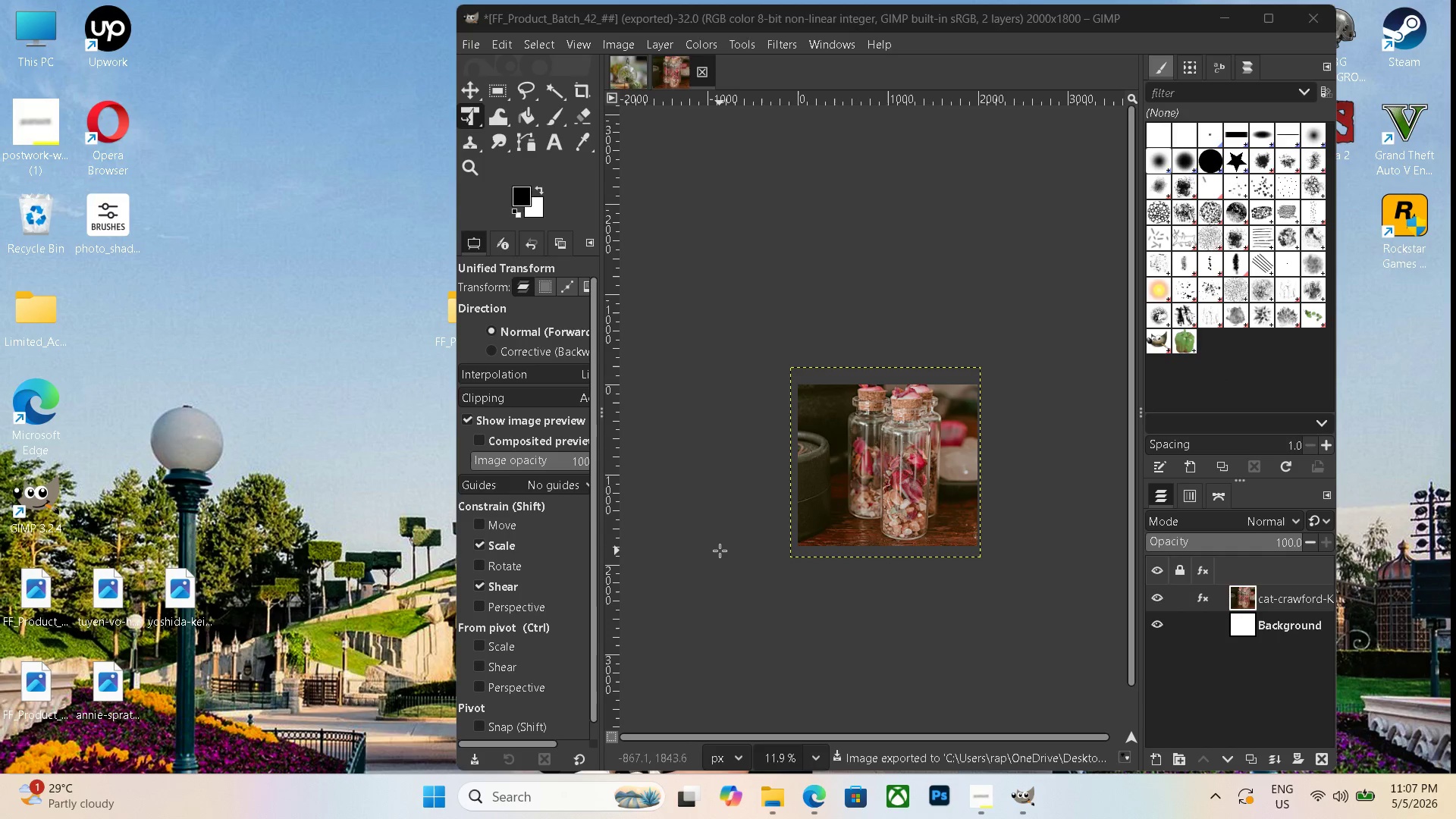 
key(Control+N)
 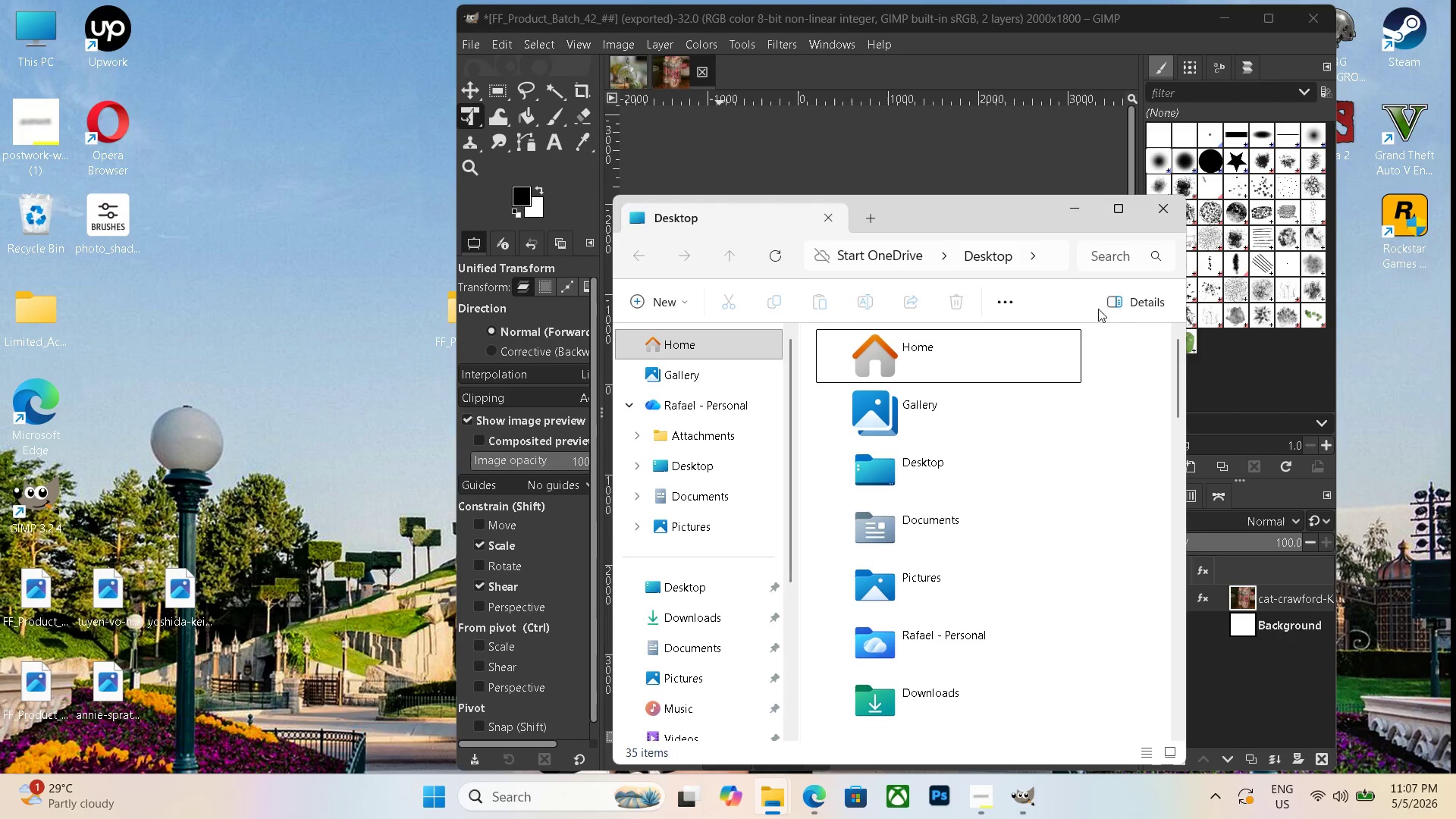 
left_click([986, 146])
 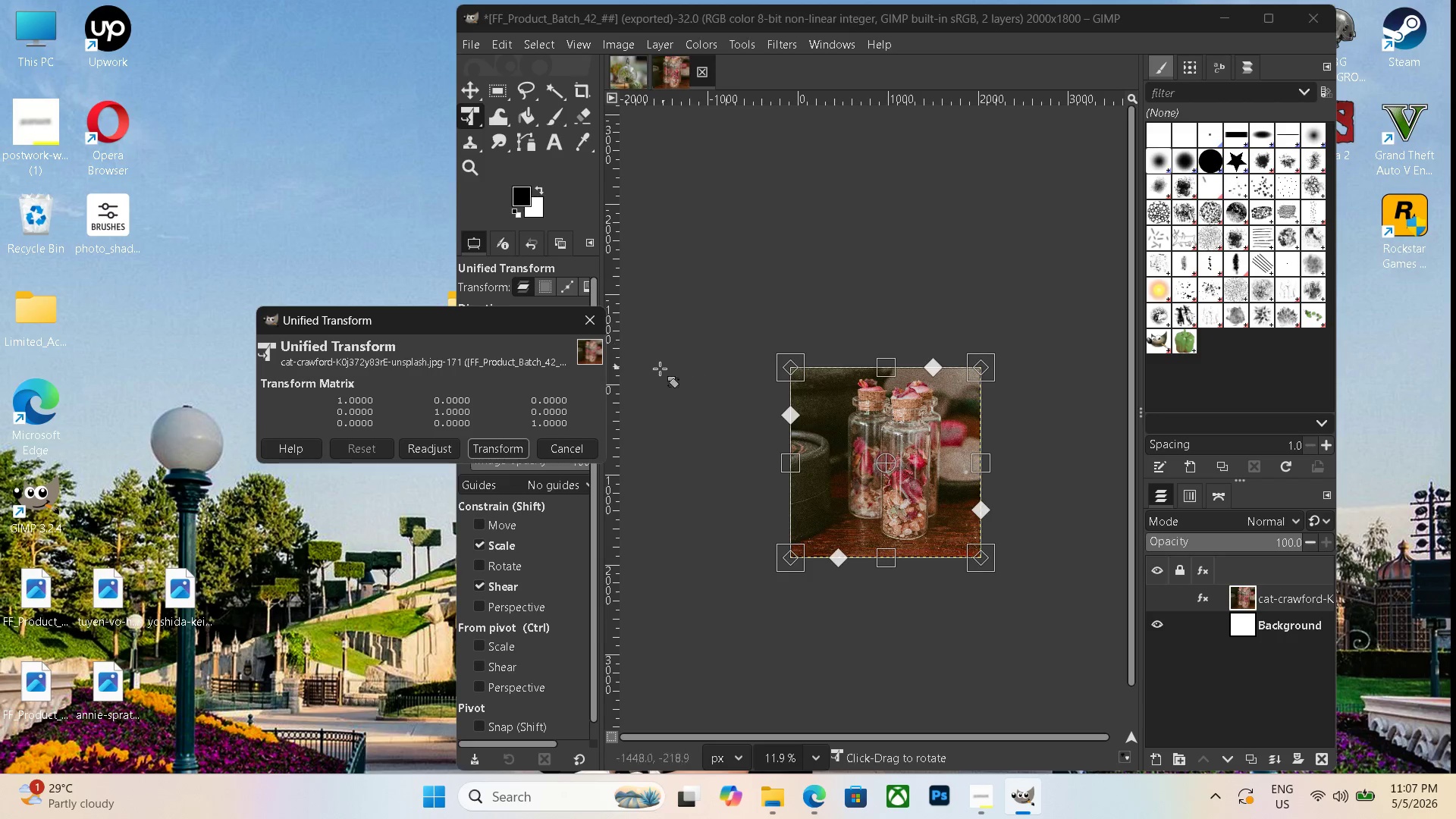 
left_click([590, 325])
 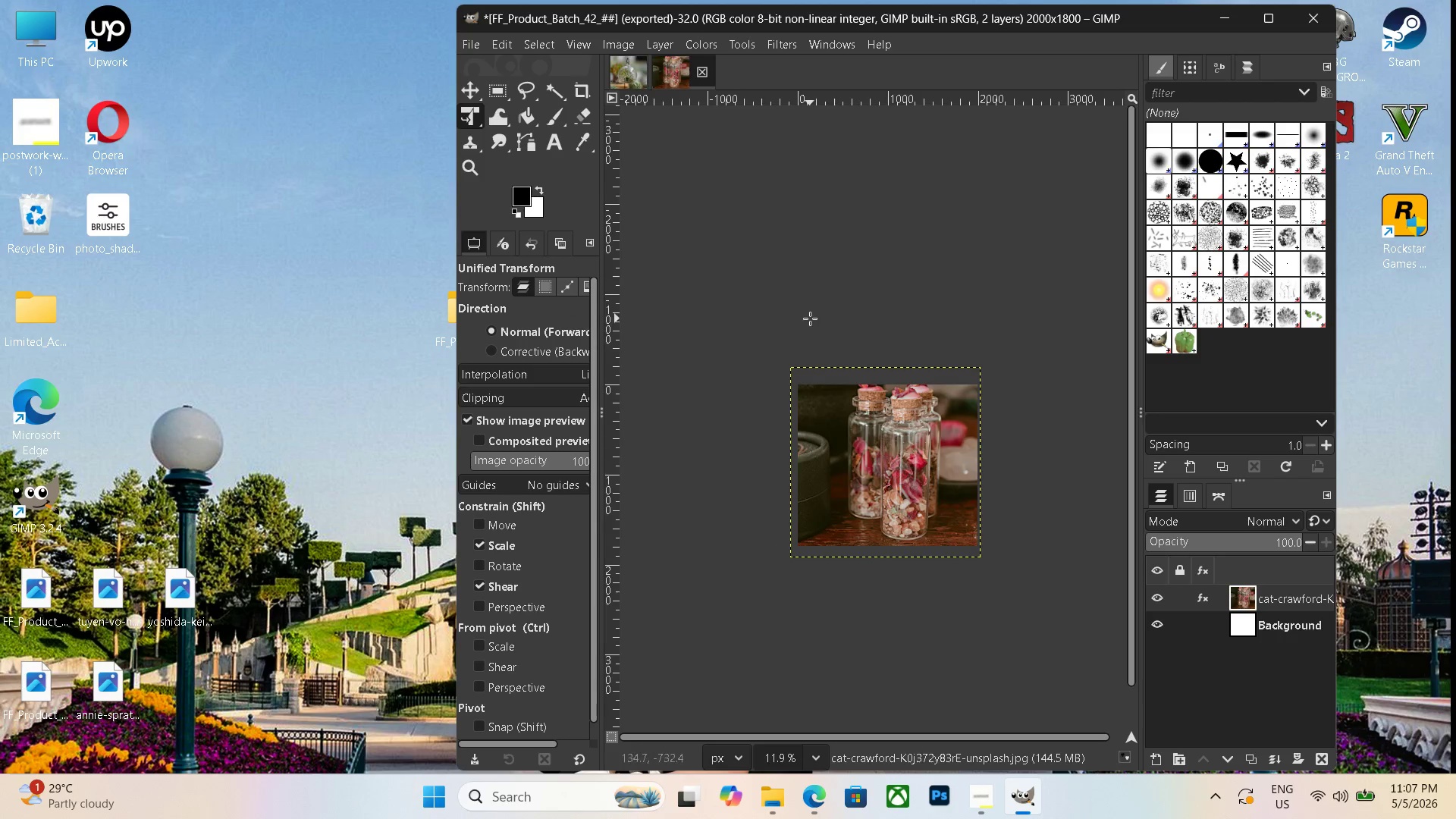 
key(Control+N)
 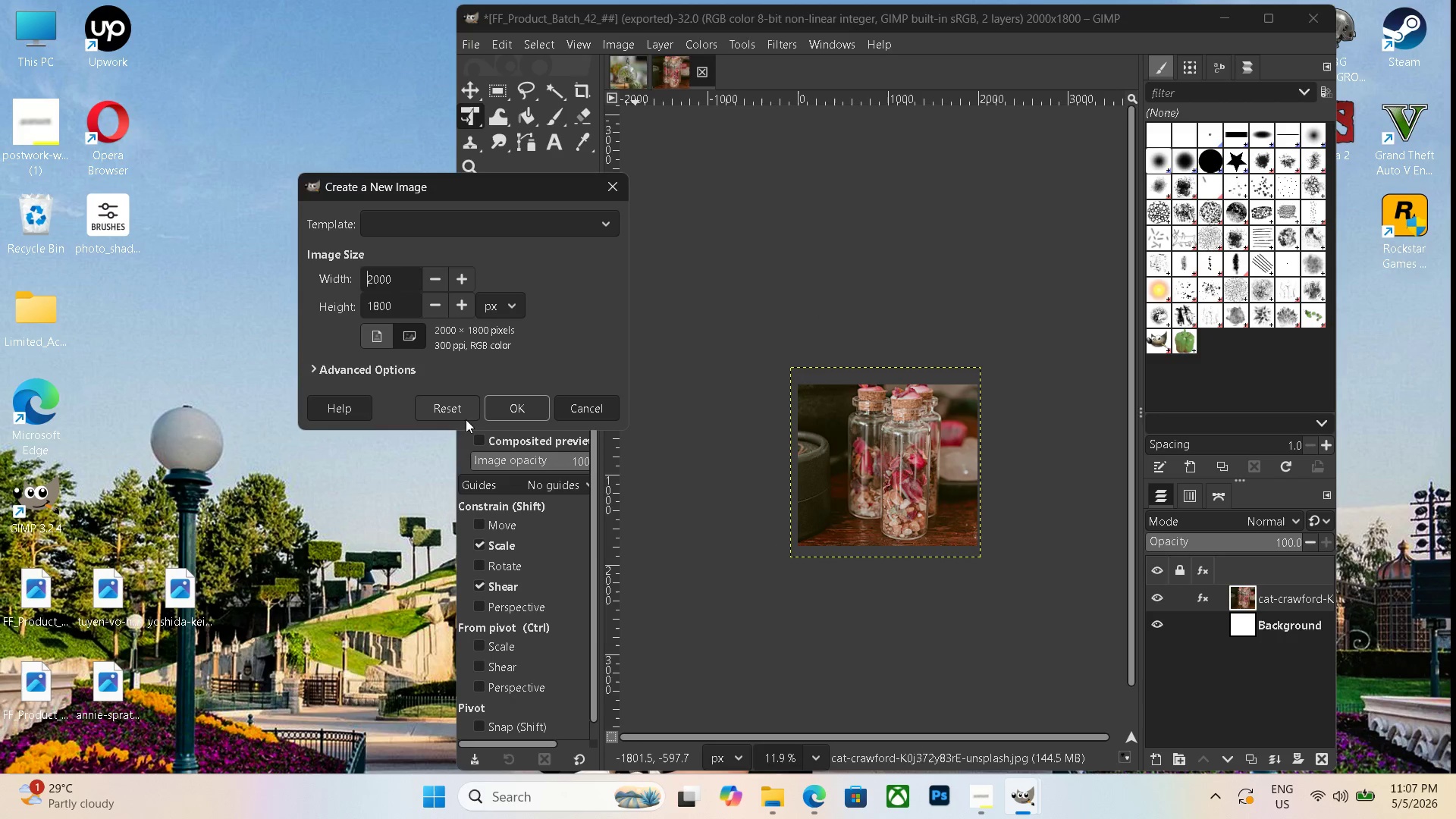 
left_click([511, 416])
 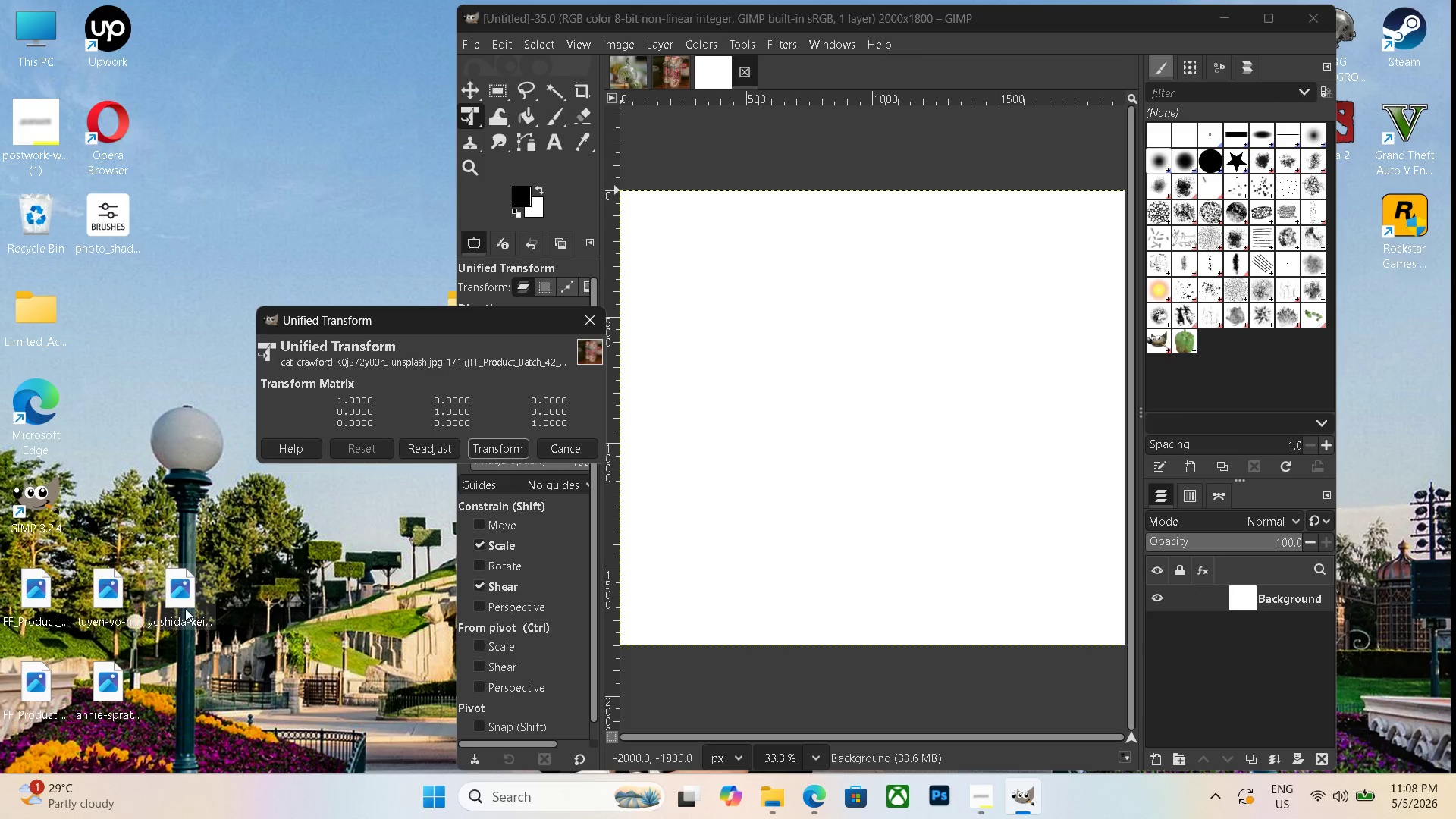 
left_click_drag(start_coordinate=[187, 598], to_coordinate=[760, 490])
 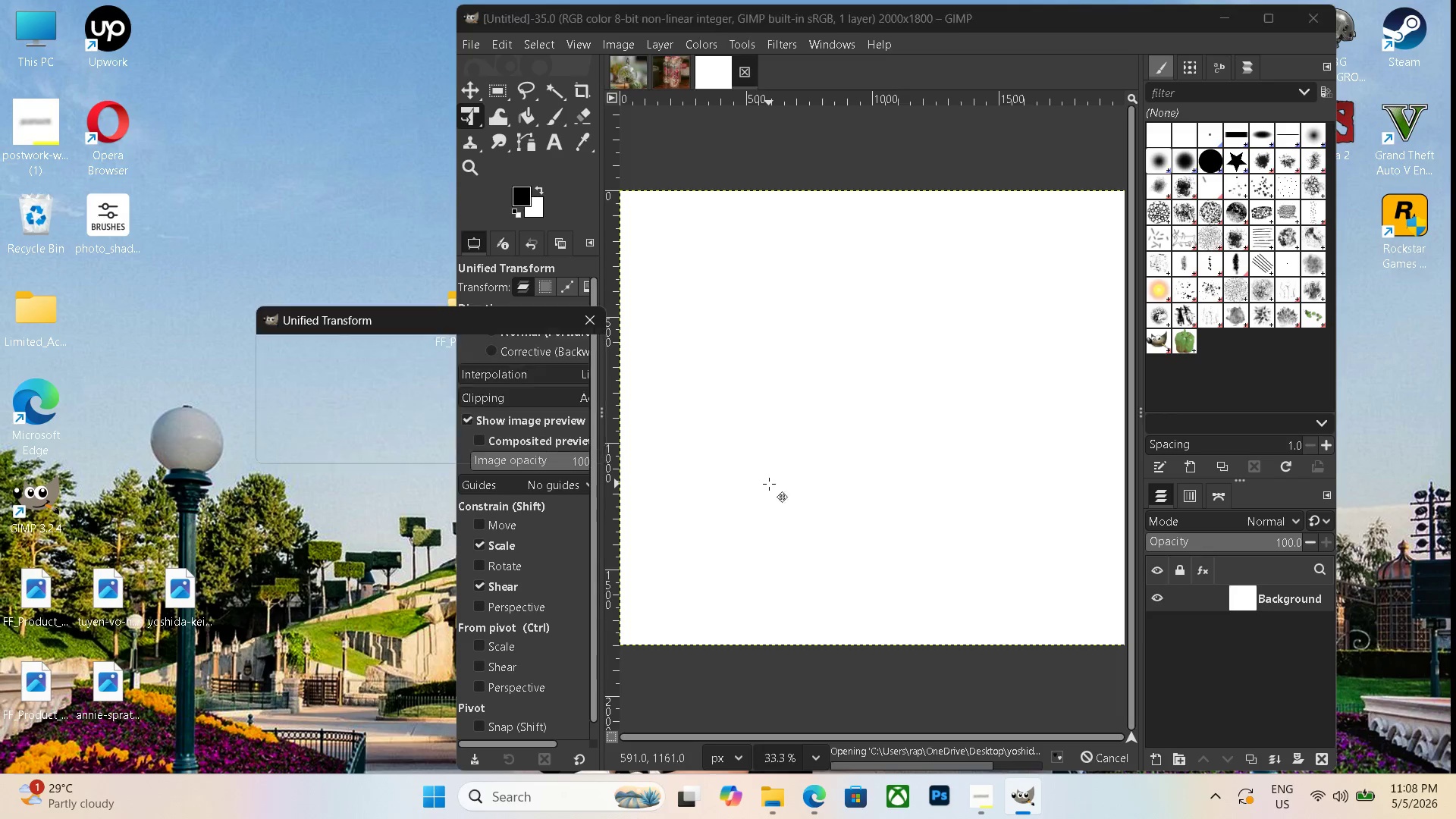 
hold_key(key=ControlLeft, duration=1.09)
scroll: coordinate [787, 499], scroll_direction: down, amount: 11.0
 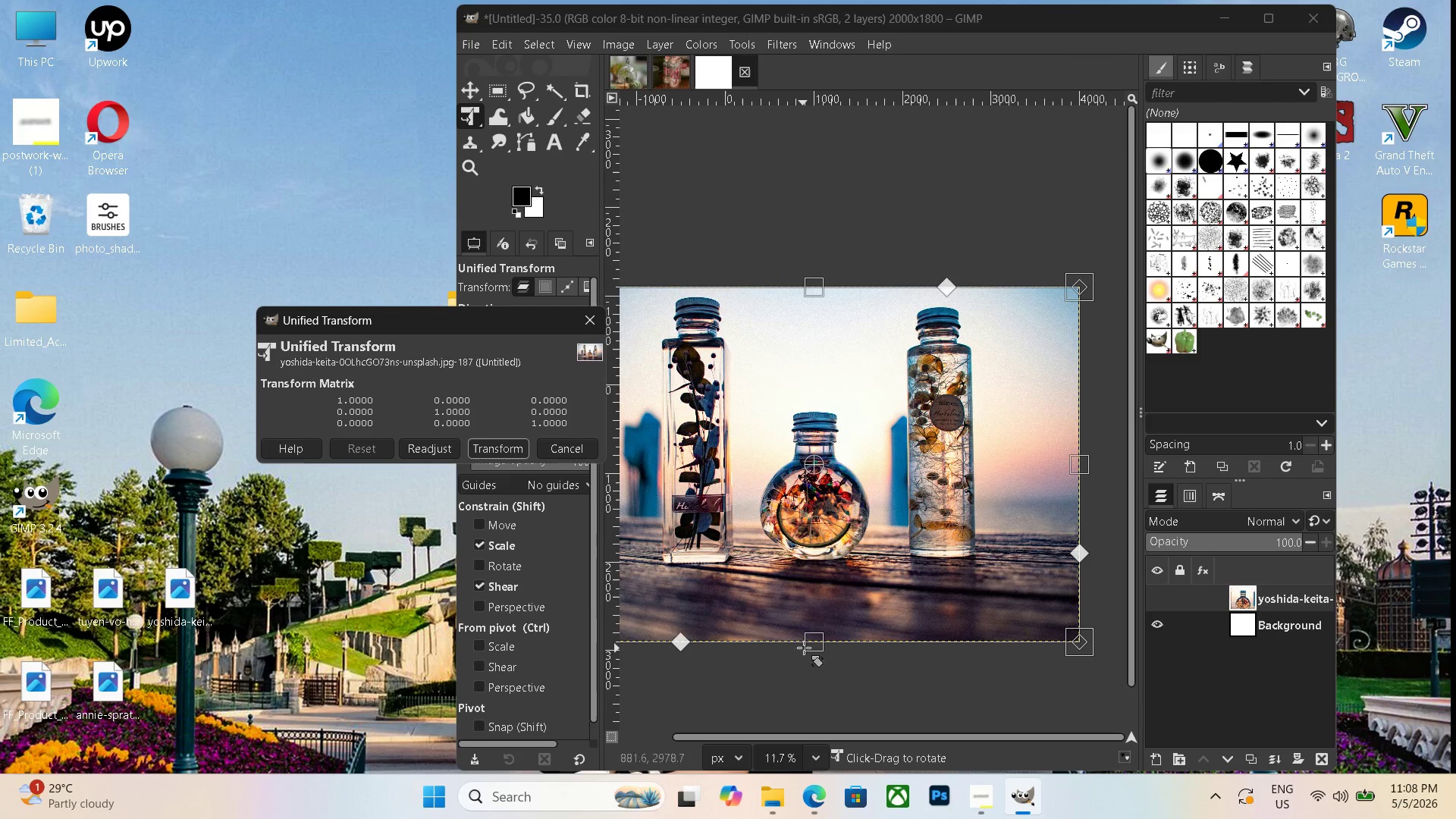 
left_click_drag(start_coordinate=[807, 640], to_coordinate=[871, 482])
 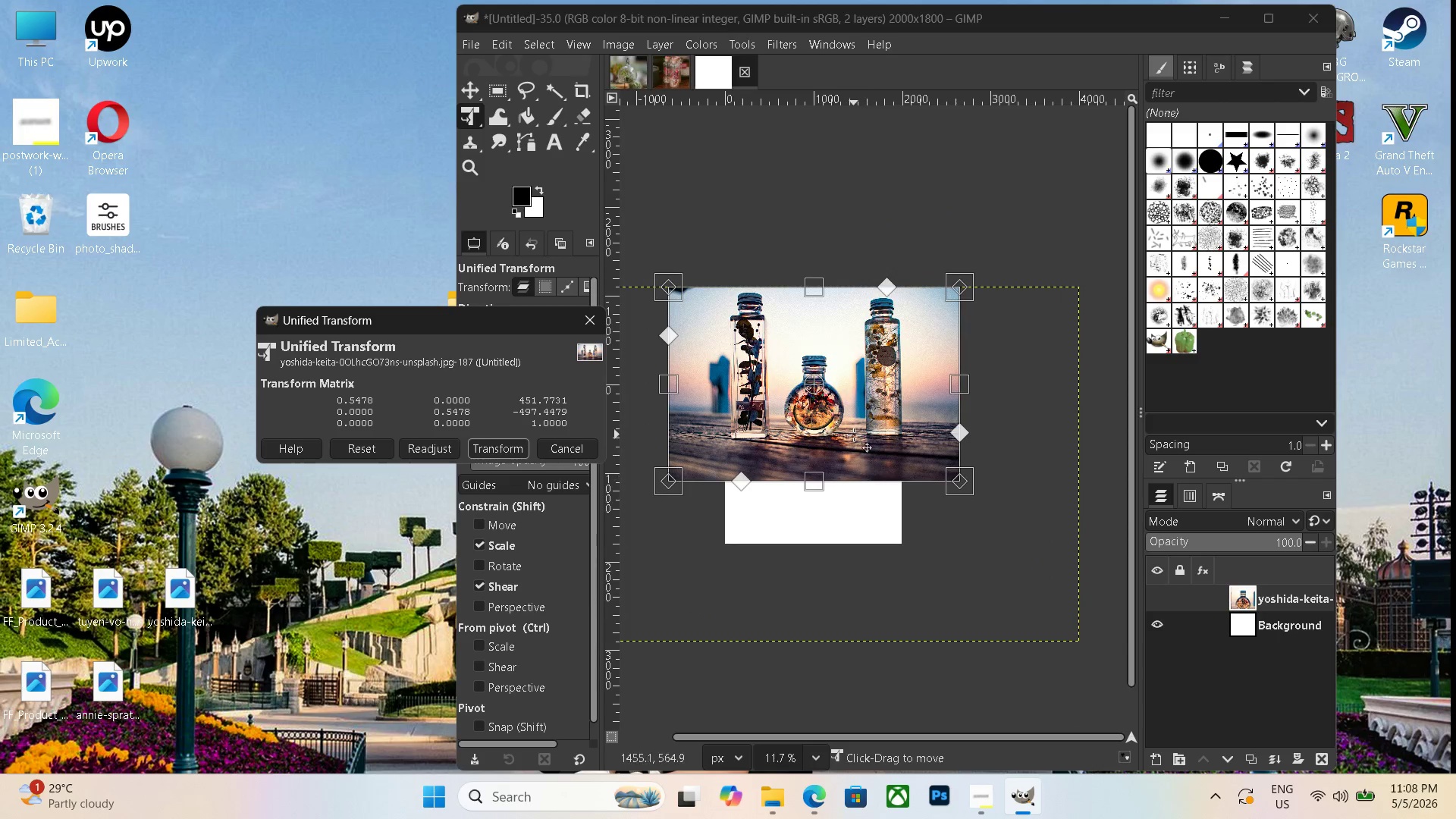 
left_click_drag(start_coordinate=[854, 435], to_coordinate=[857, 504])
 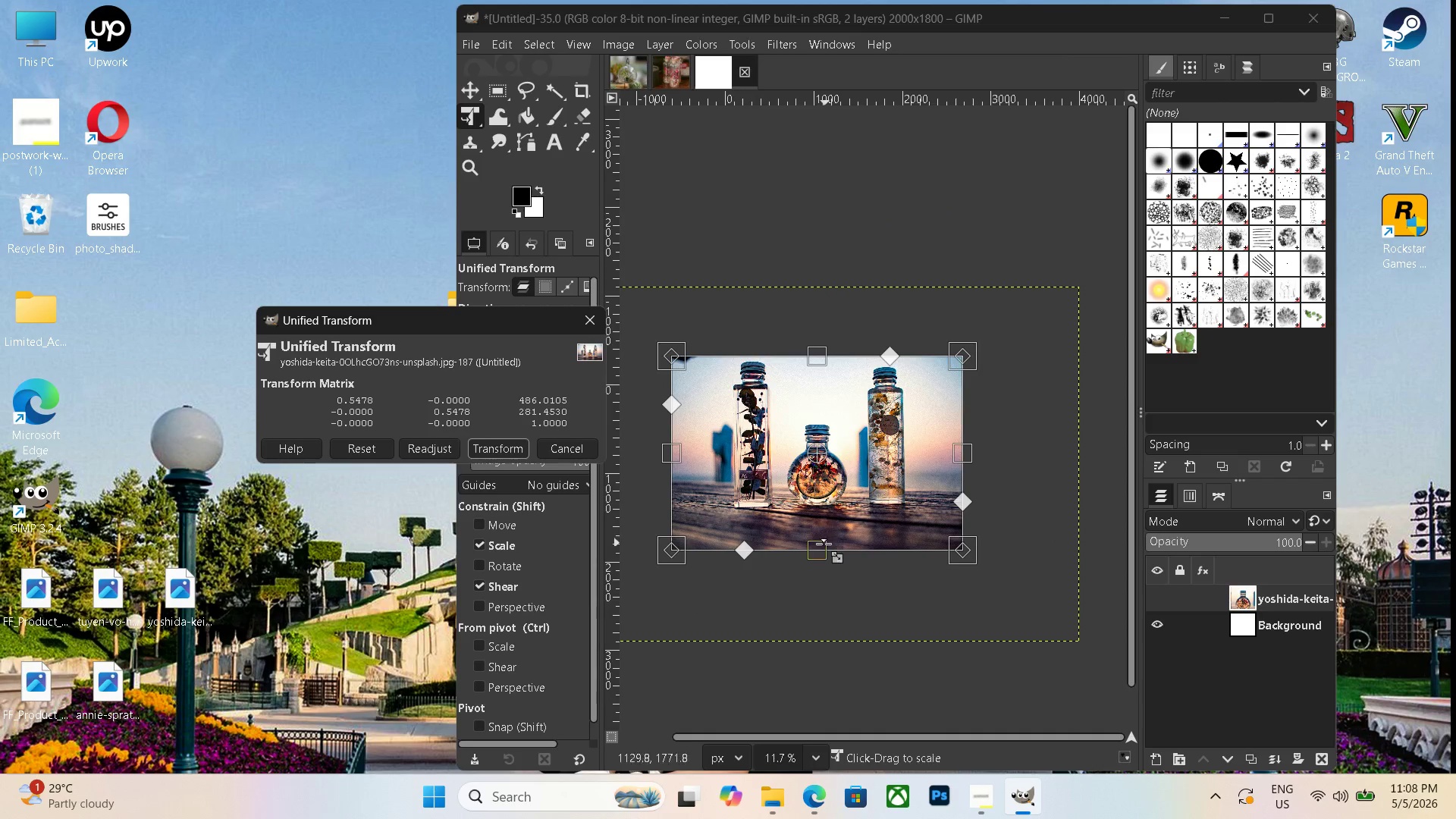 
left_click_drag(start_coordinate=[819, 550], to_coordinate=[830, 516])
 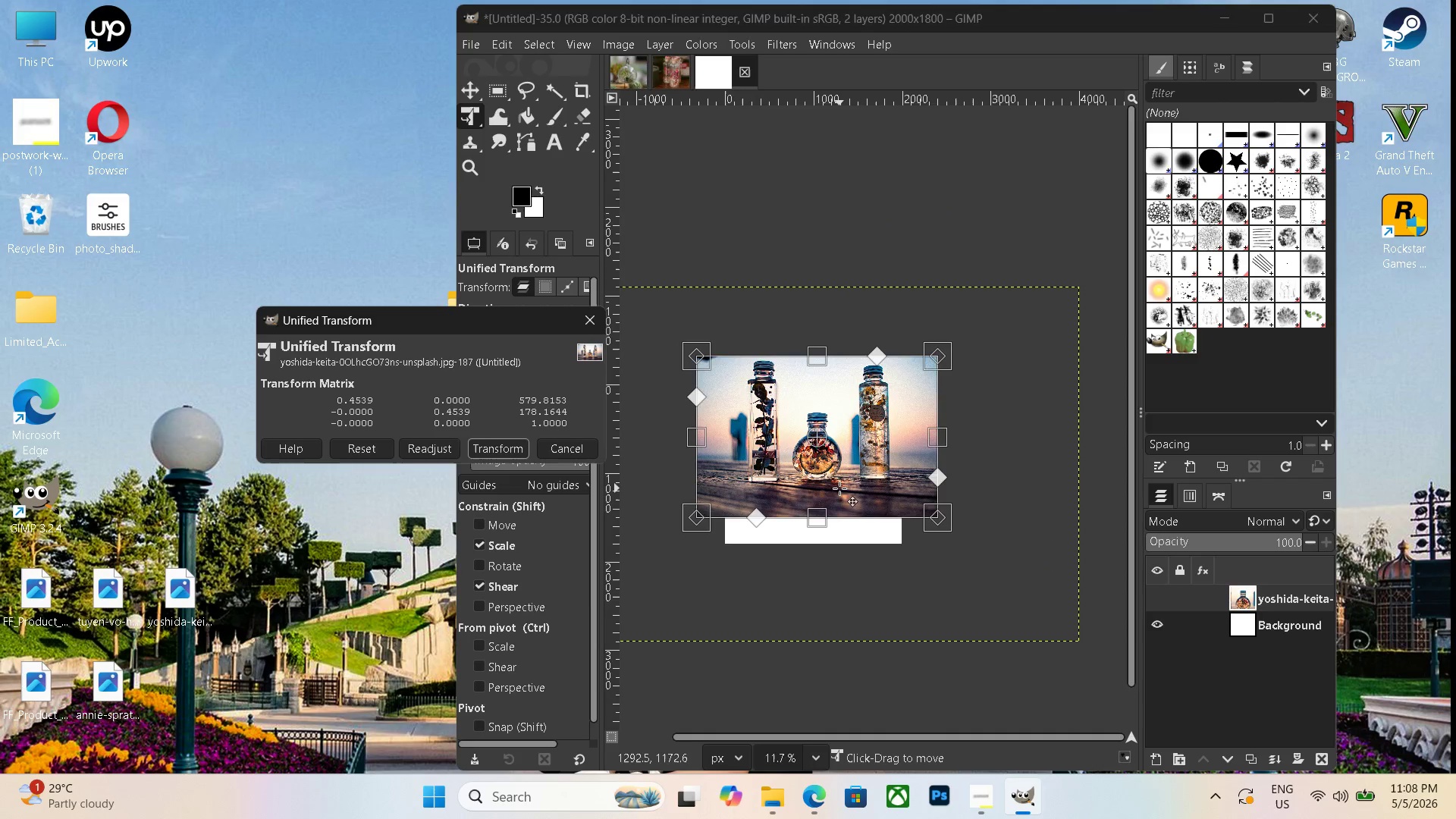 
left_click_drag(start_coordinate=[839, 488], to_coordinate=[840, 518])
 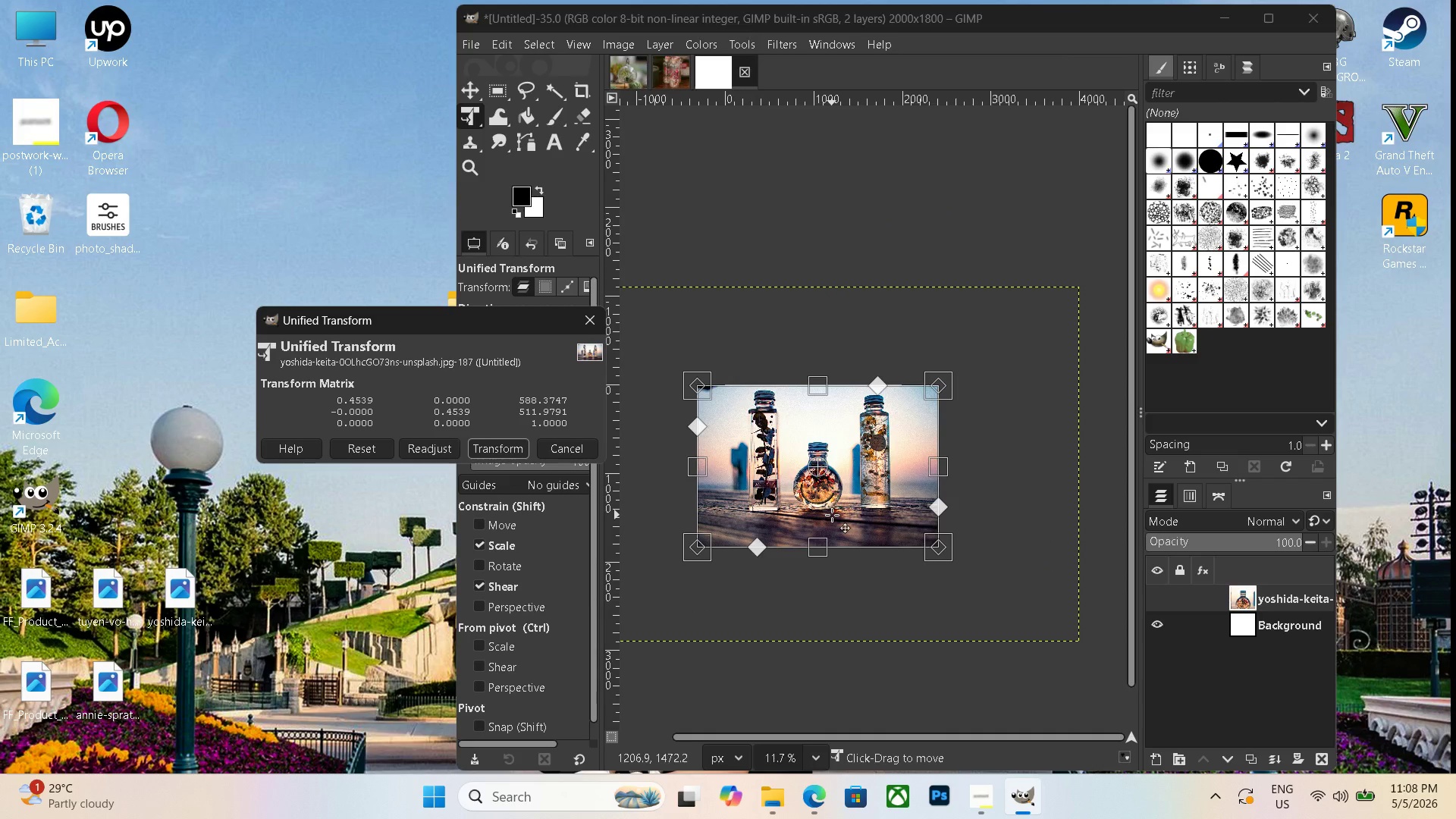 
key(Enter)
 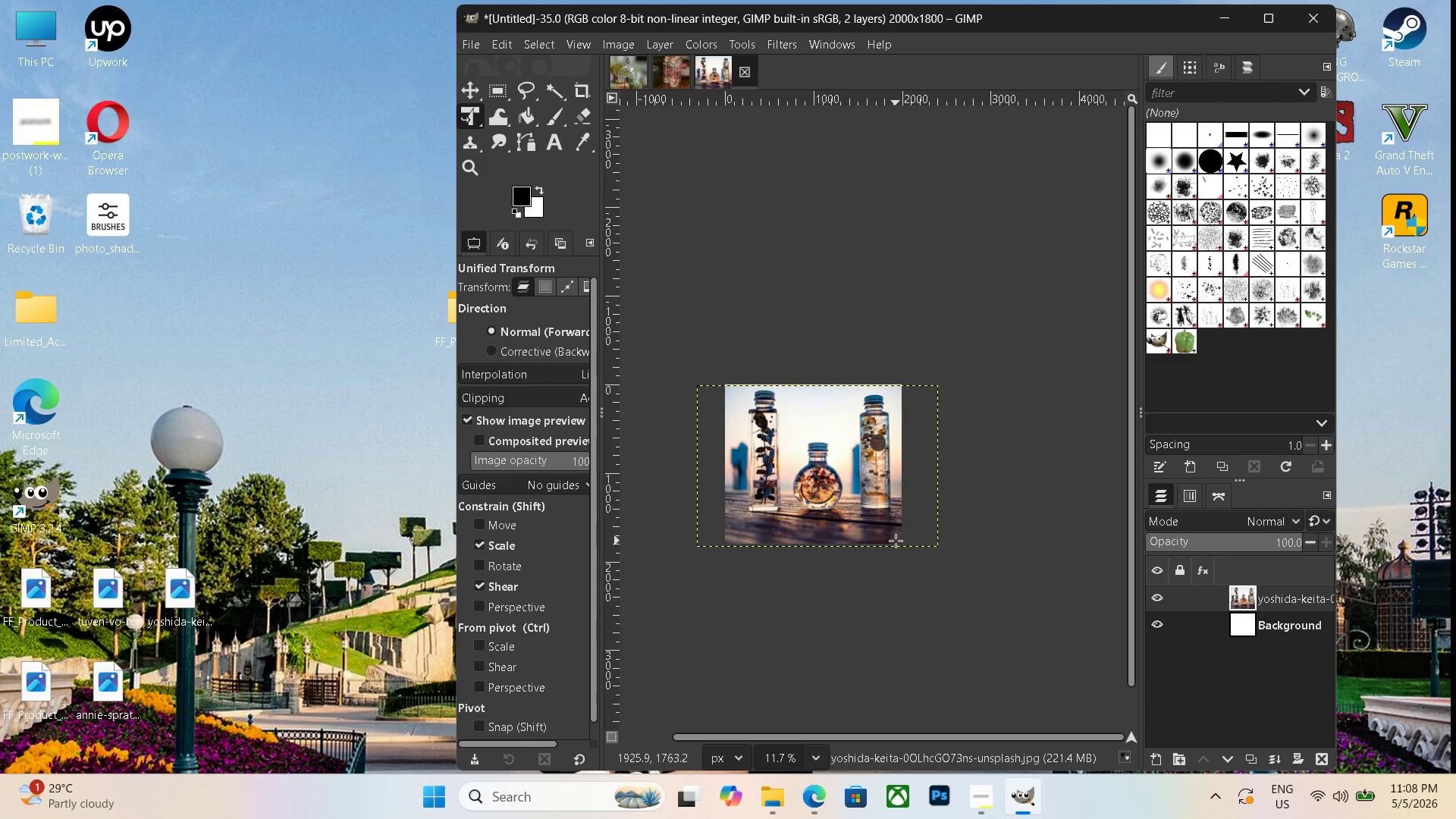 
key(Control+Shift+F)
 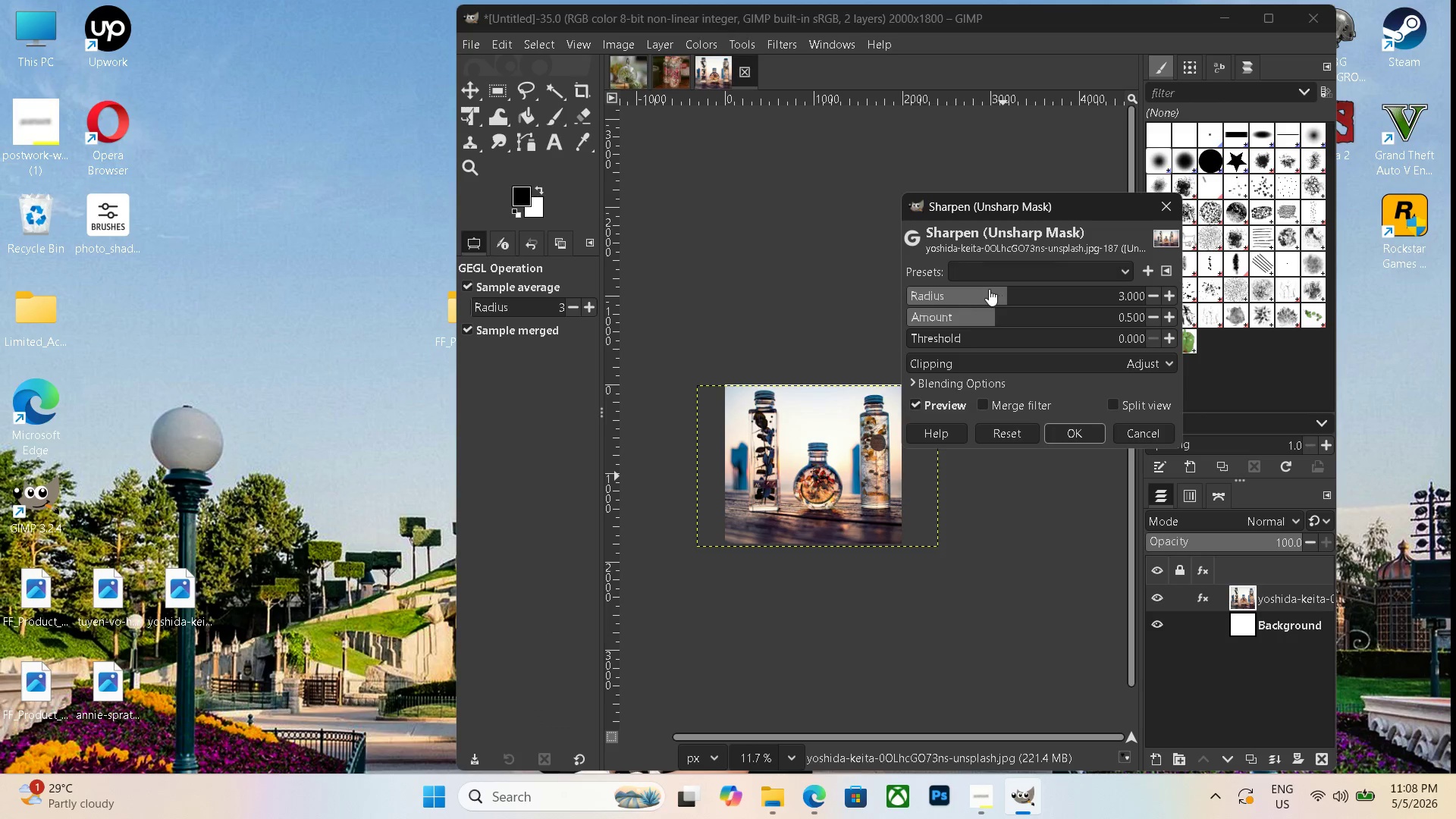 
left_click_drag(start_coordinate=[1009, 292], to_coordinate=[1046, 299])
 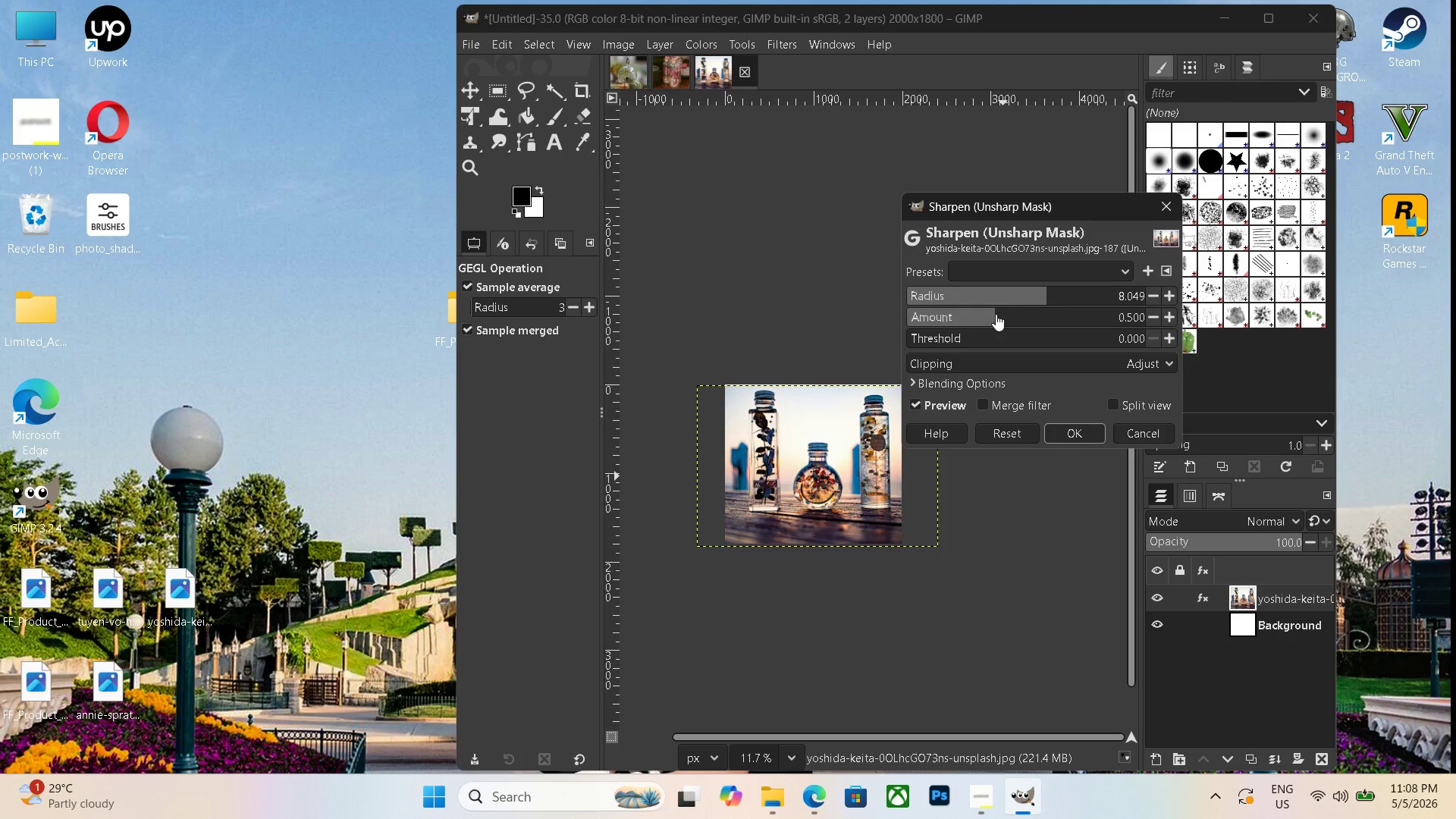 
left_click_drag(start_coordinate=[996, 314], to_coordinate=[1012, 314])
 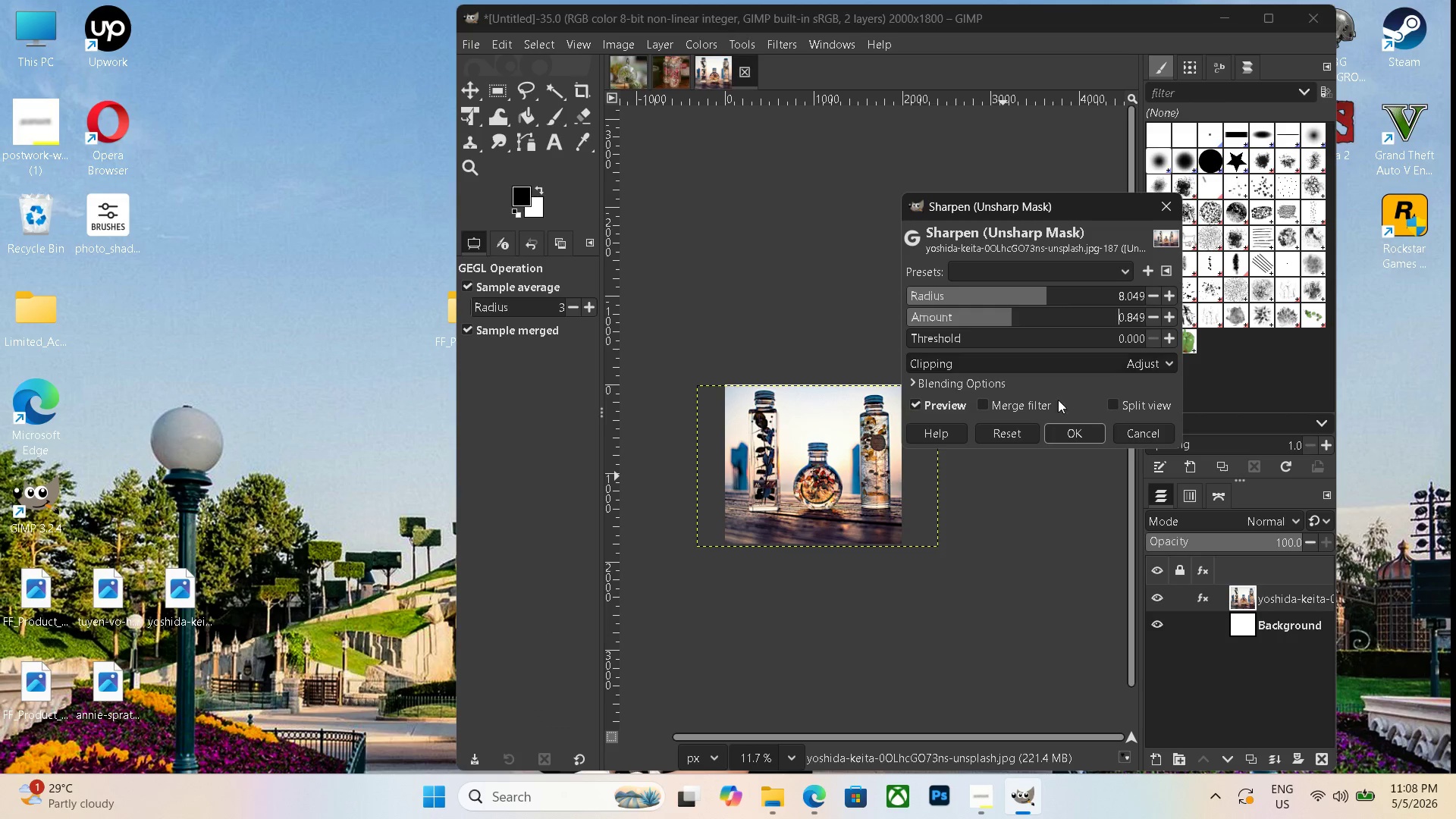 
left_click([1068, 426])
 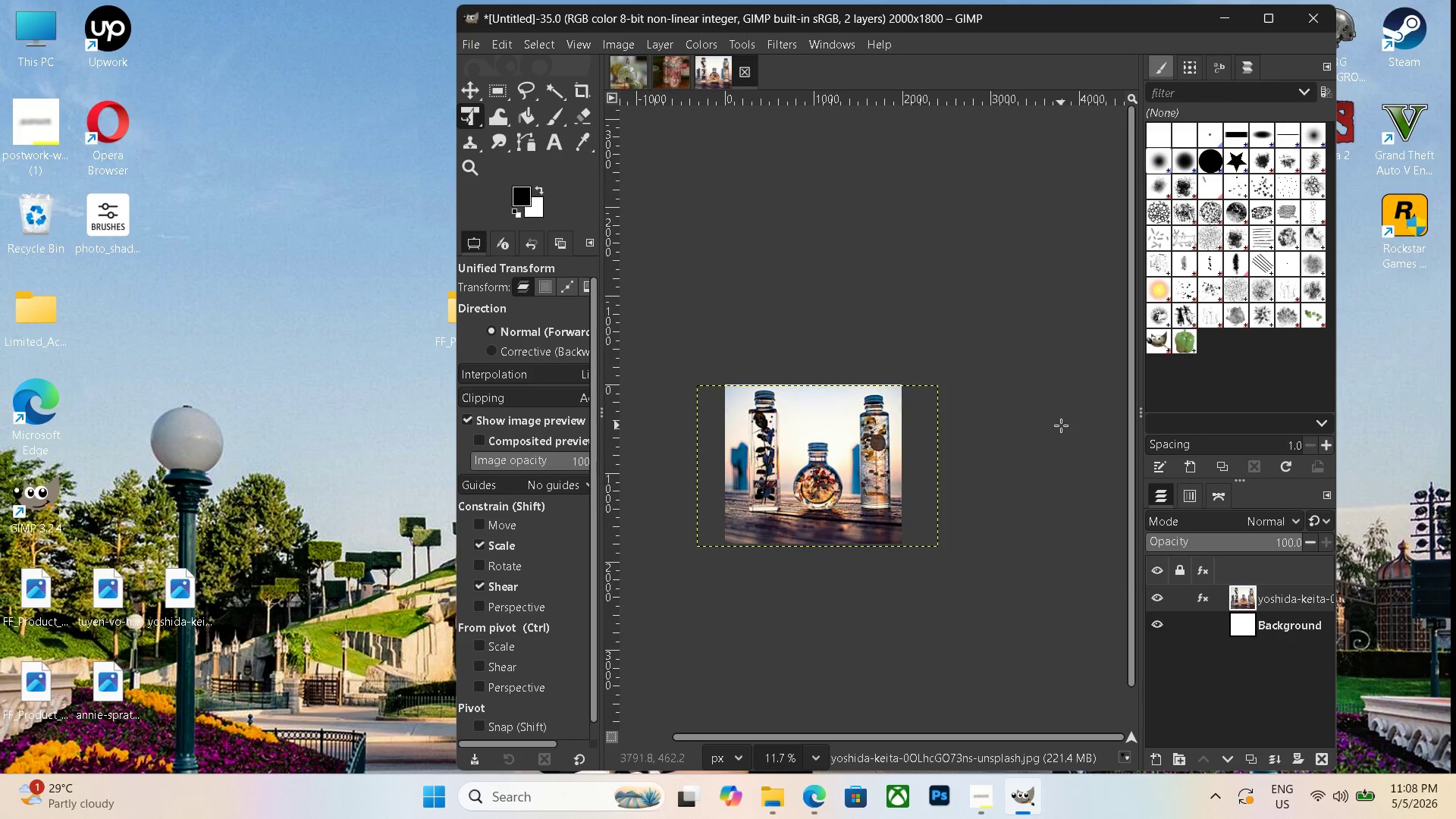 
key(Control+Shift+E)
 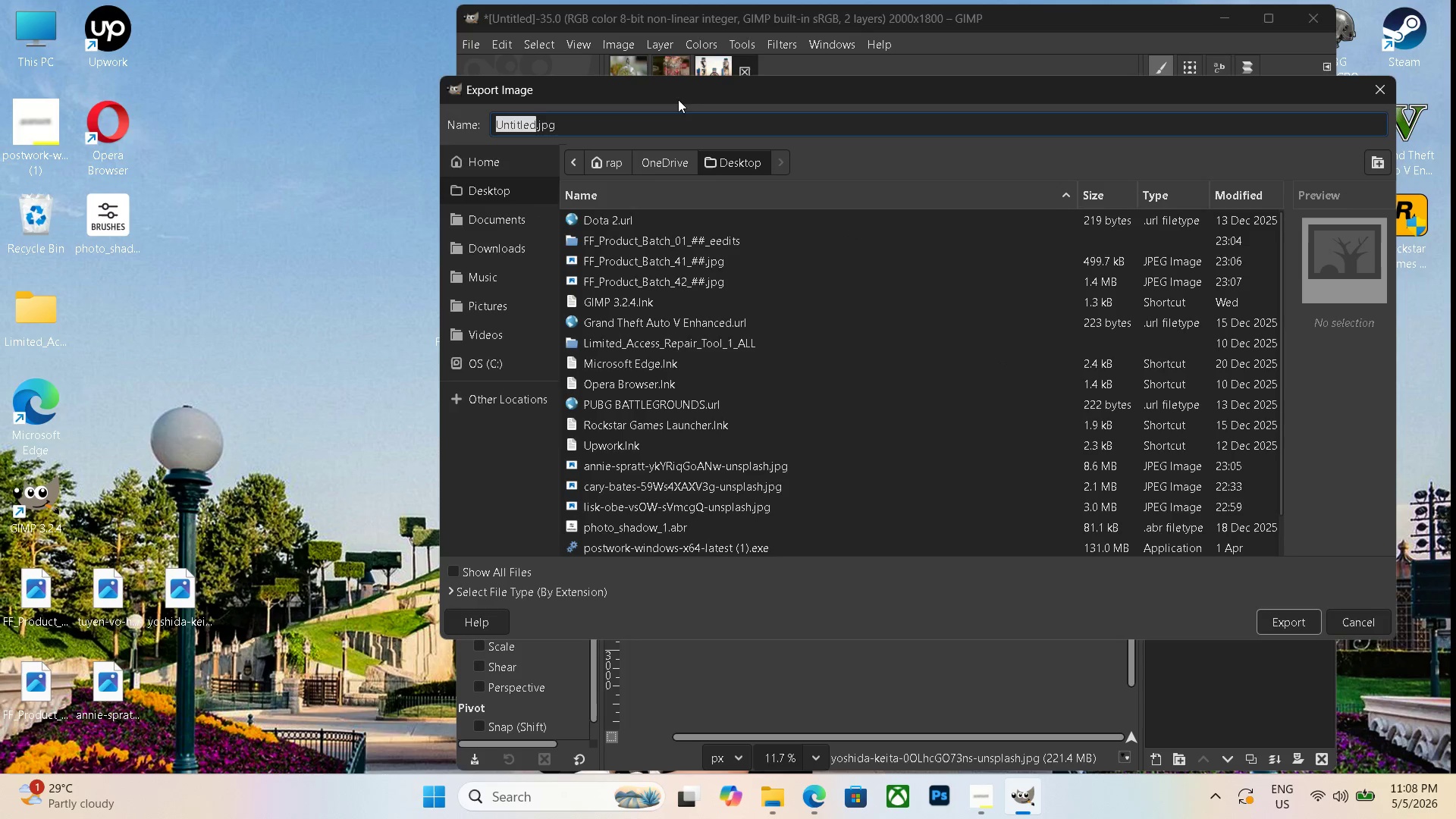 
double_click([656, 122])
 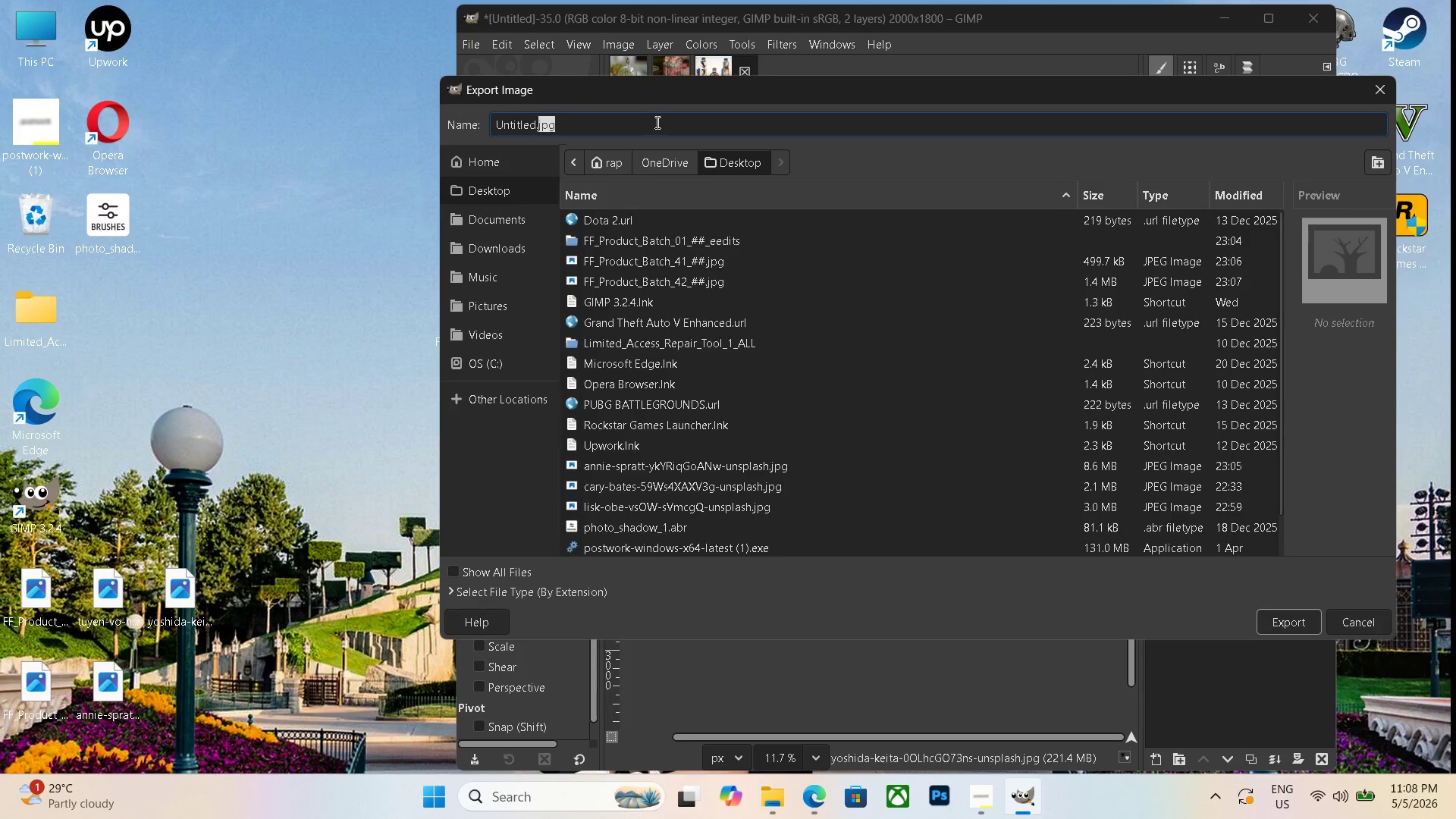 
triple_click([656, 122])
 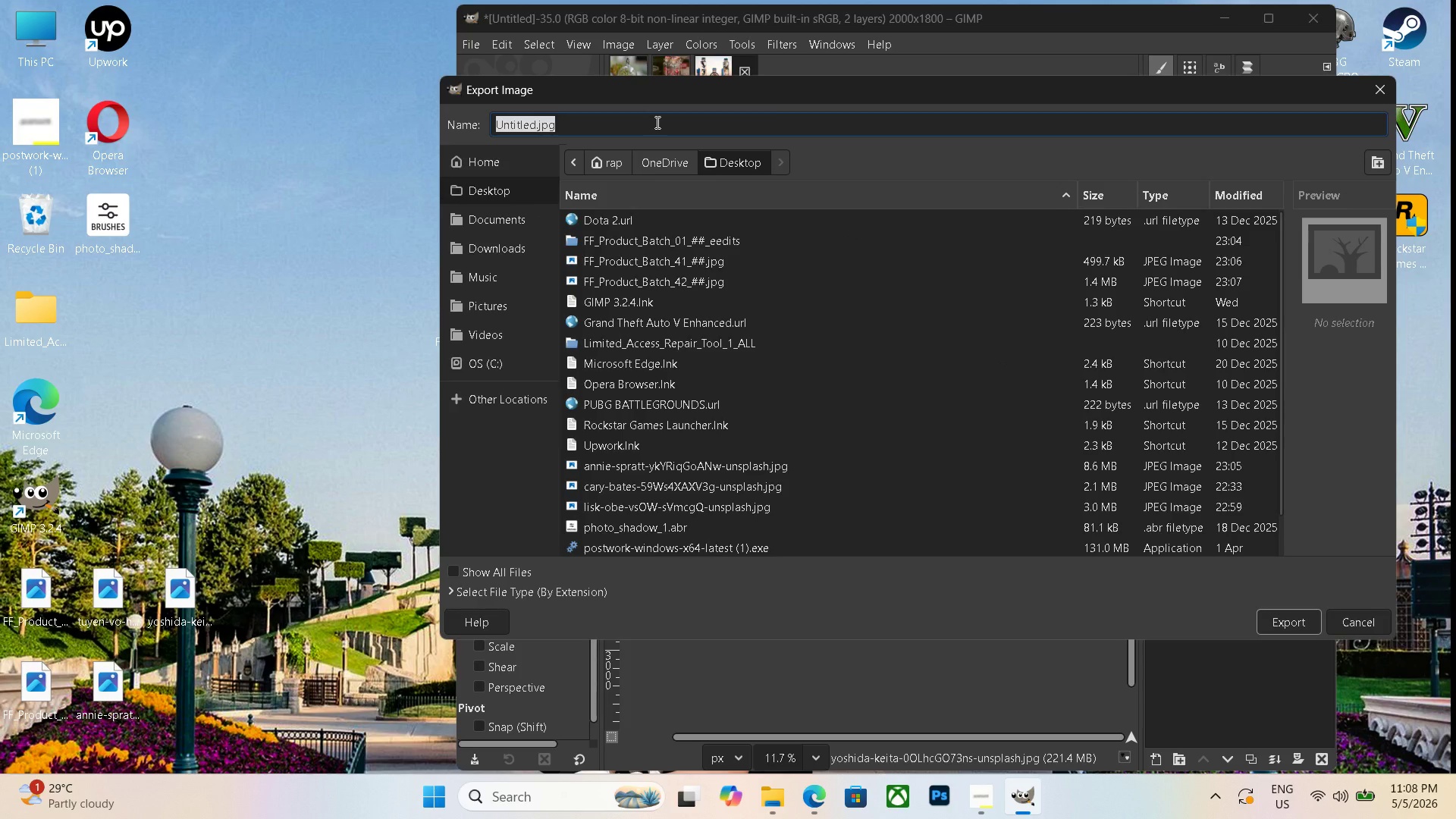 
key(Control+V)
 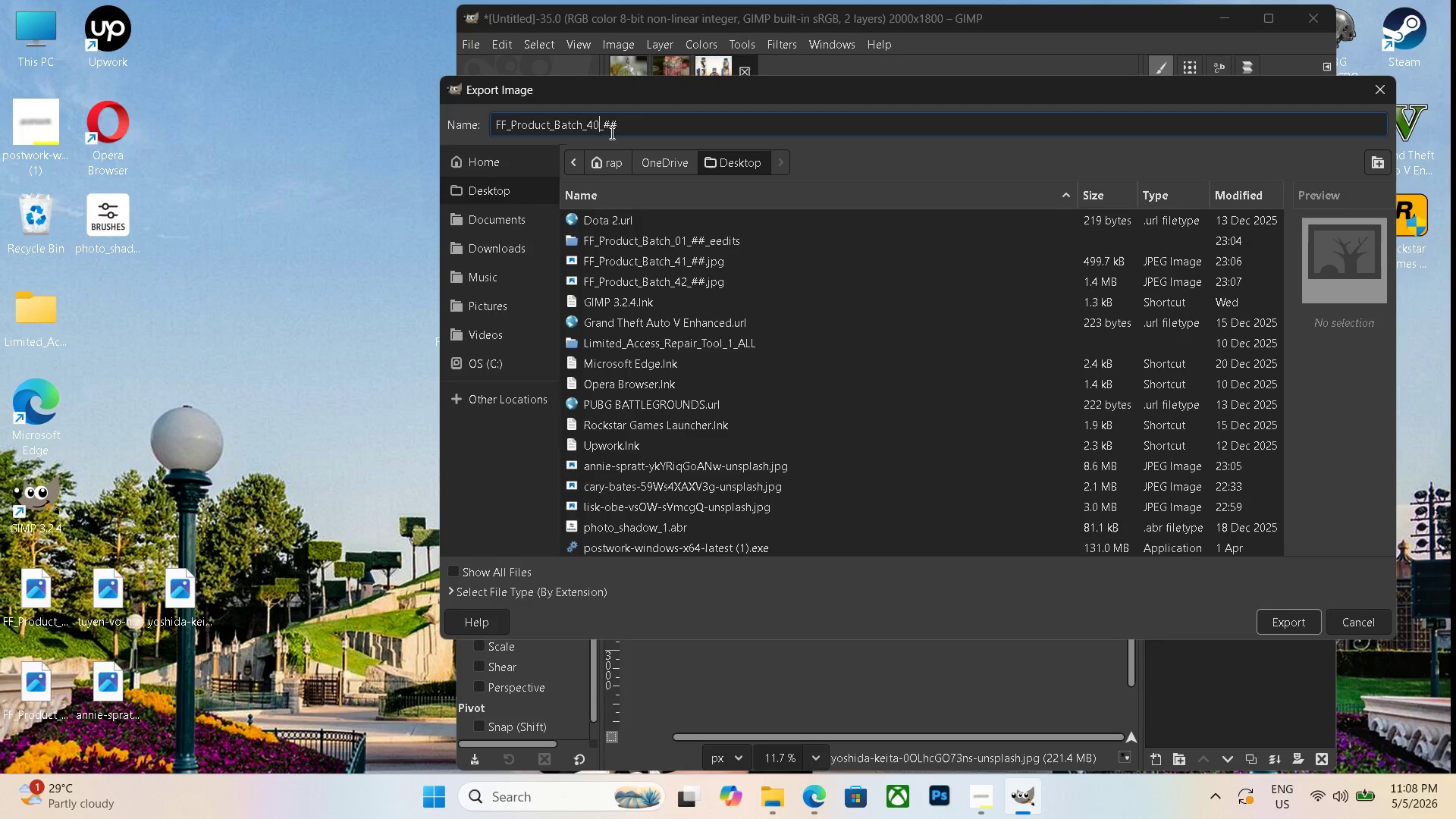 
key(Backspace)
 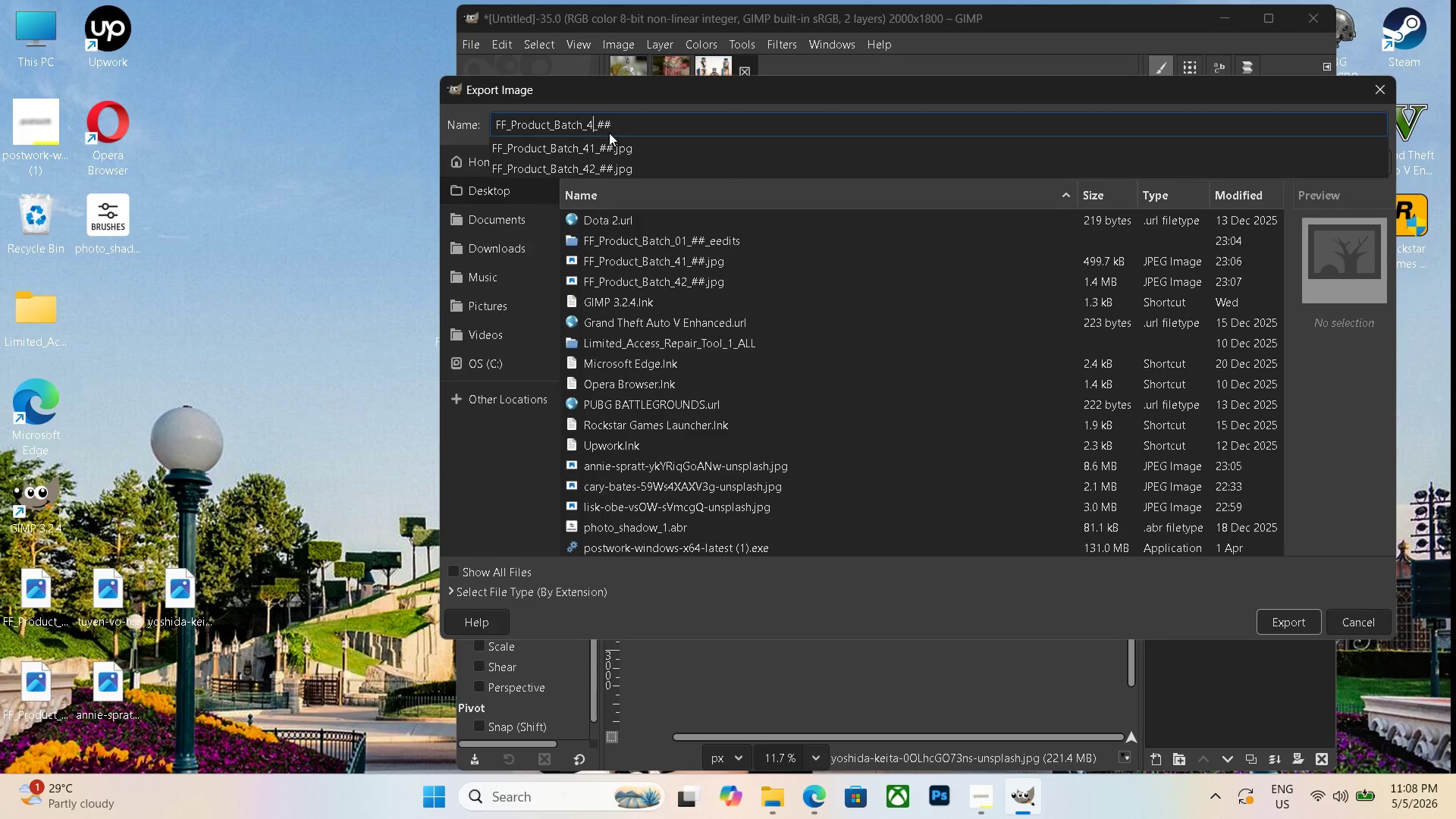 
key(Numpad3)
 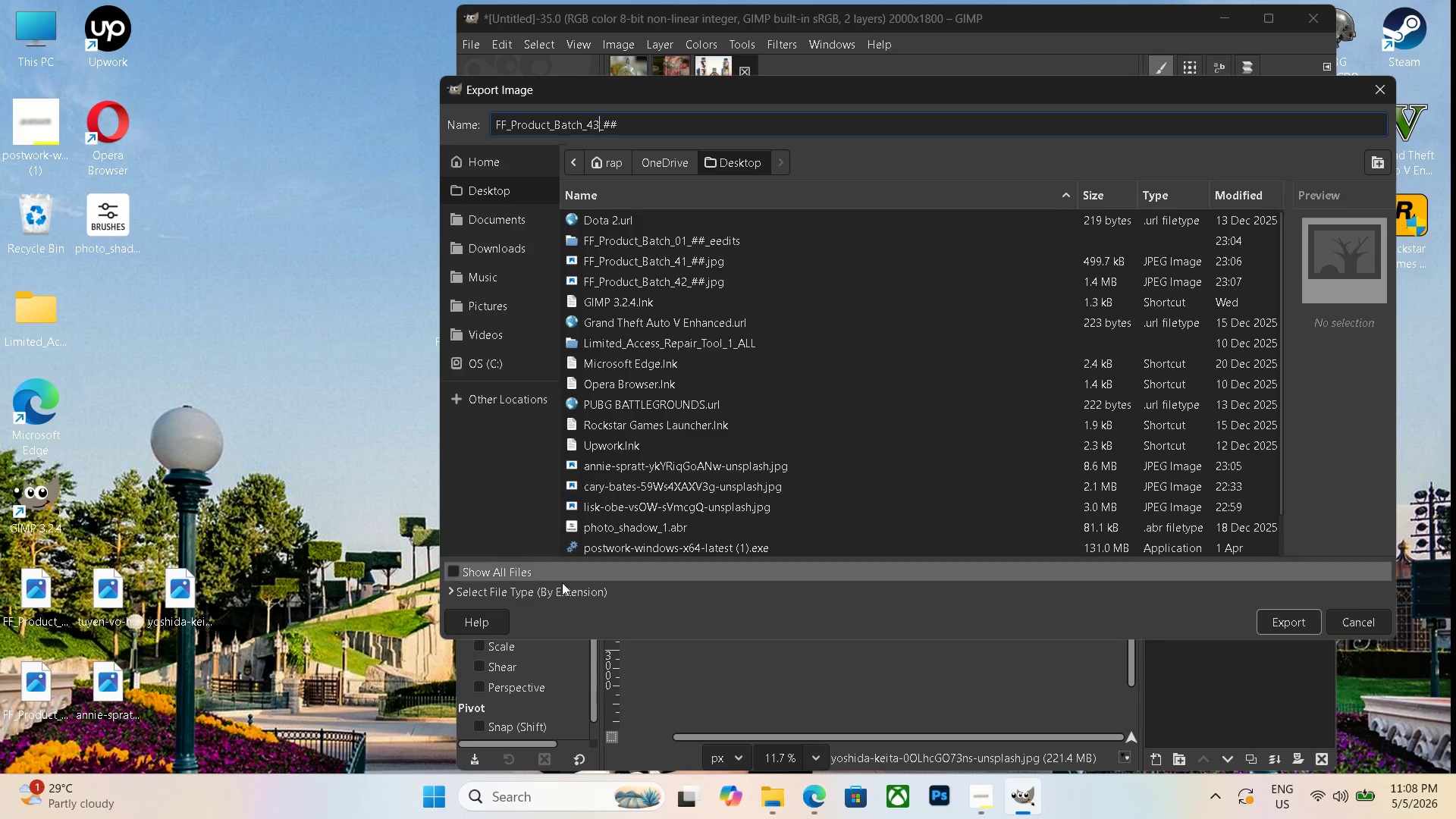 
scroll: coordinate [626, 545], scroll_direction: down, amount: 10.0
 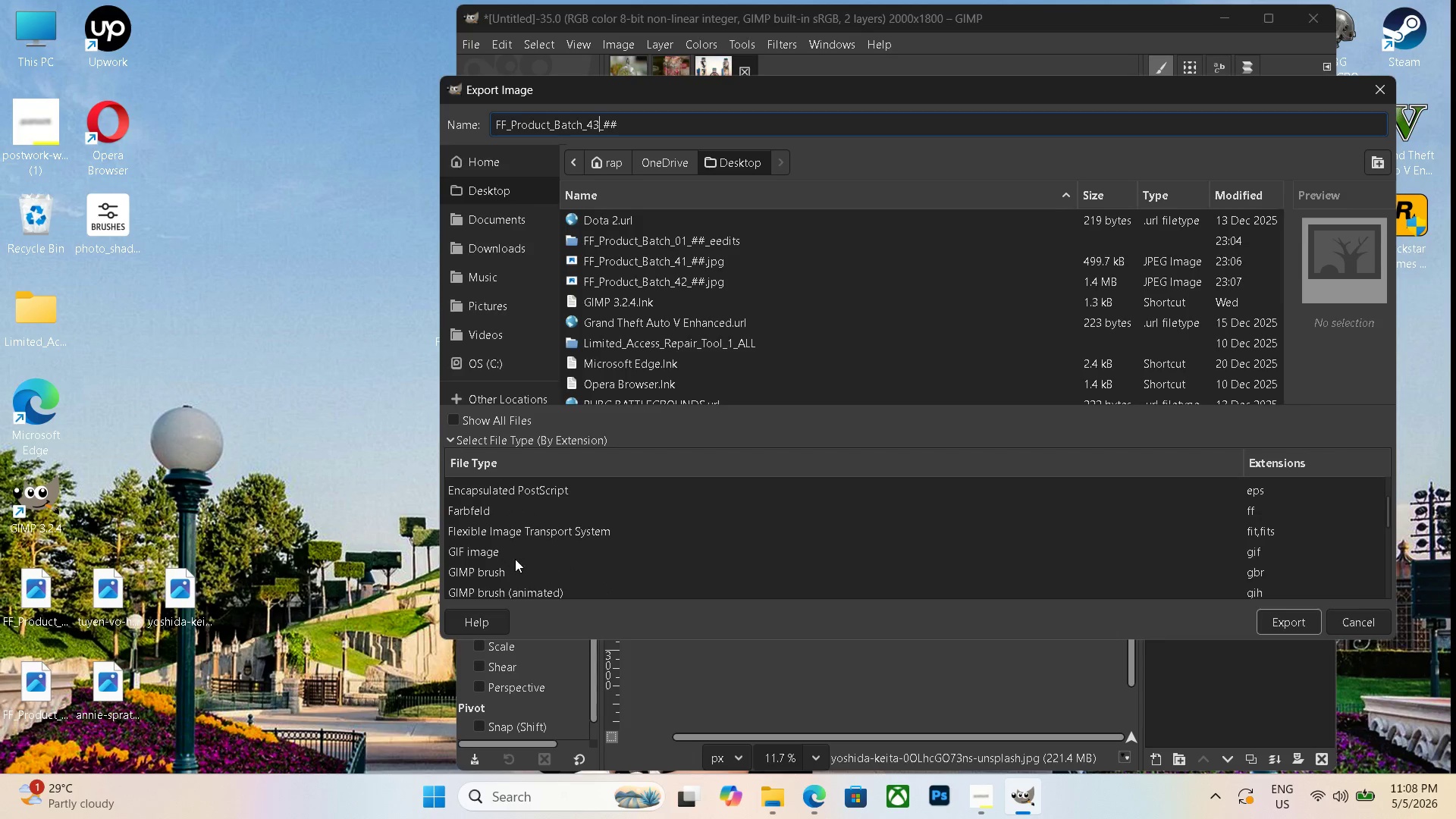 
scroll: coordinate [515, 559], scroll_direction: up, amount: 1.0
 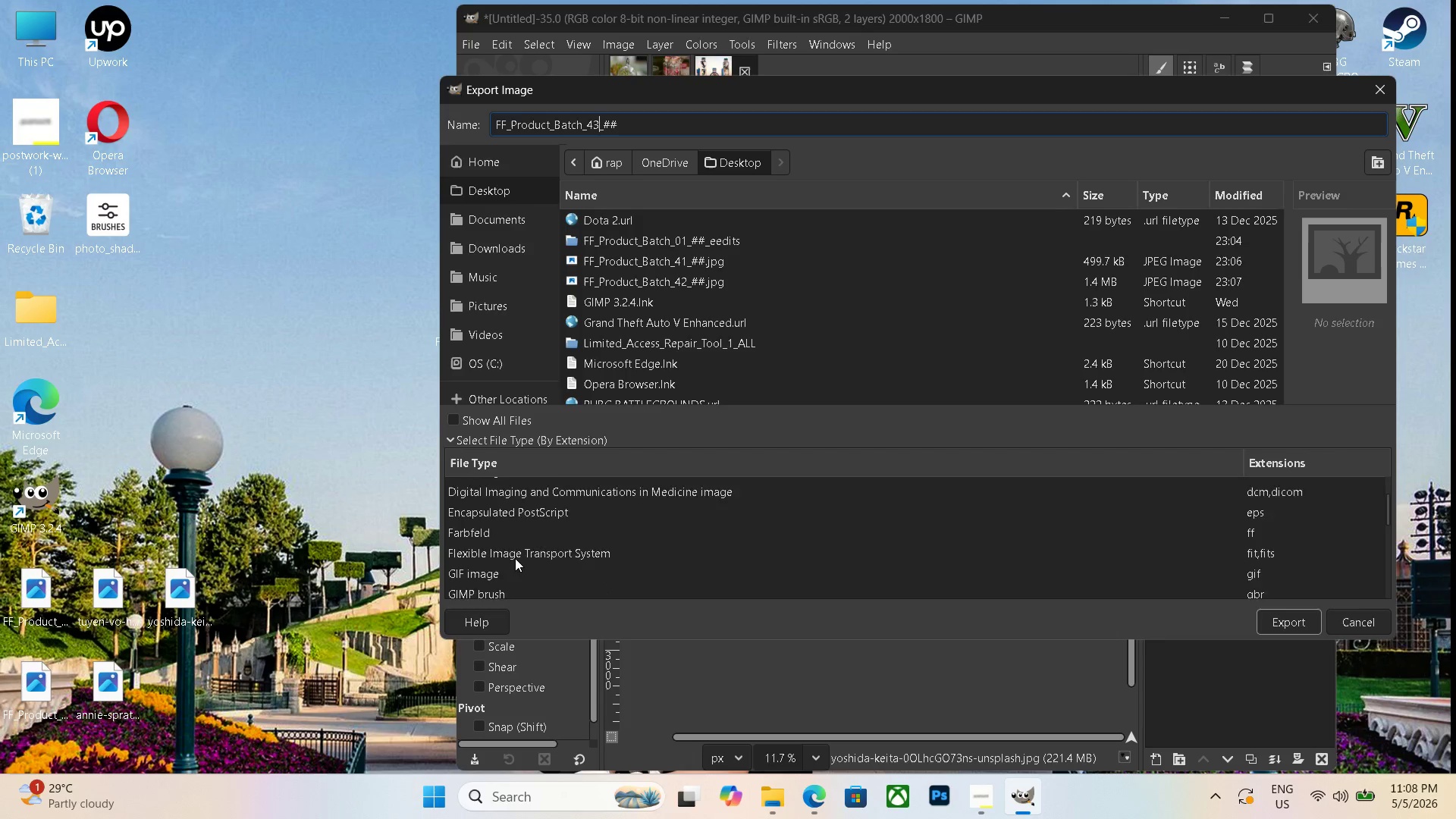 
scroll: coordinate [515, 558], scroll_direction: down, amount: 8.0
 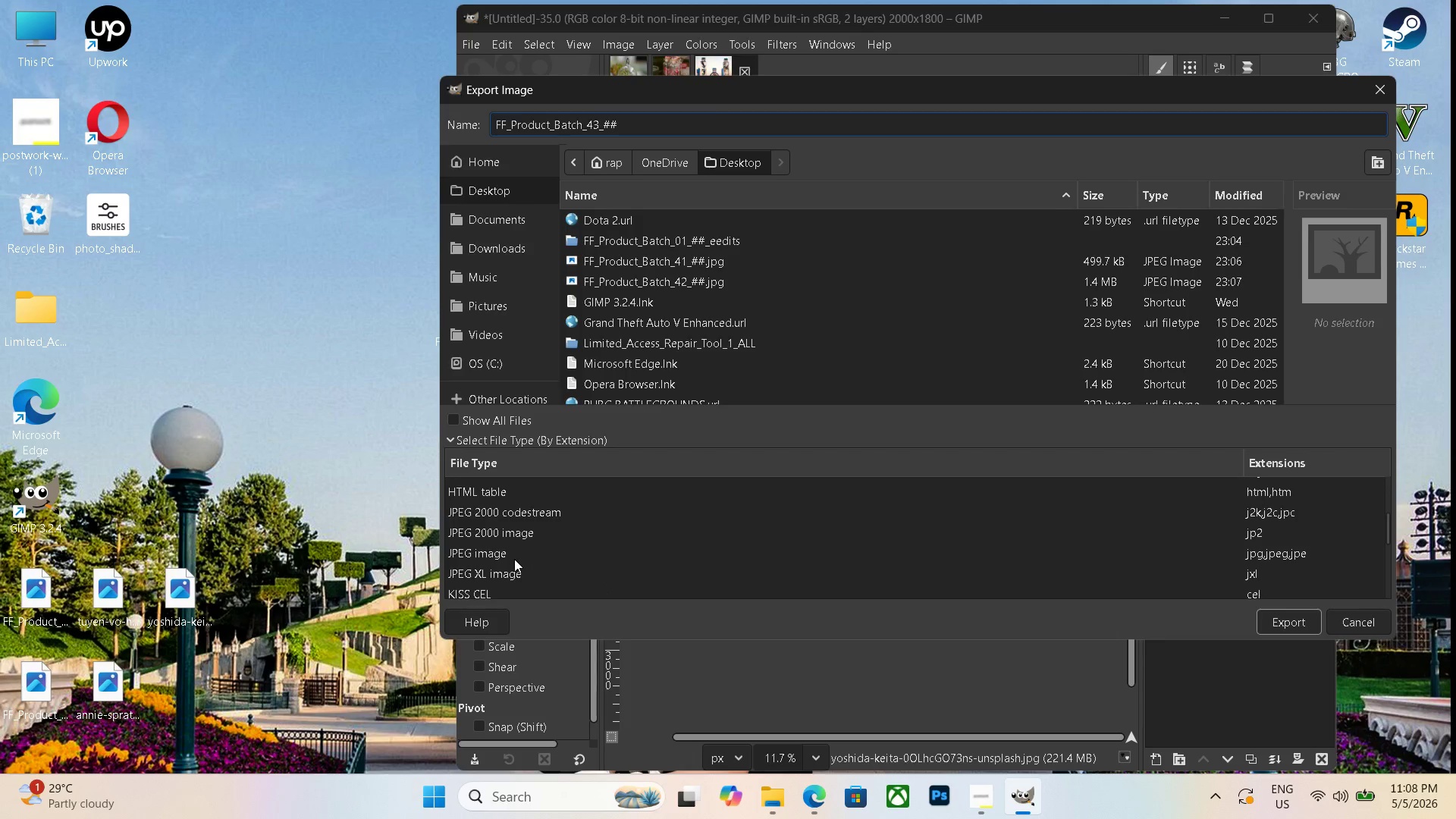 
left_click([497, 557])
 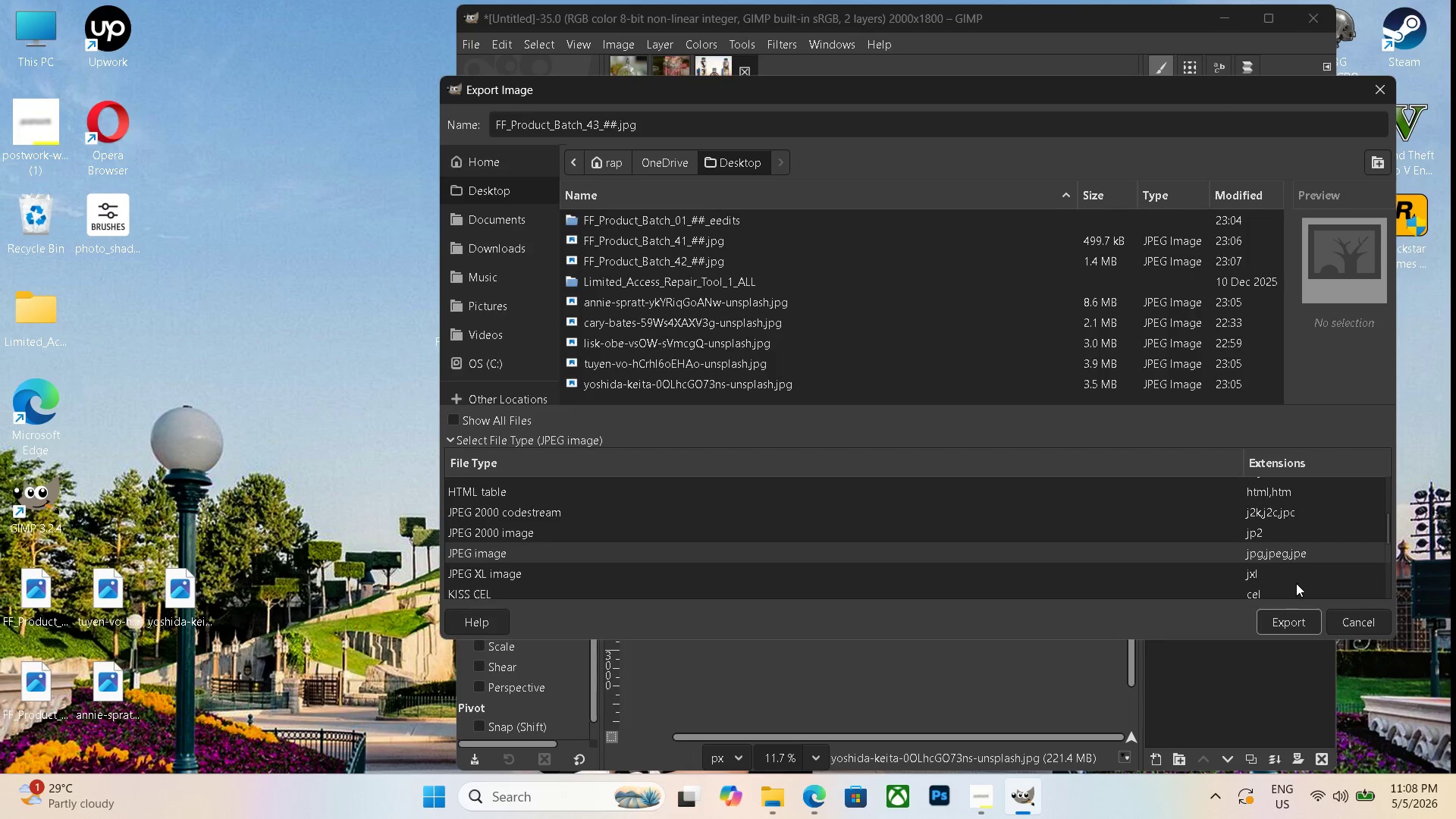 
left_click([1291, 617])
 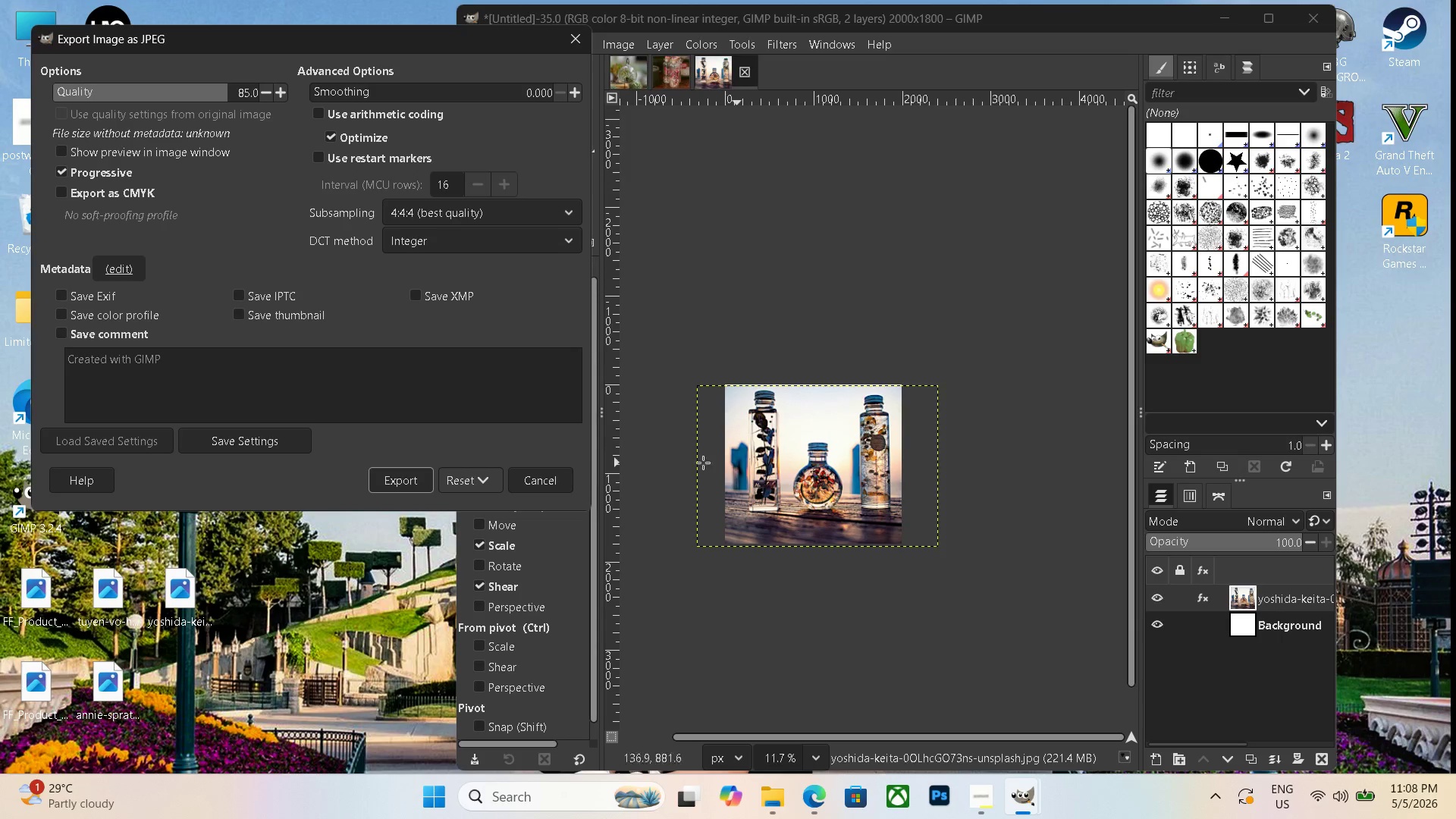 
left_click([390, 484])
 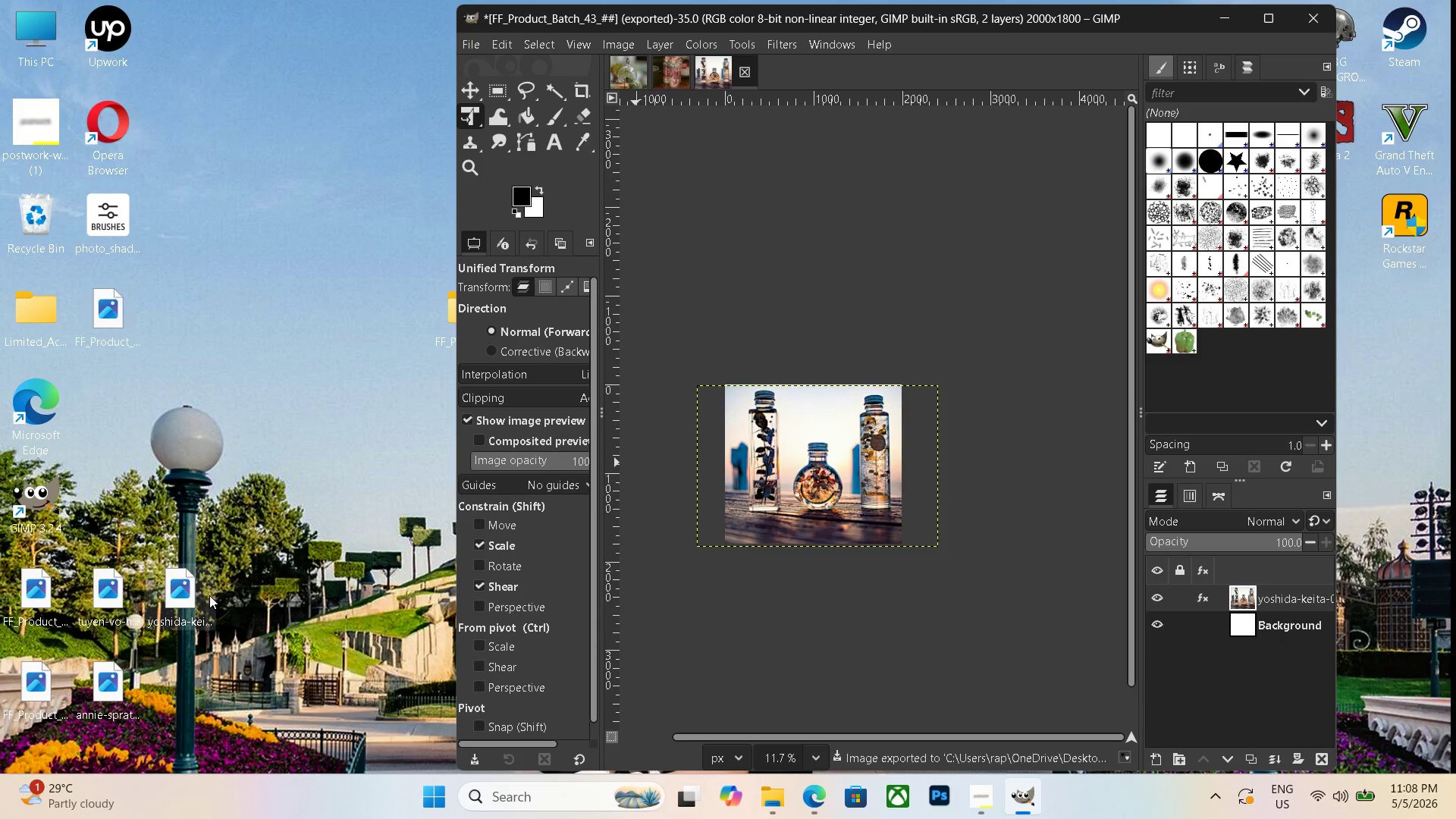 
left_click([190, 596])
 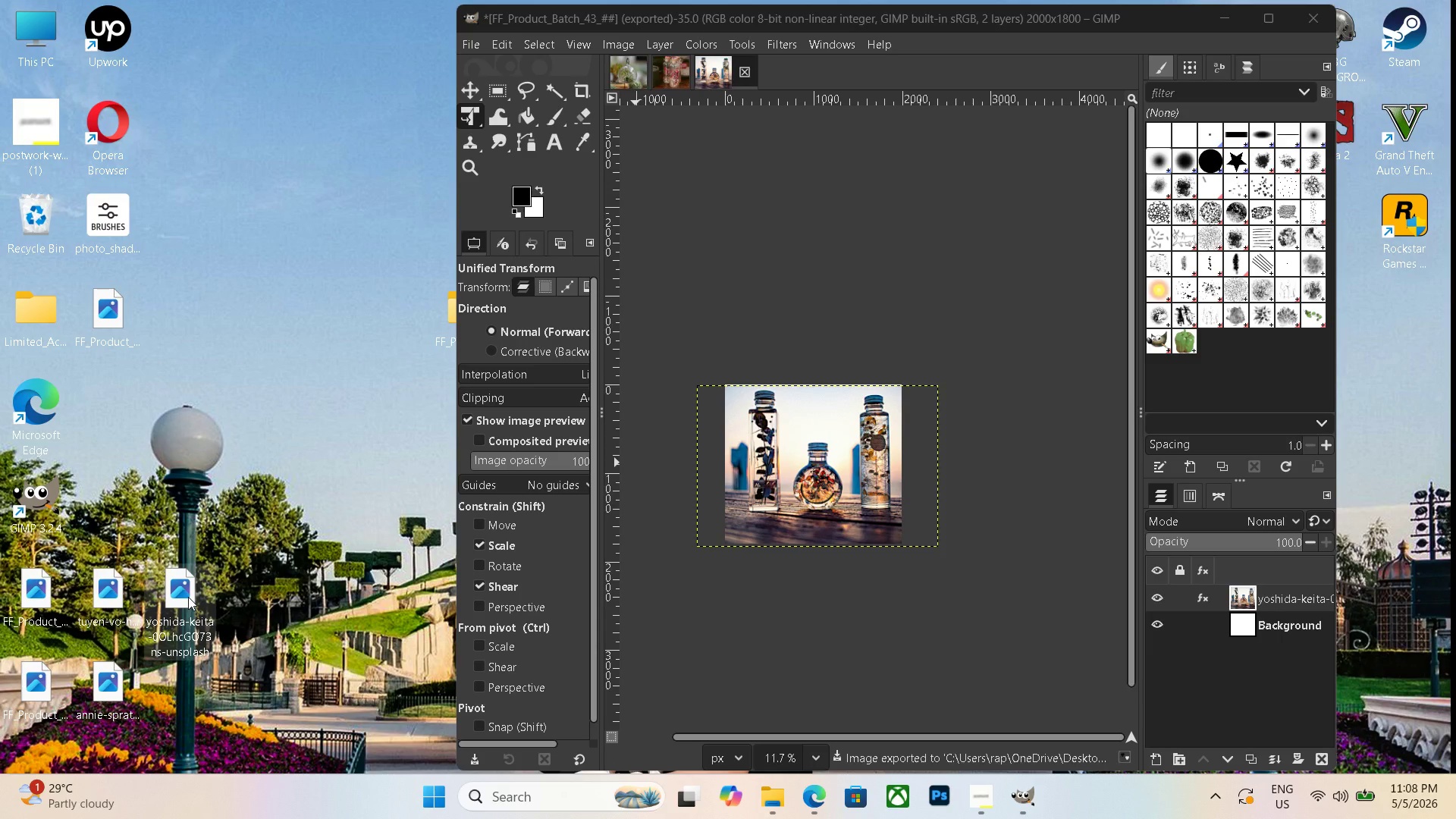 
key(Delete)
 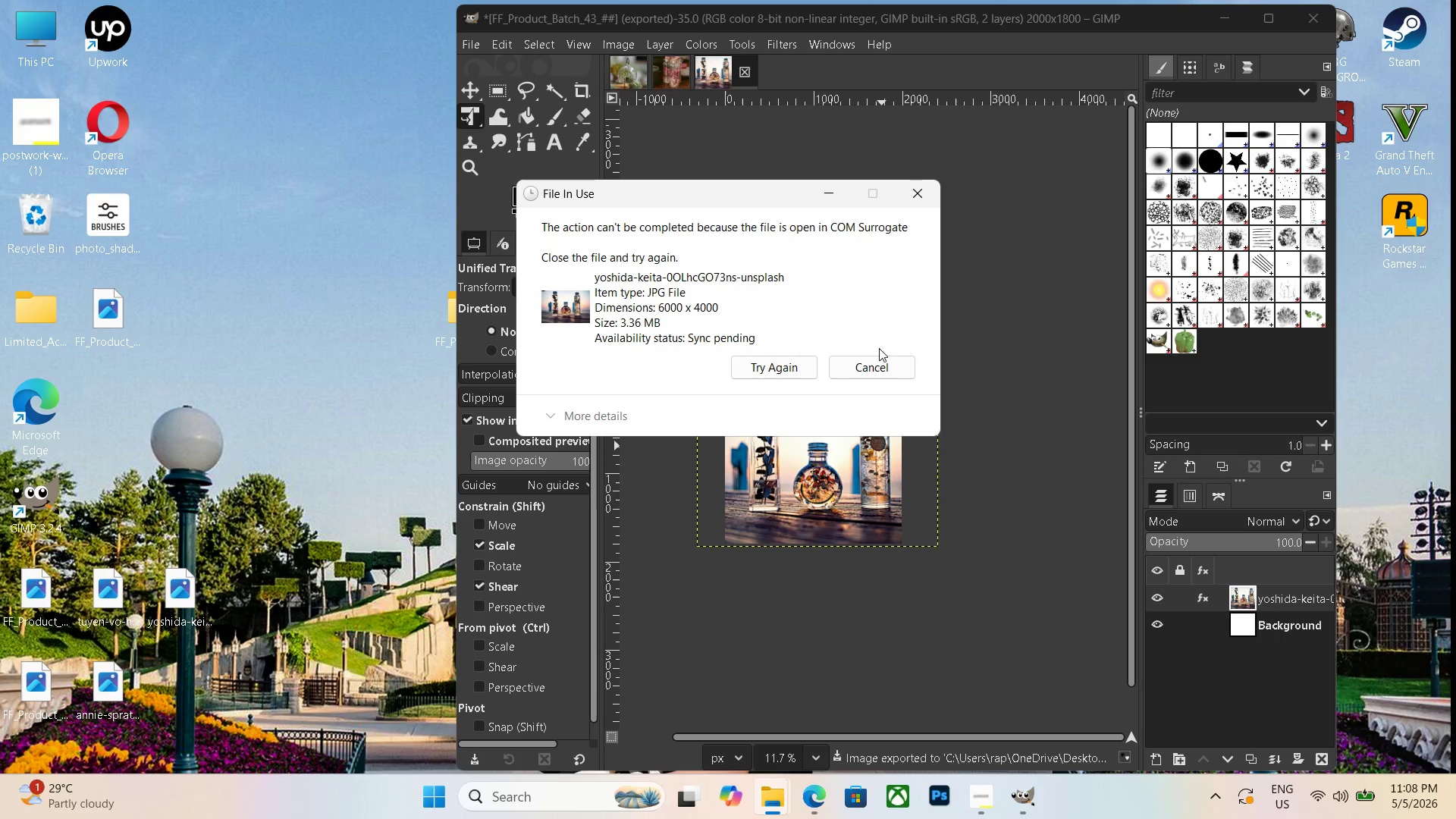 
left_click([873, 366])
 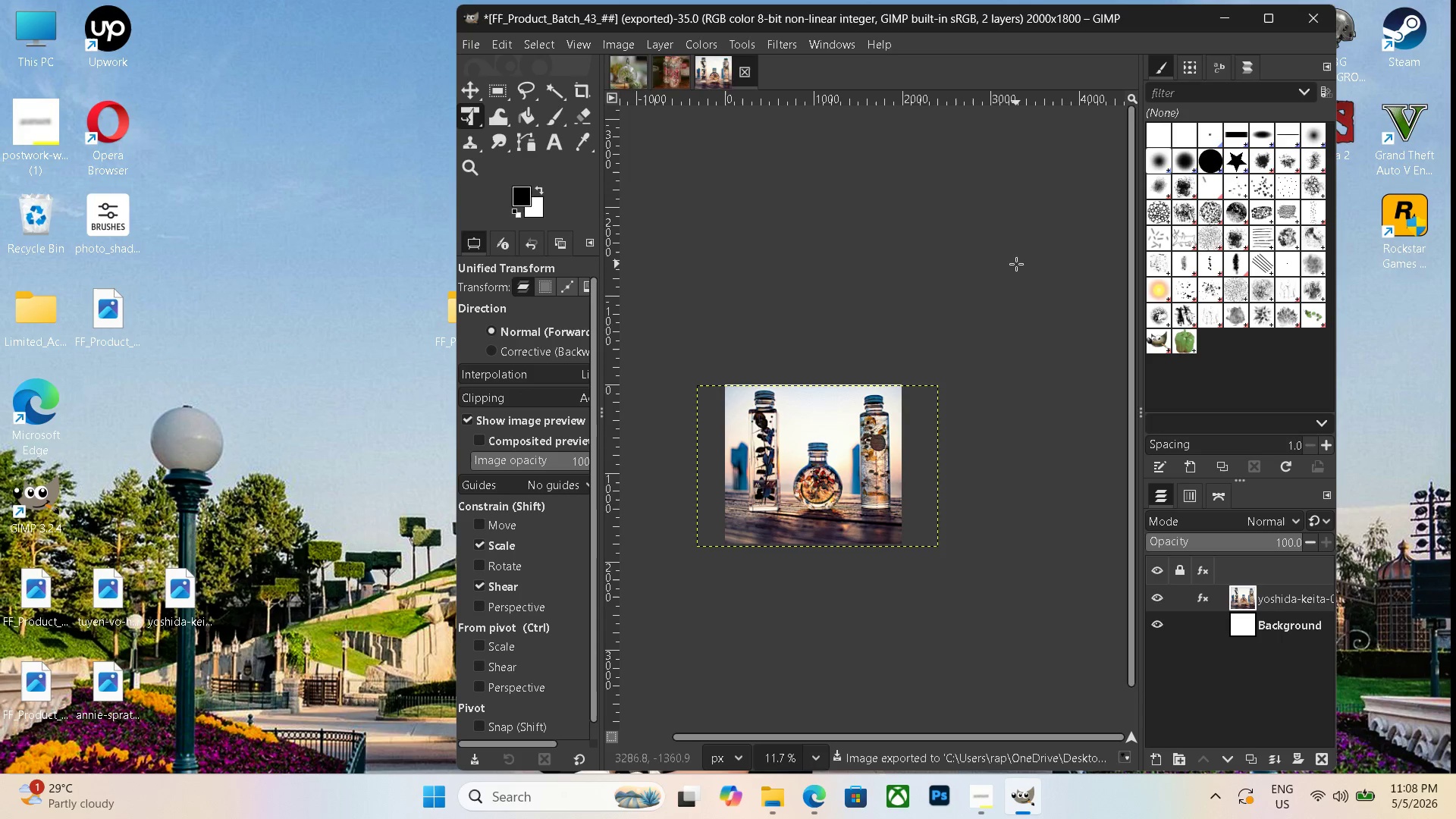 
key(Control+N)
 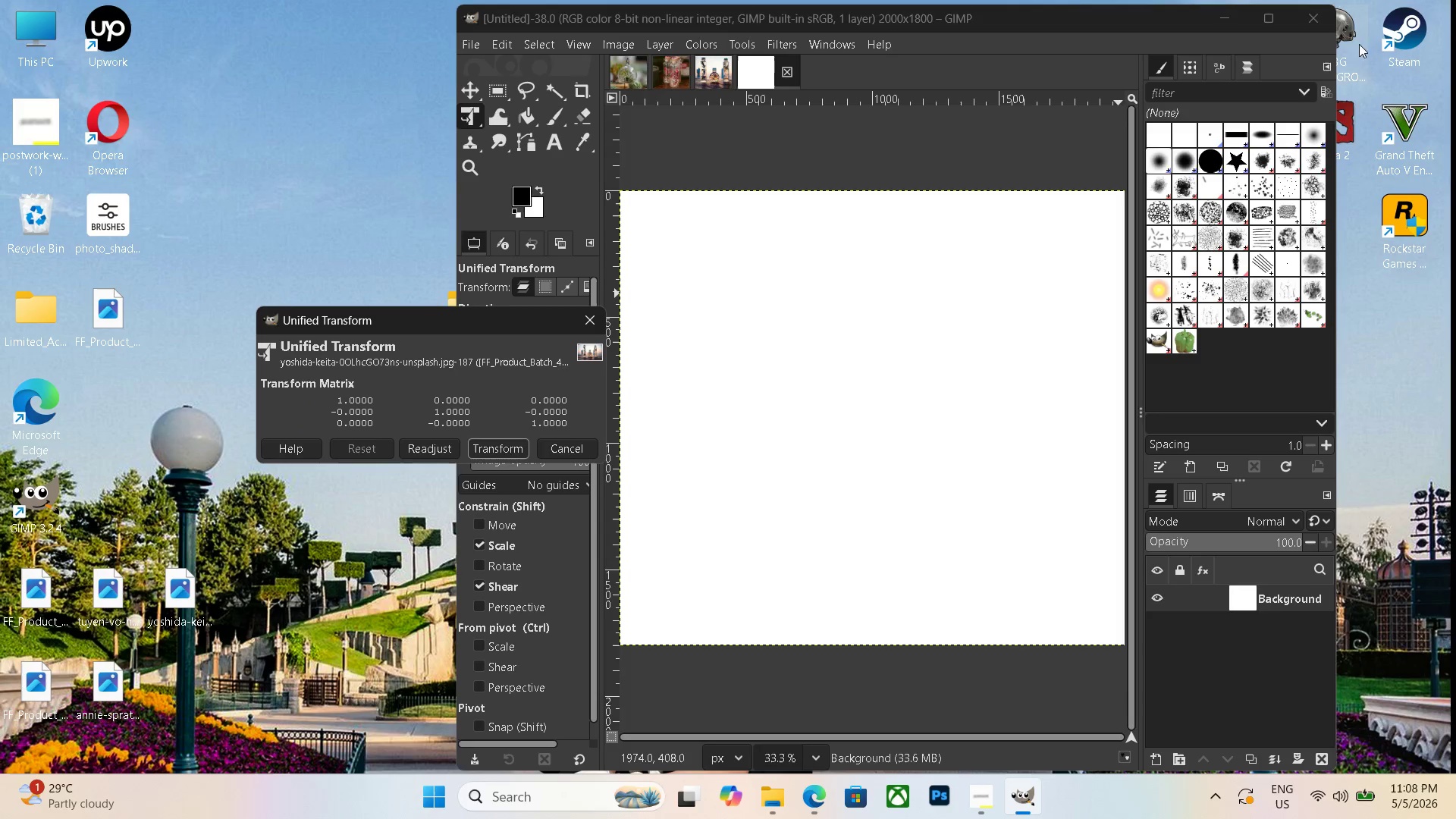 
left_click([1226, 15])
 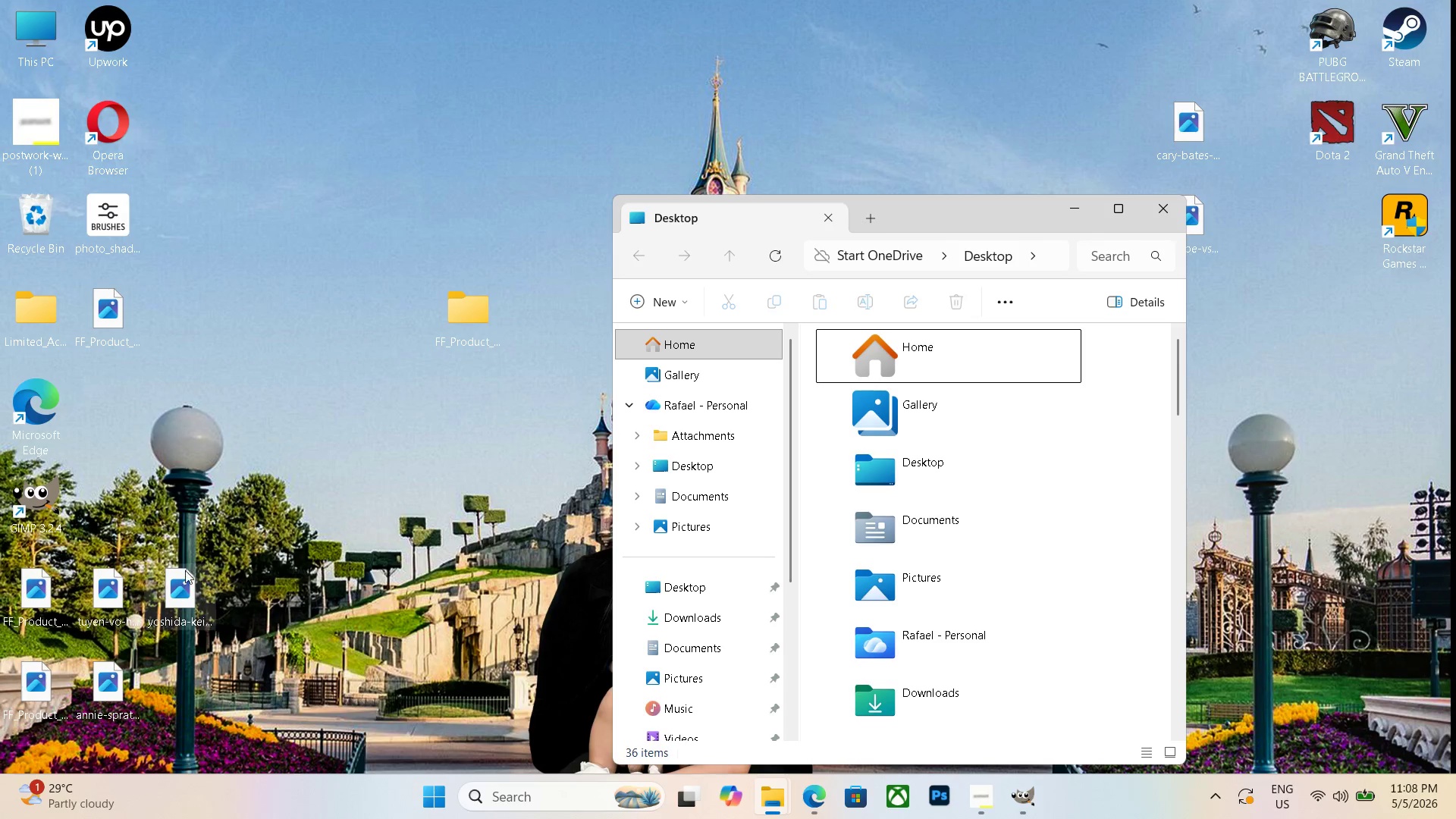 
left_click_drag(start_coordinate=[177, 579], to_coordinate=[1178, 24])
 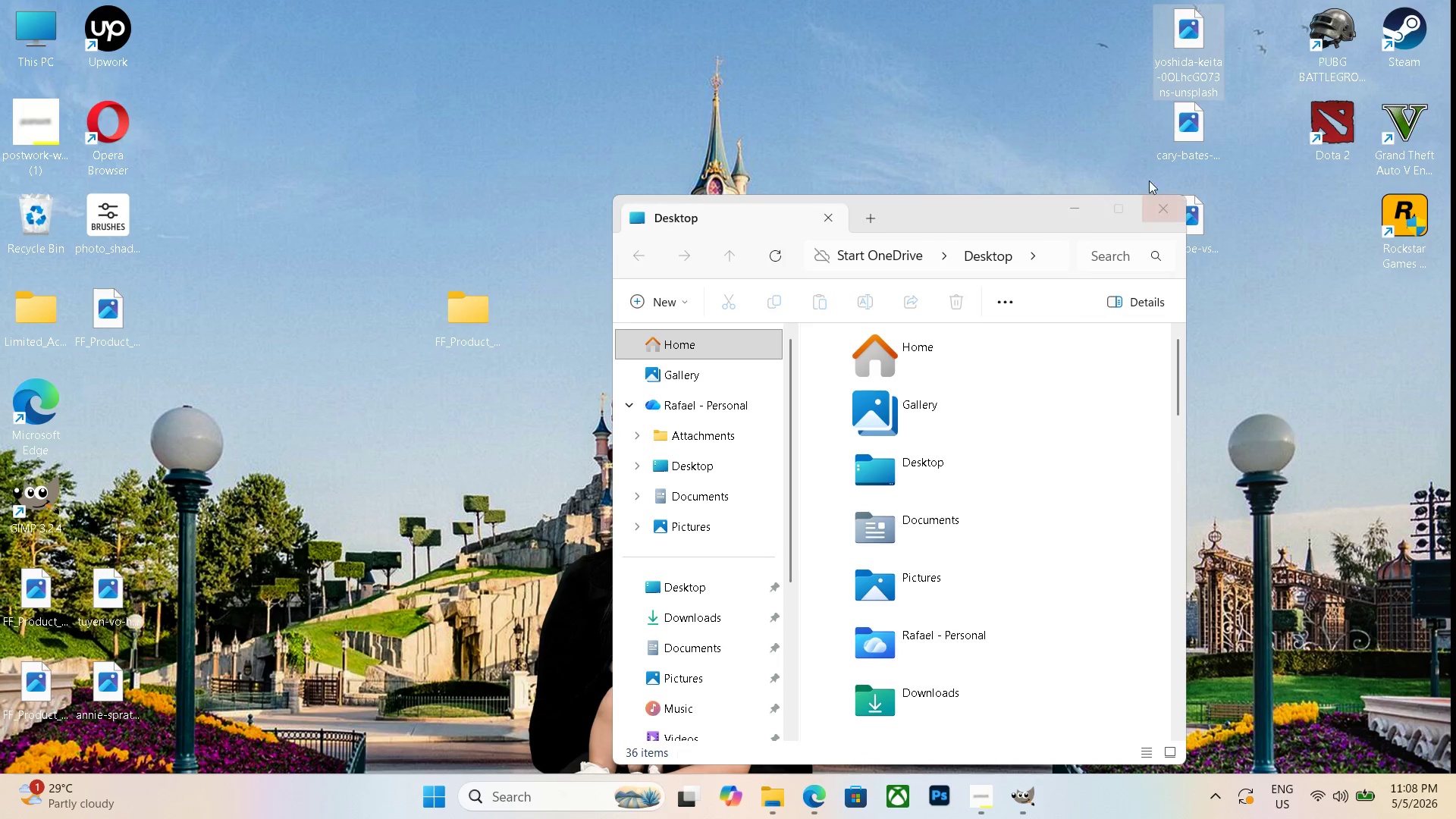 
double_click([1163, 200])
 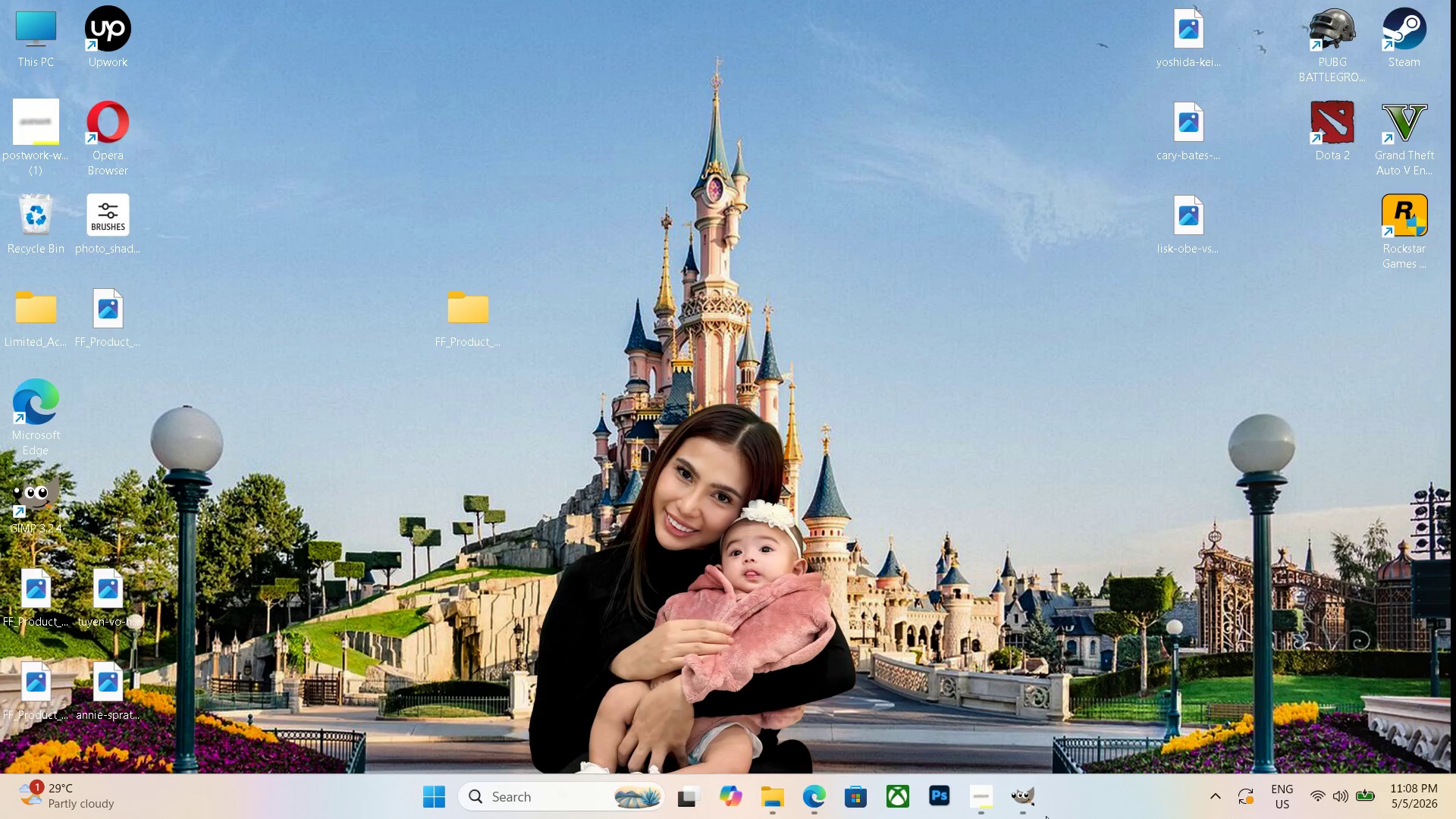 
double_click([1031, 816])
 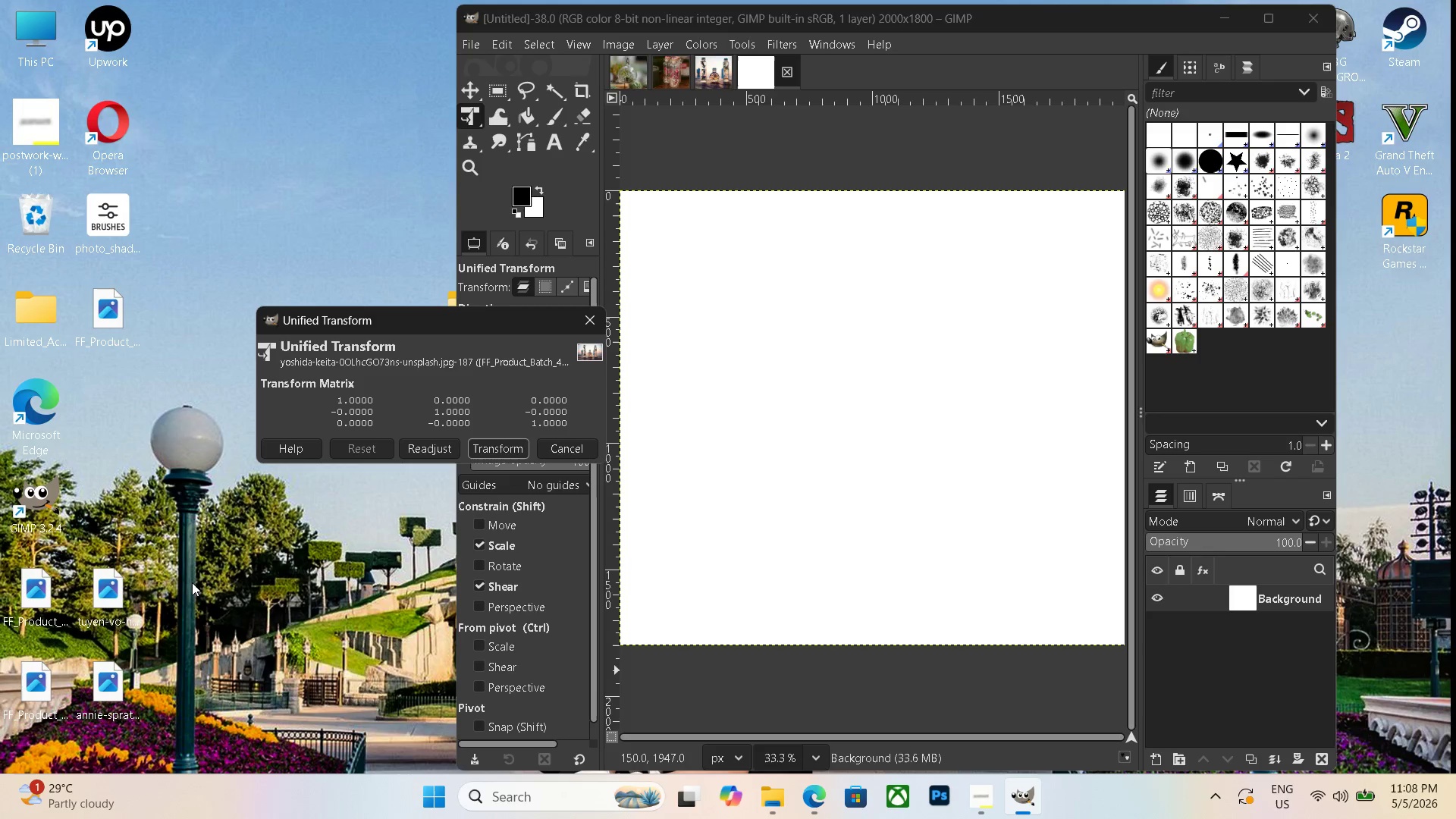 
left_click_drag(start_coordinate=[115, 585], to_coordinate=[930, 383])
 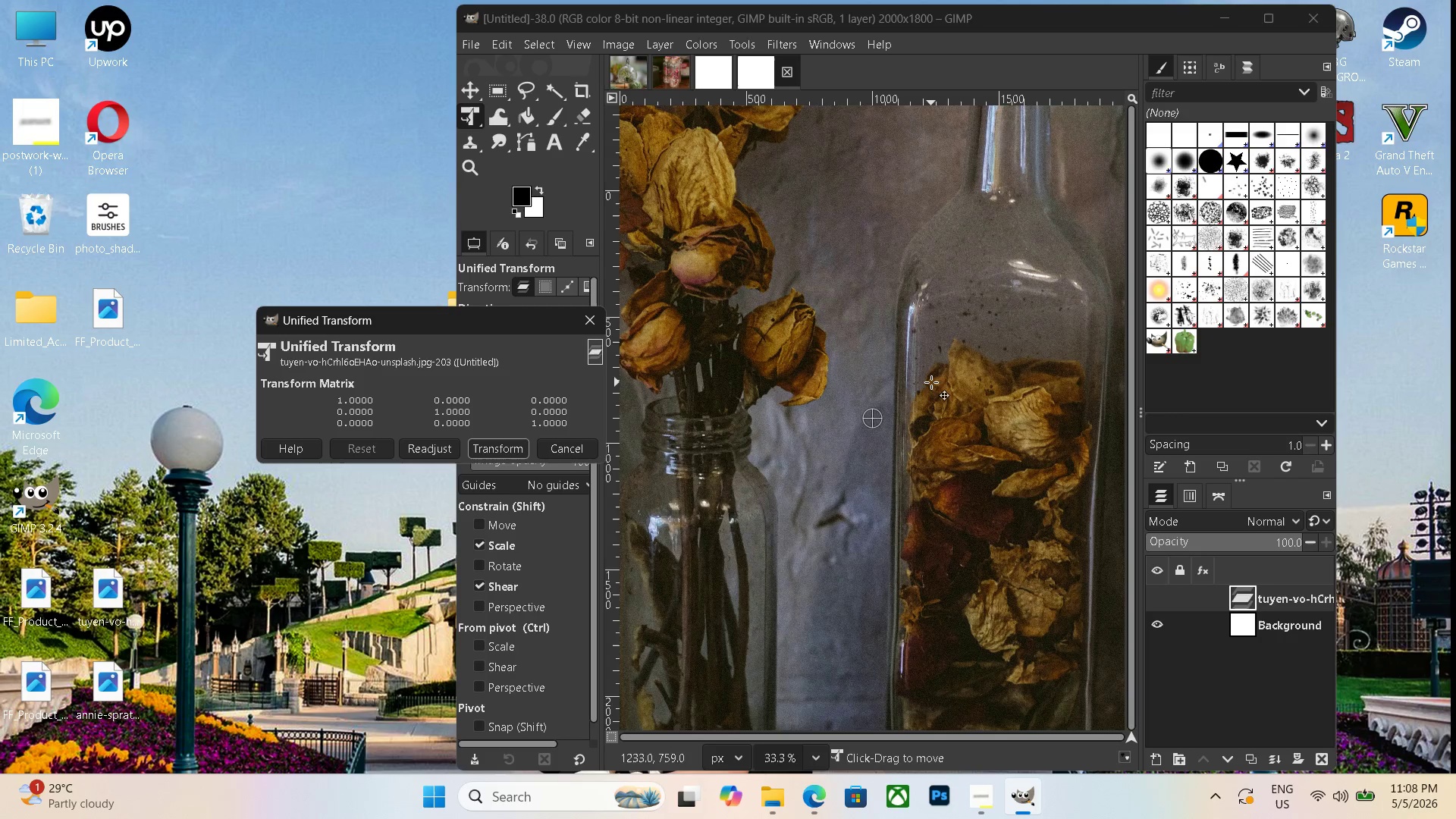 
hold_key(key=ControlLeft, duration=1.14)
scroll: coordinate [943, 386], scroll_direction: down, amount: 19.0
 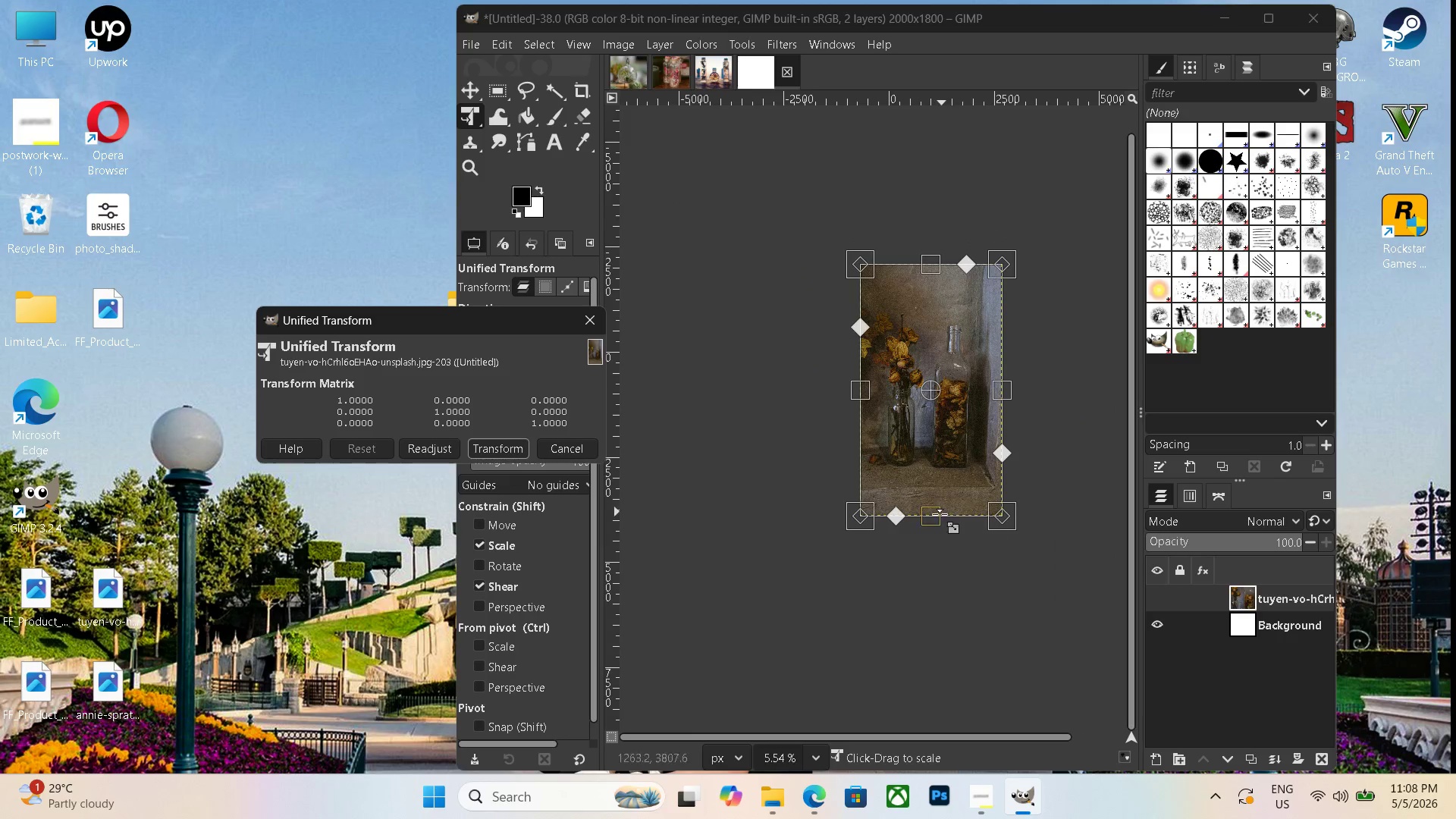 
left_click_drag(start_coordinate=[933, 519], to_coordinate=[974, 387])
 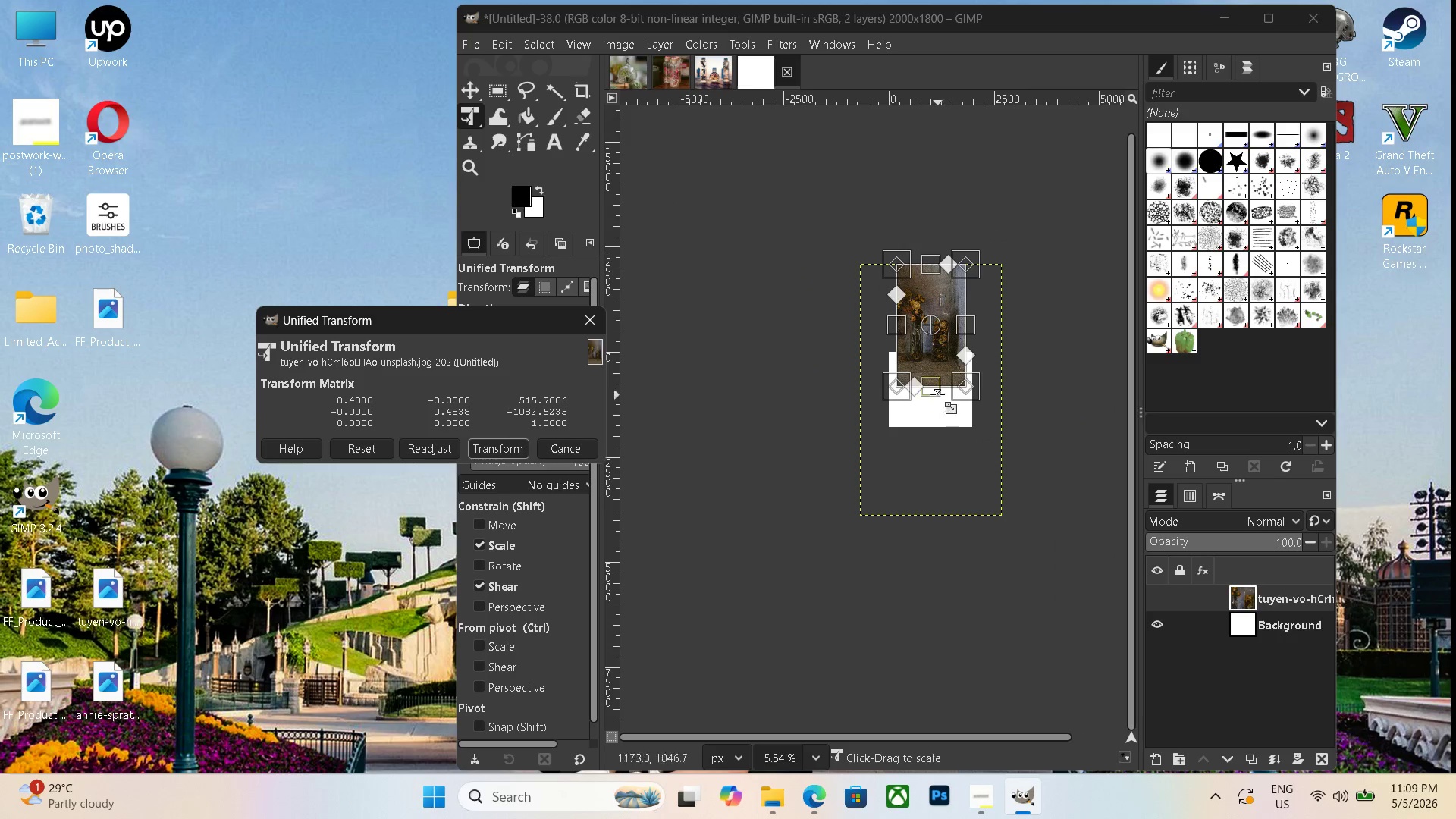 
left_click_drag(start_coordinate=[936, 394], to_coordinate=[937, 424])
 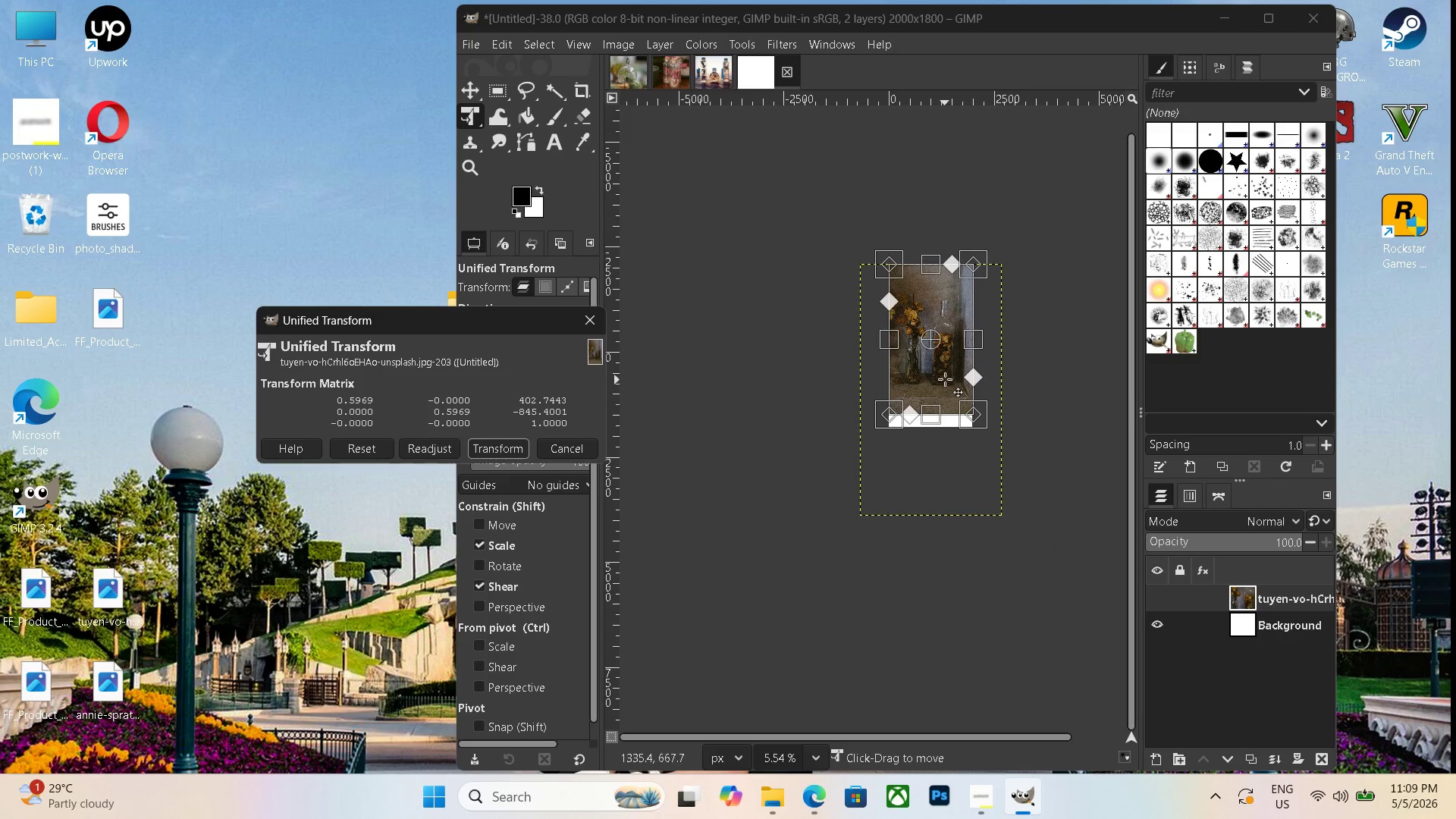 
left_click_drag(start_coordinate=[945, 379], to_coordinate=[943, 425])
 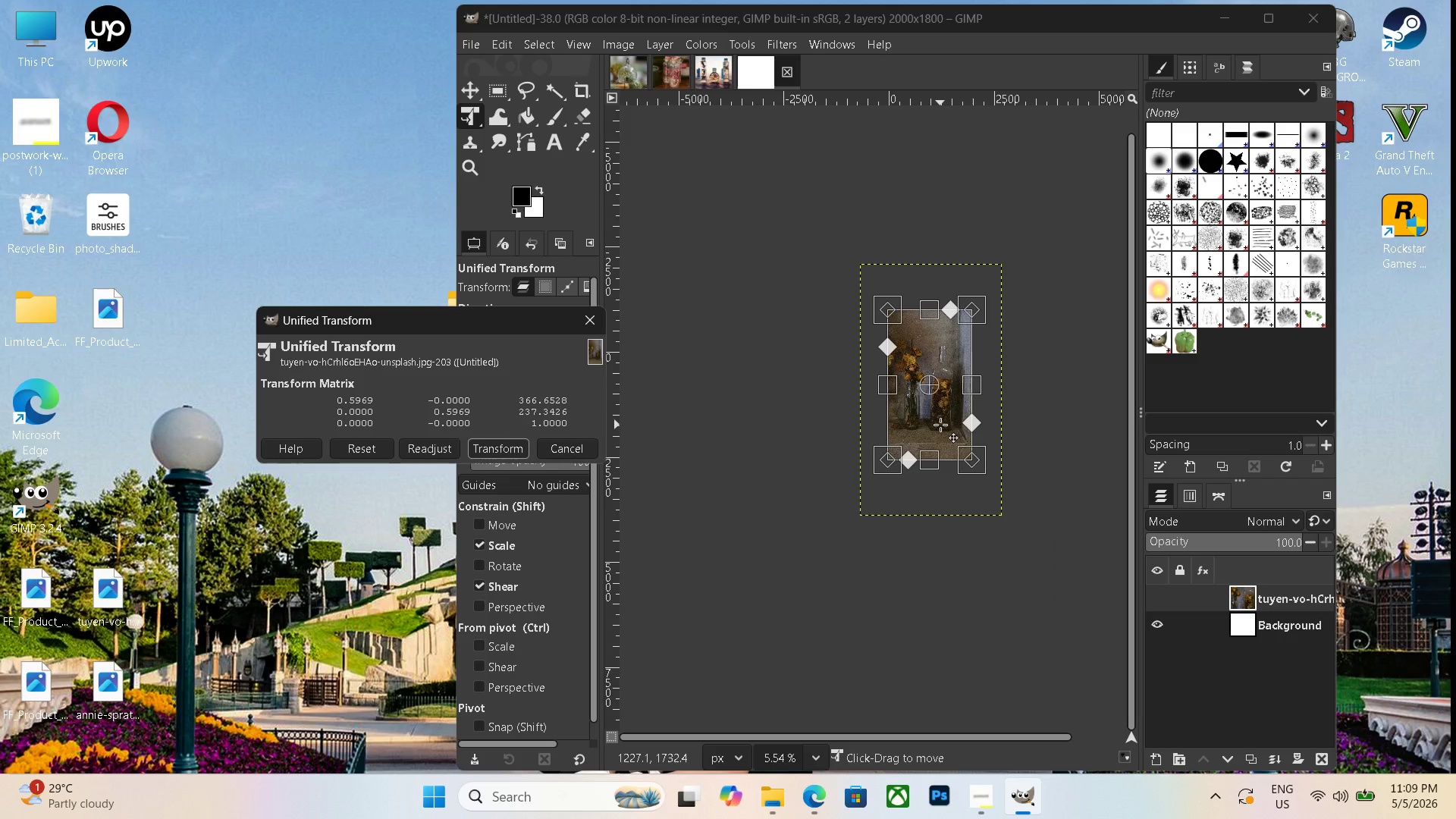 
key(Enter)
 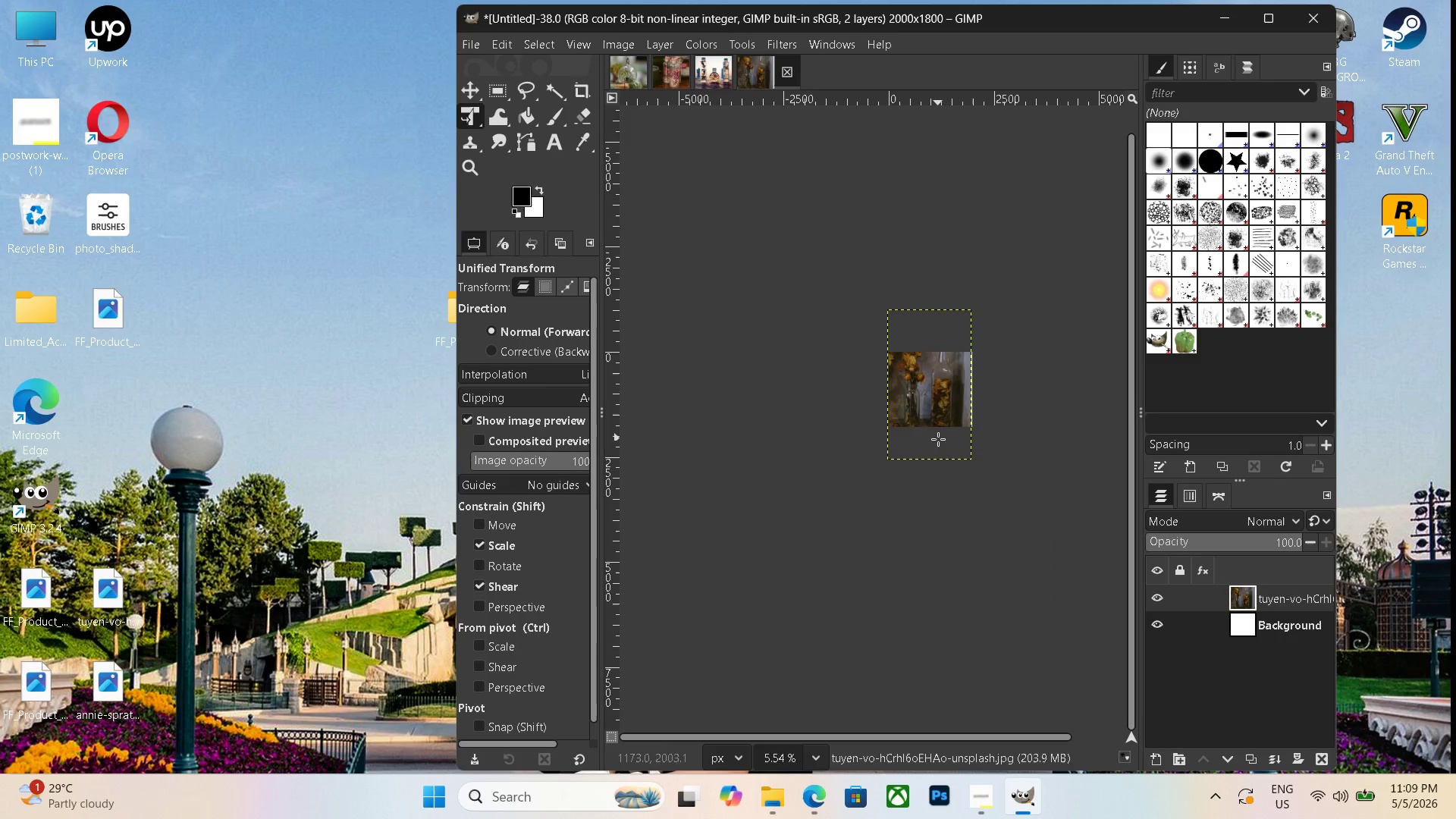 
hold_key(key=ControlLeft, duration=1.11)
scroll: coordinate [938, 440], scroll_direction: up, amount: 13.0
 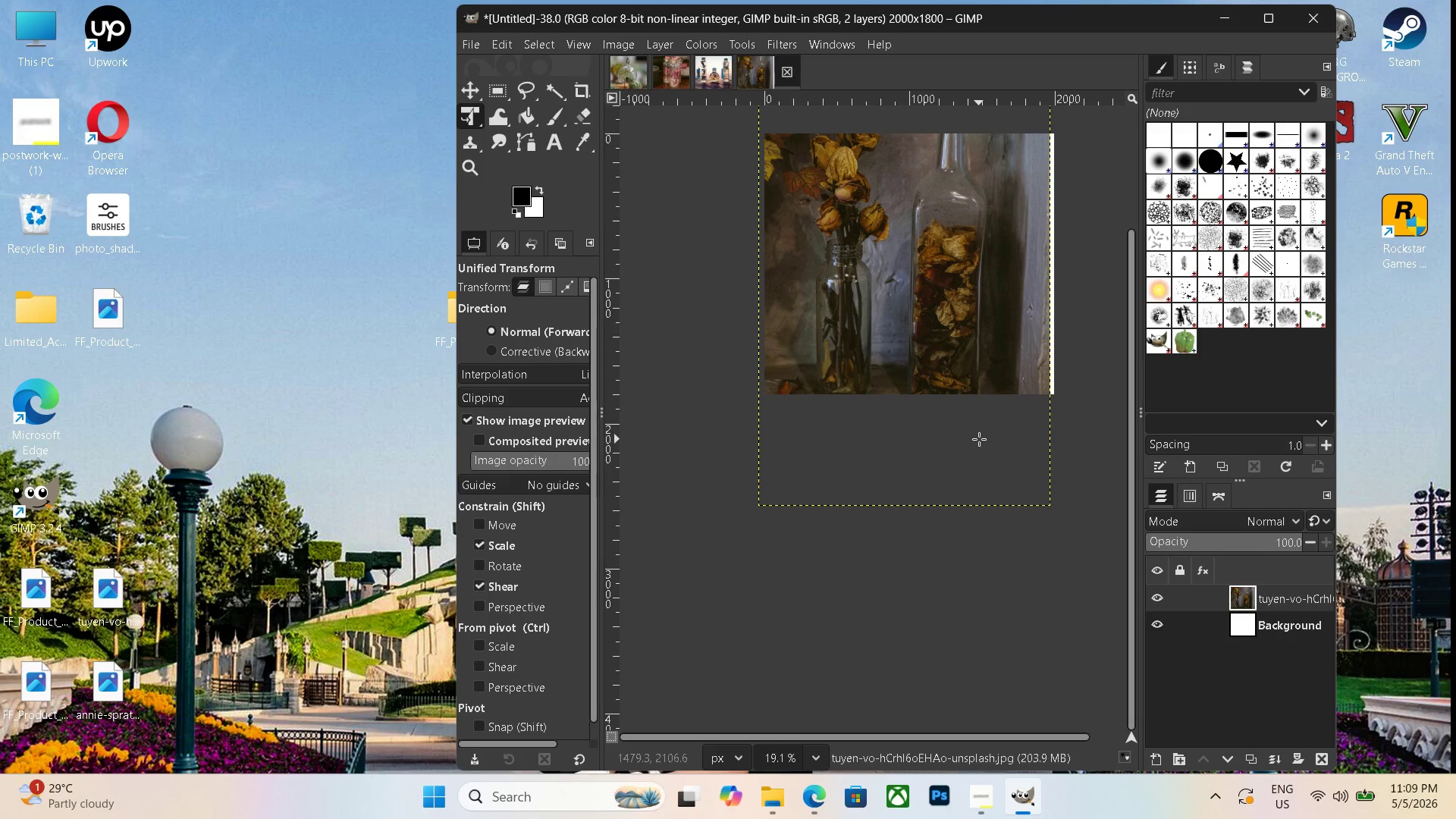 
key(Control+Z)
 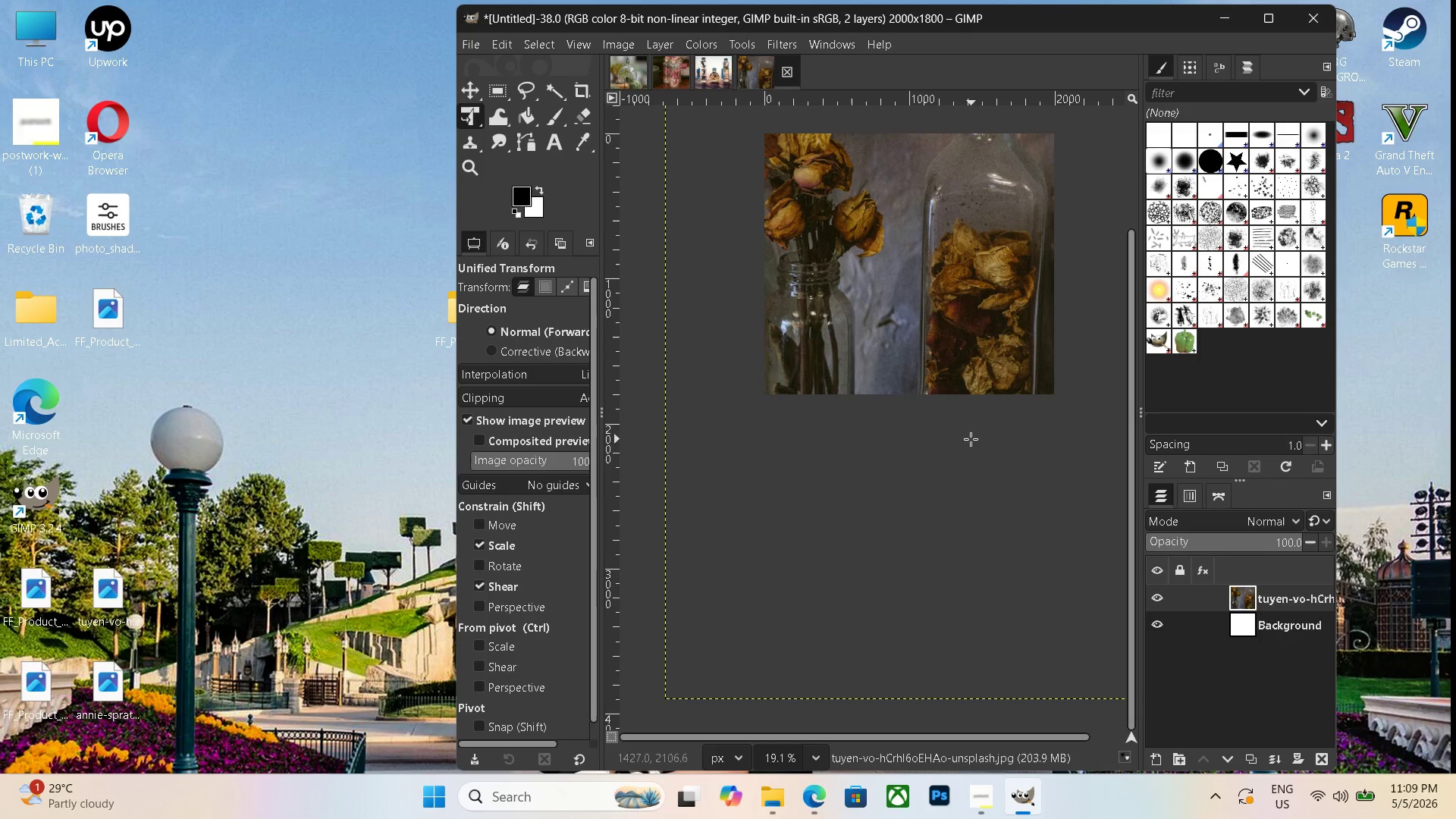 
hold_key(key=ControlLeft, duration=0.66)
scroll: coordinate [962, 453], scroll_direction: down, amount: 7.0
 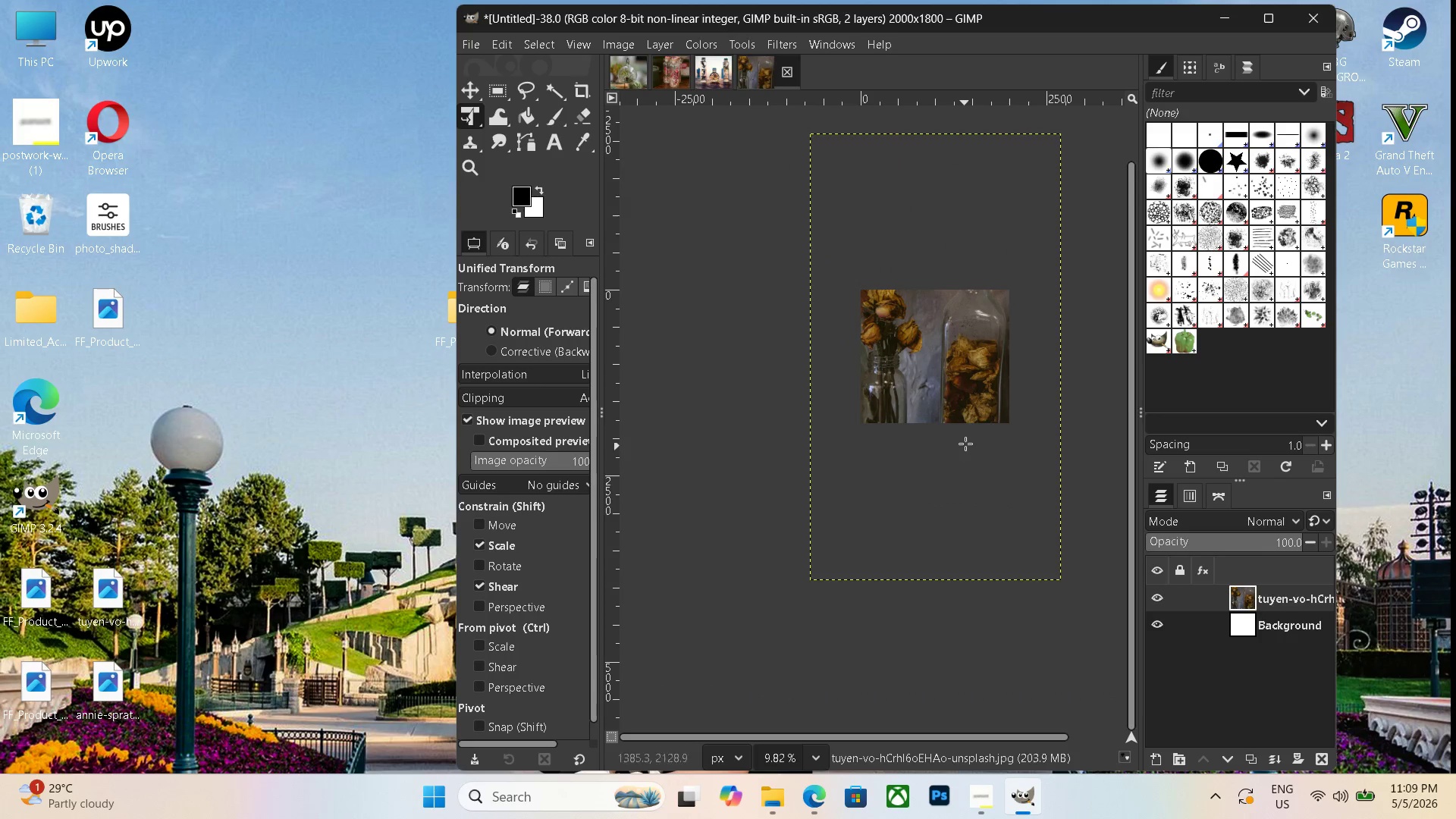 
hold_key(key=Space, duration=0.84)
 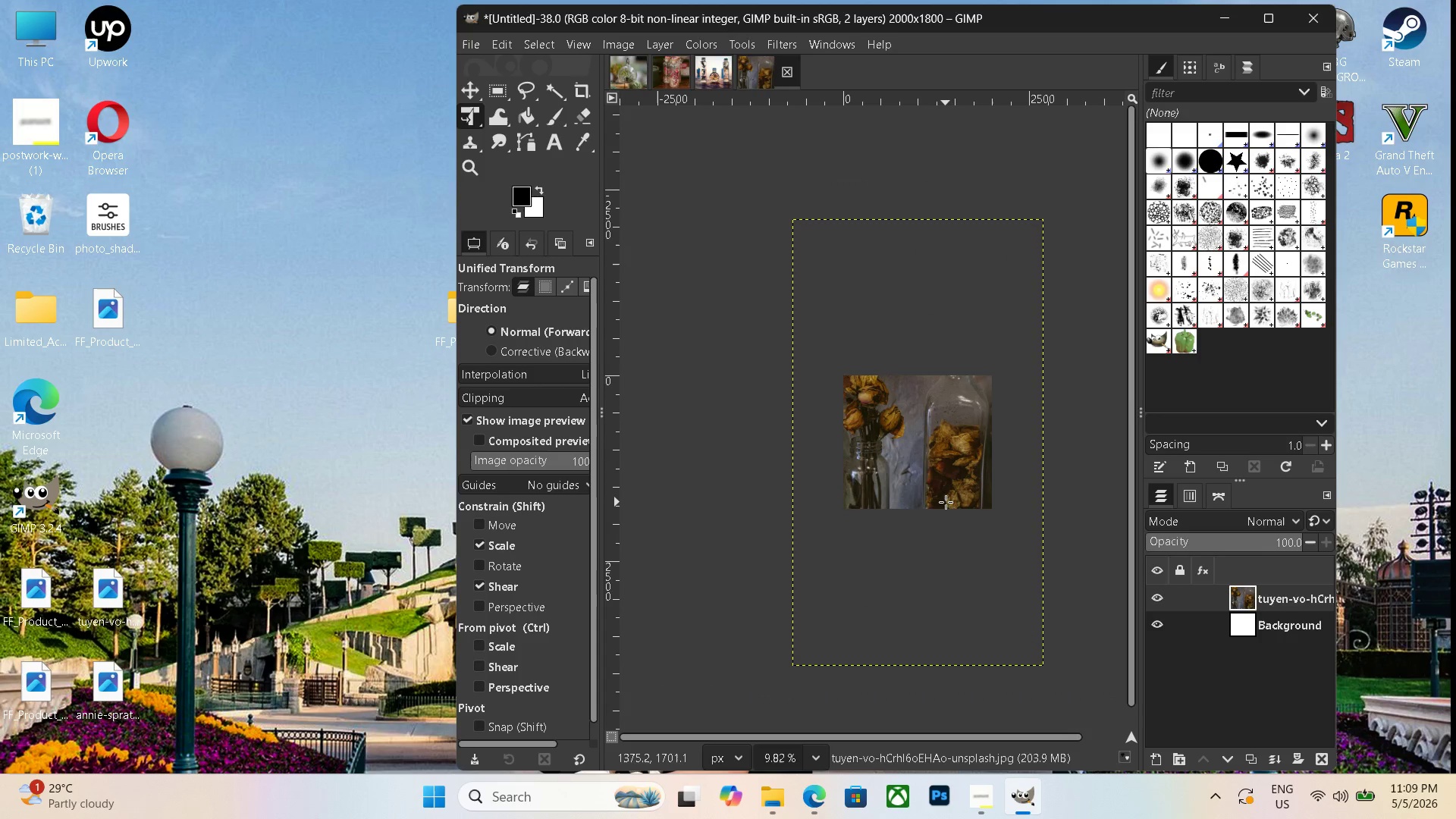 
left_click_drag(start_coordinate=[962, 400], to_coordinate=[945, 502])
 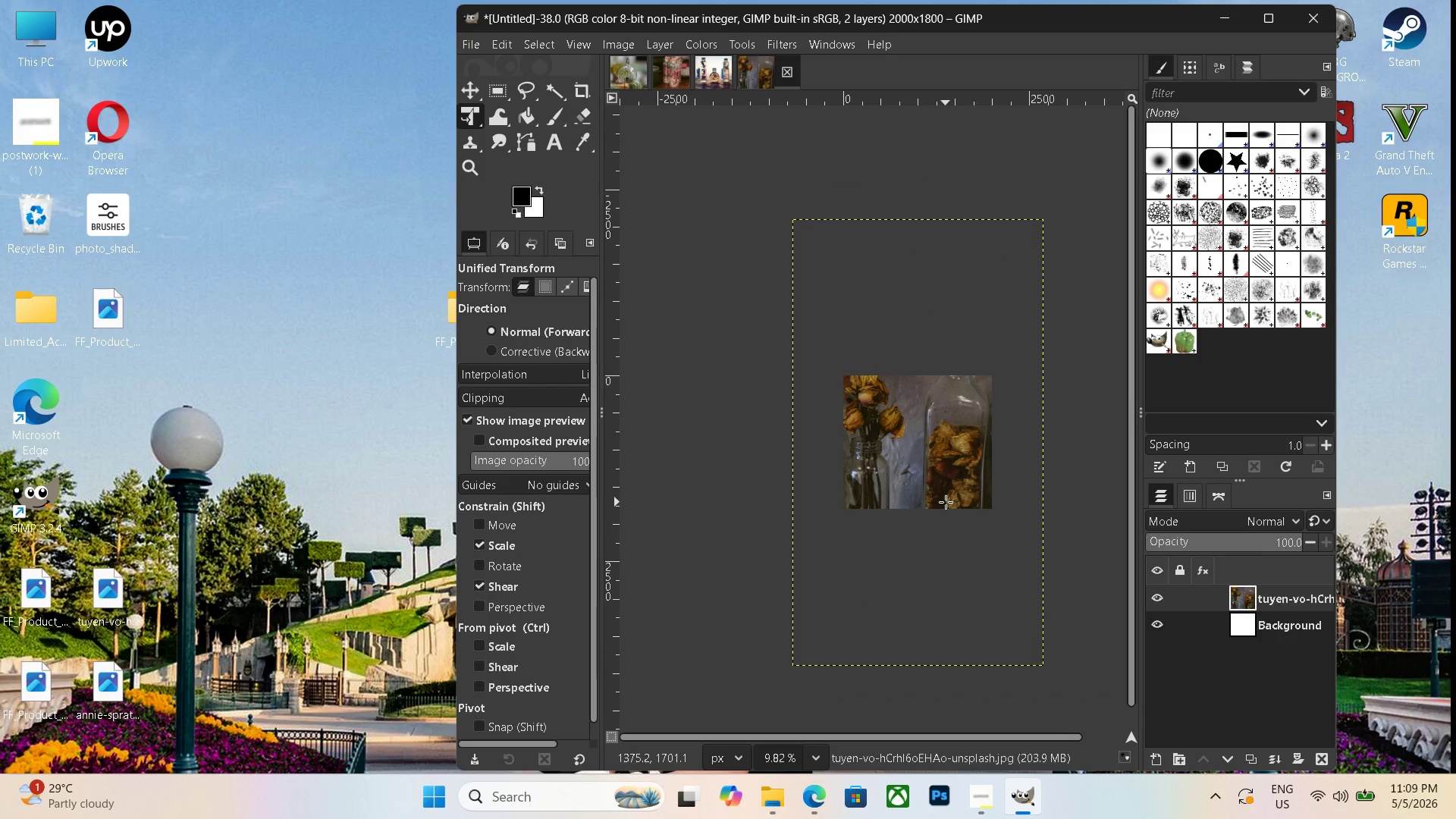 
key(Control+Shift+F)
 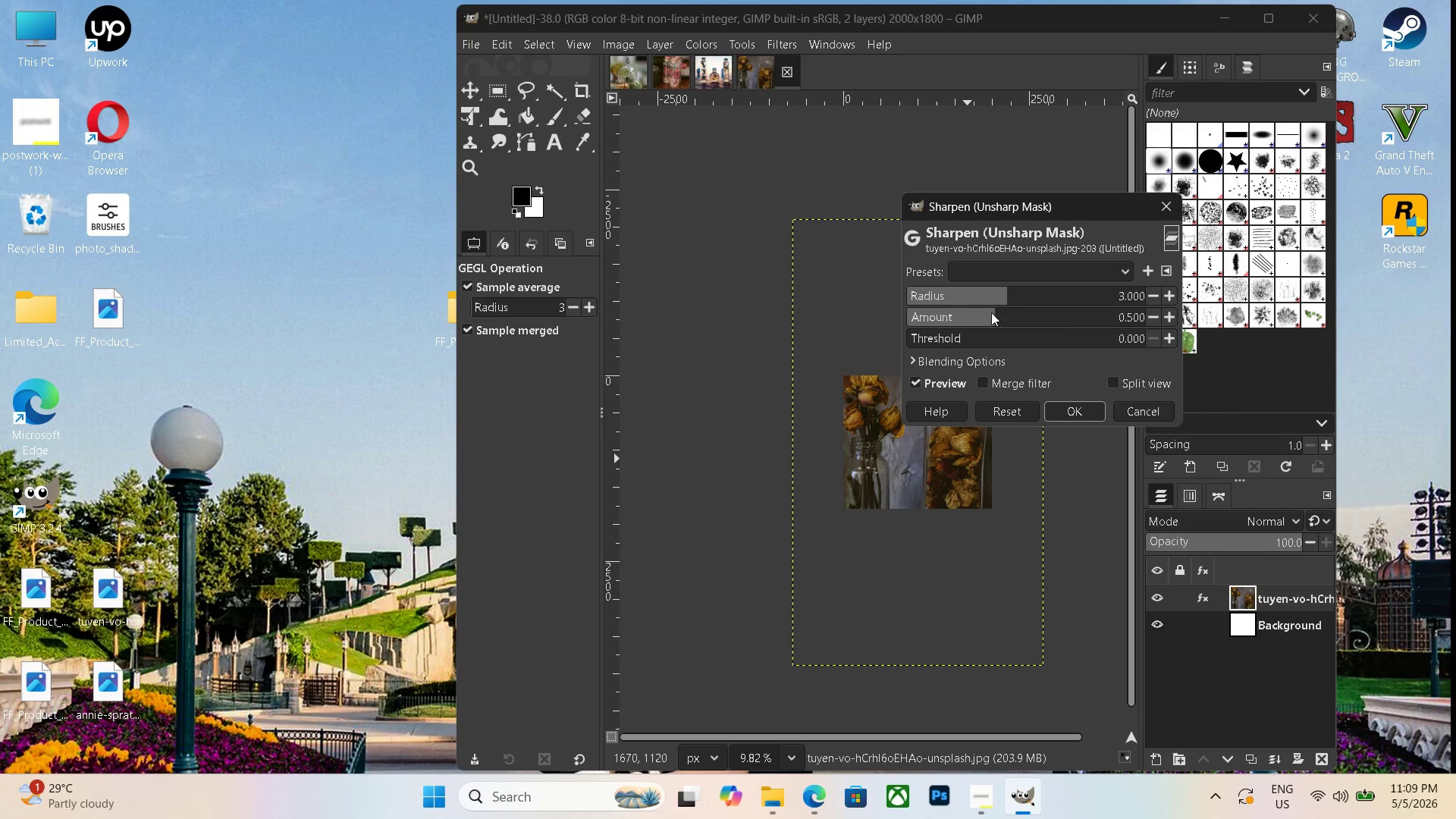 
left_click_drag(start_coordinate=[1006, 298], to_coordinate=[1050, 304])
 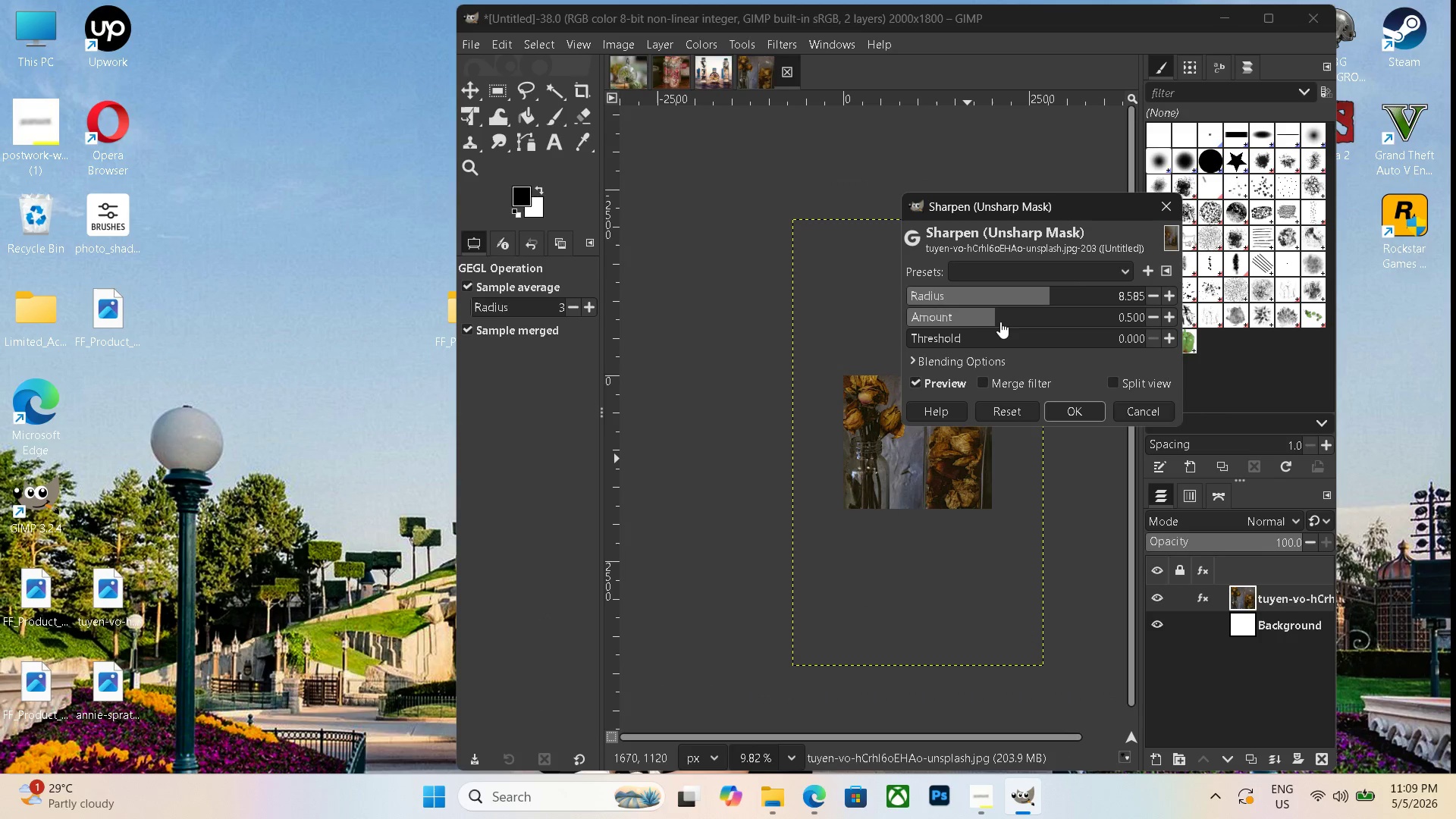 
left_click_drag(start_coordinate=[996, 321], to_coordinate=[1013, 321])
 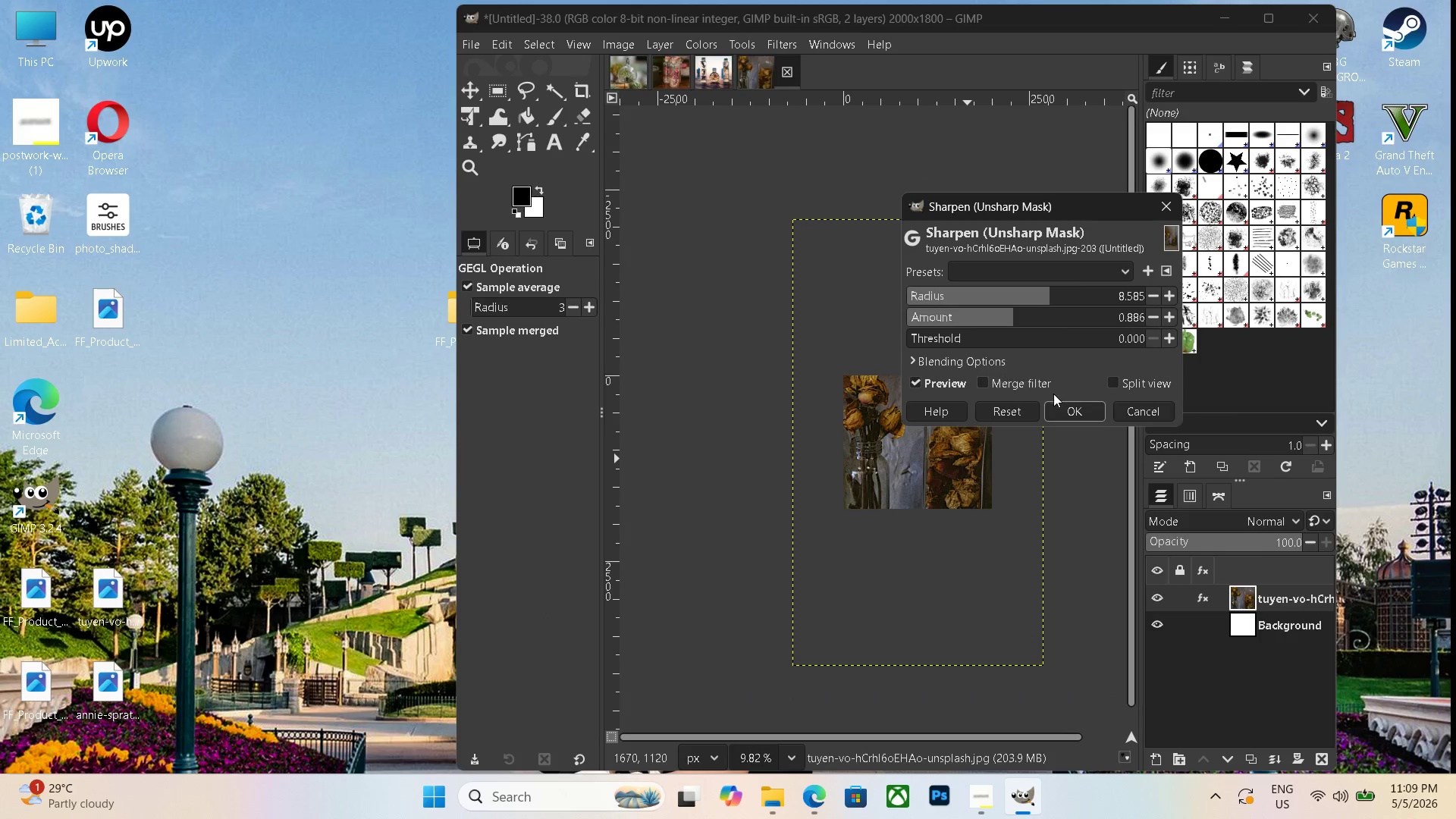 
left_click([1062, 411])
 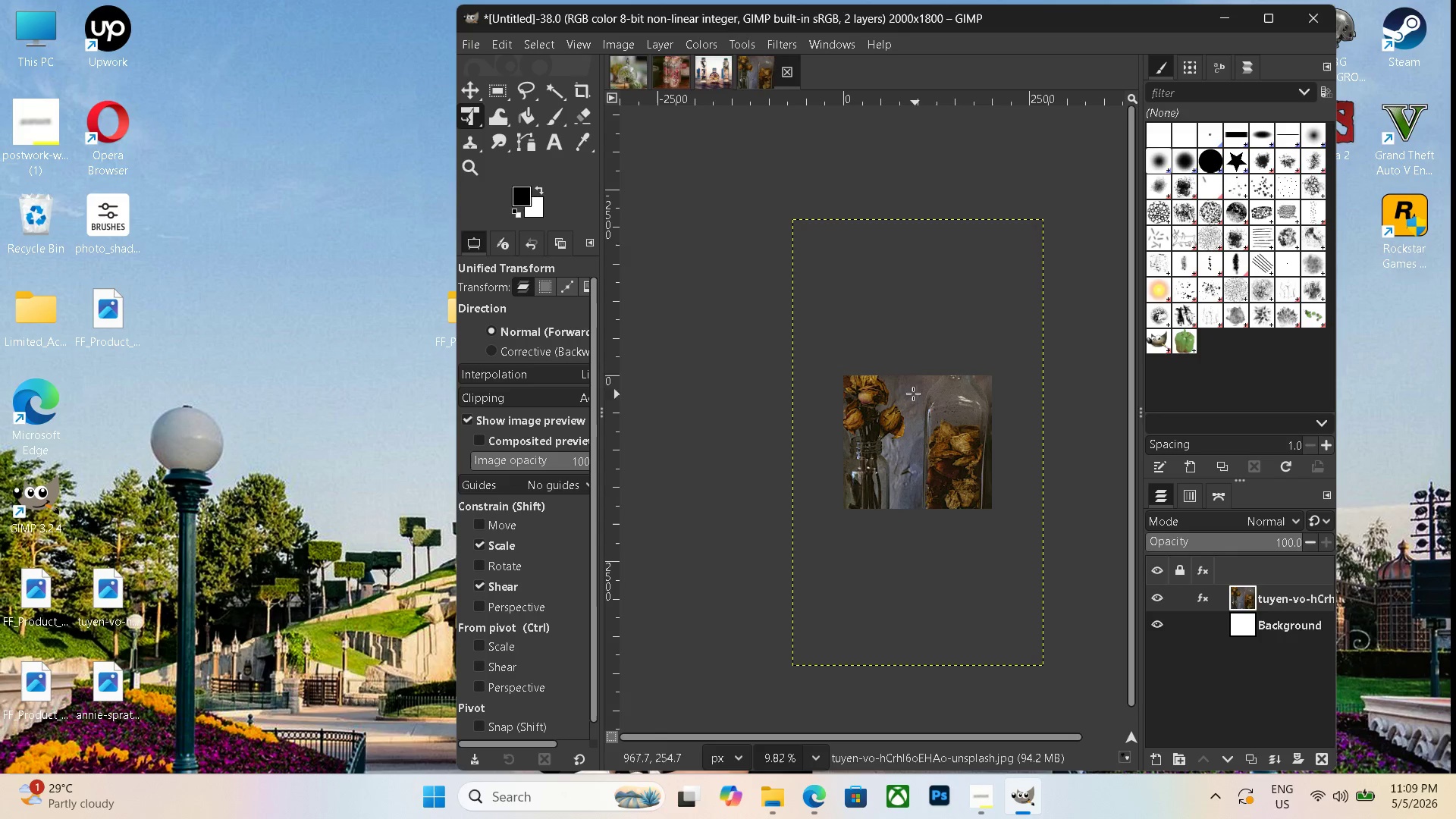 
key(Control+Shift+E)
 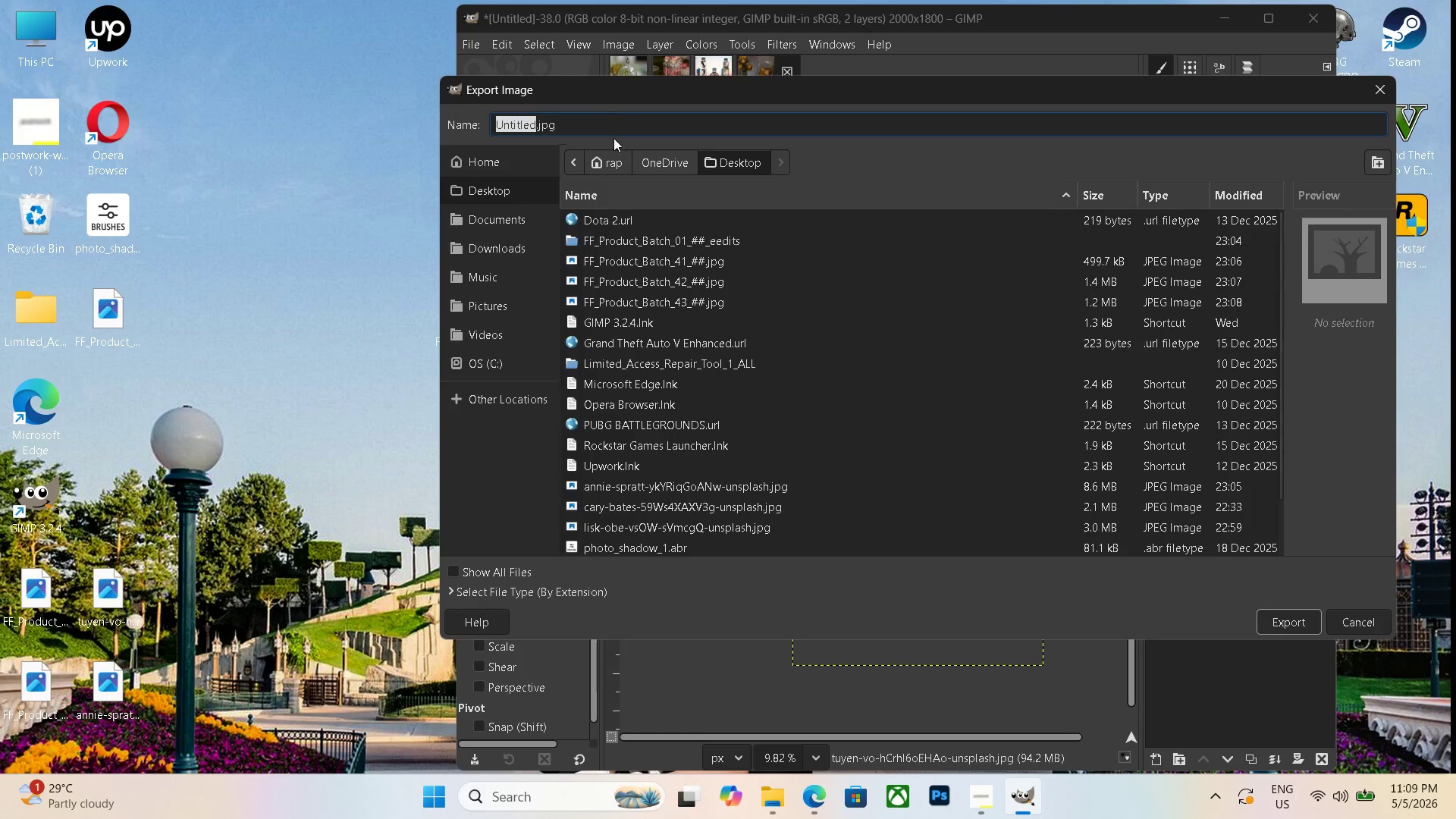 
double_click([592, 127])
 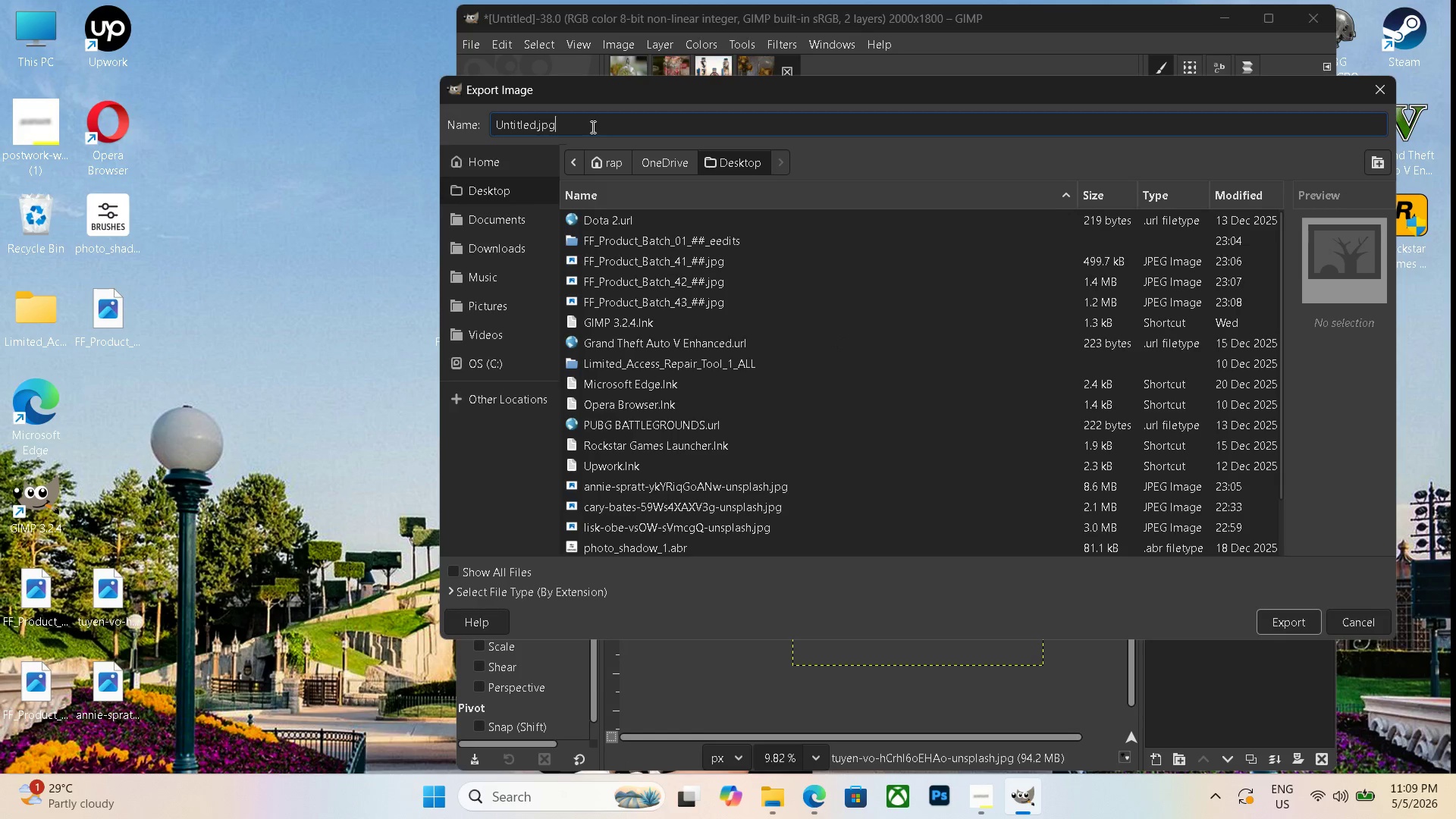 
triple_click([592, 127])
 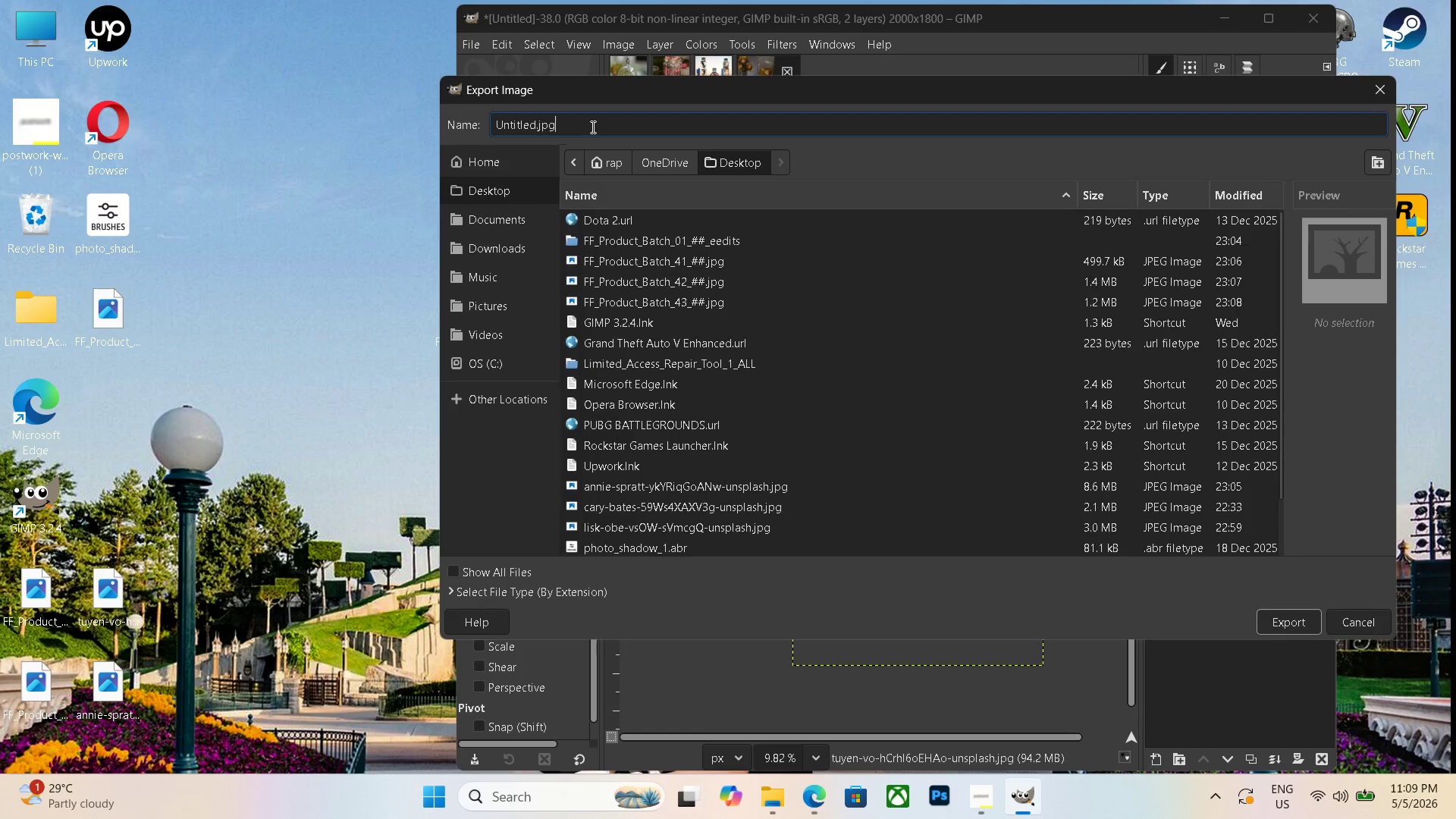 
triple_click([592, 127])
 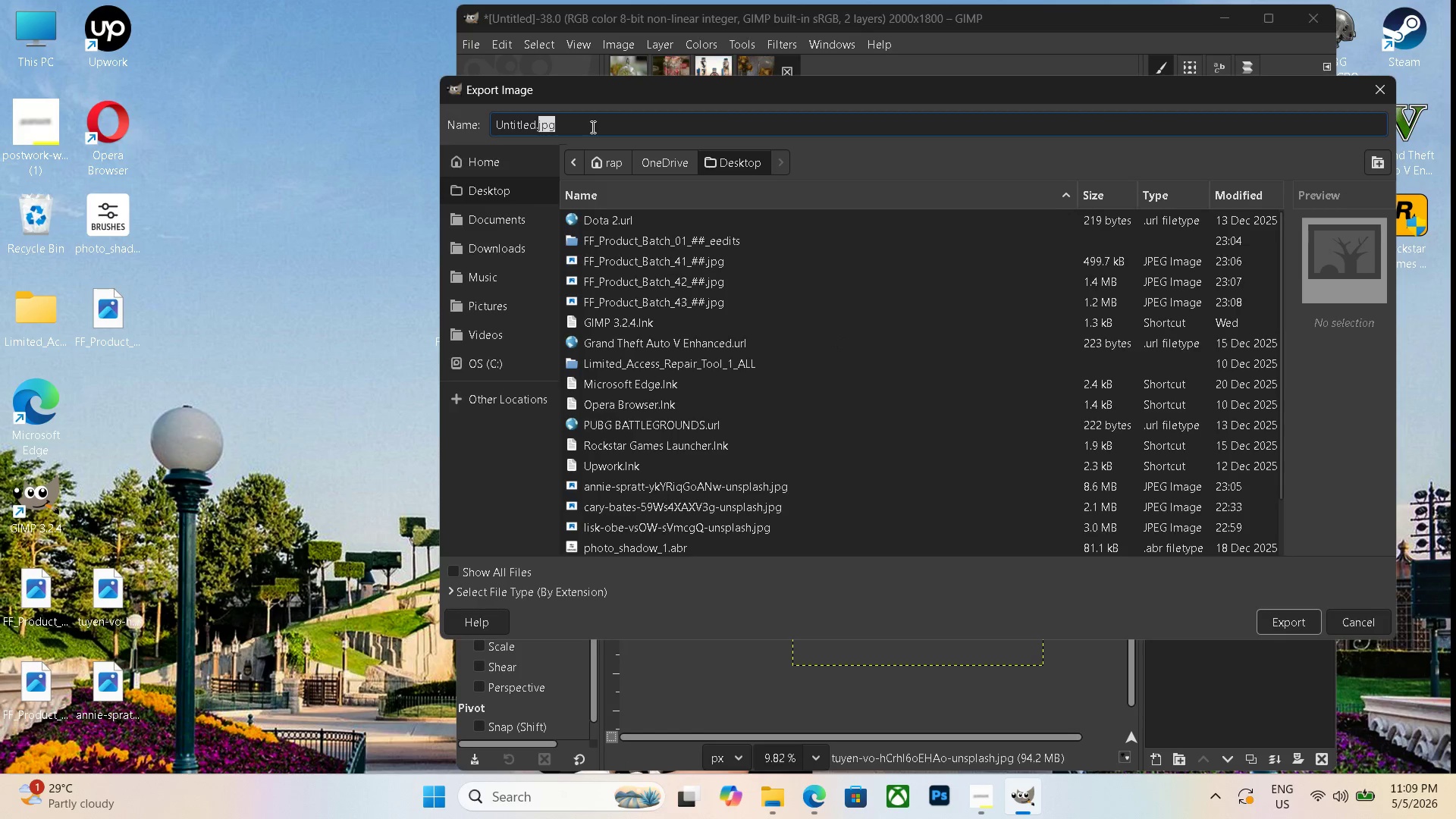 
triple_click([592, 127])
 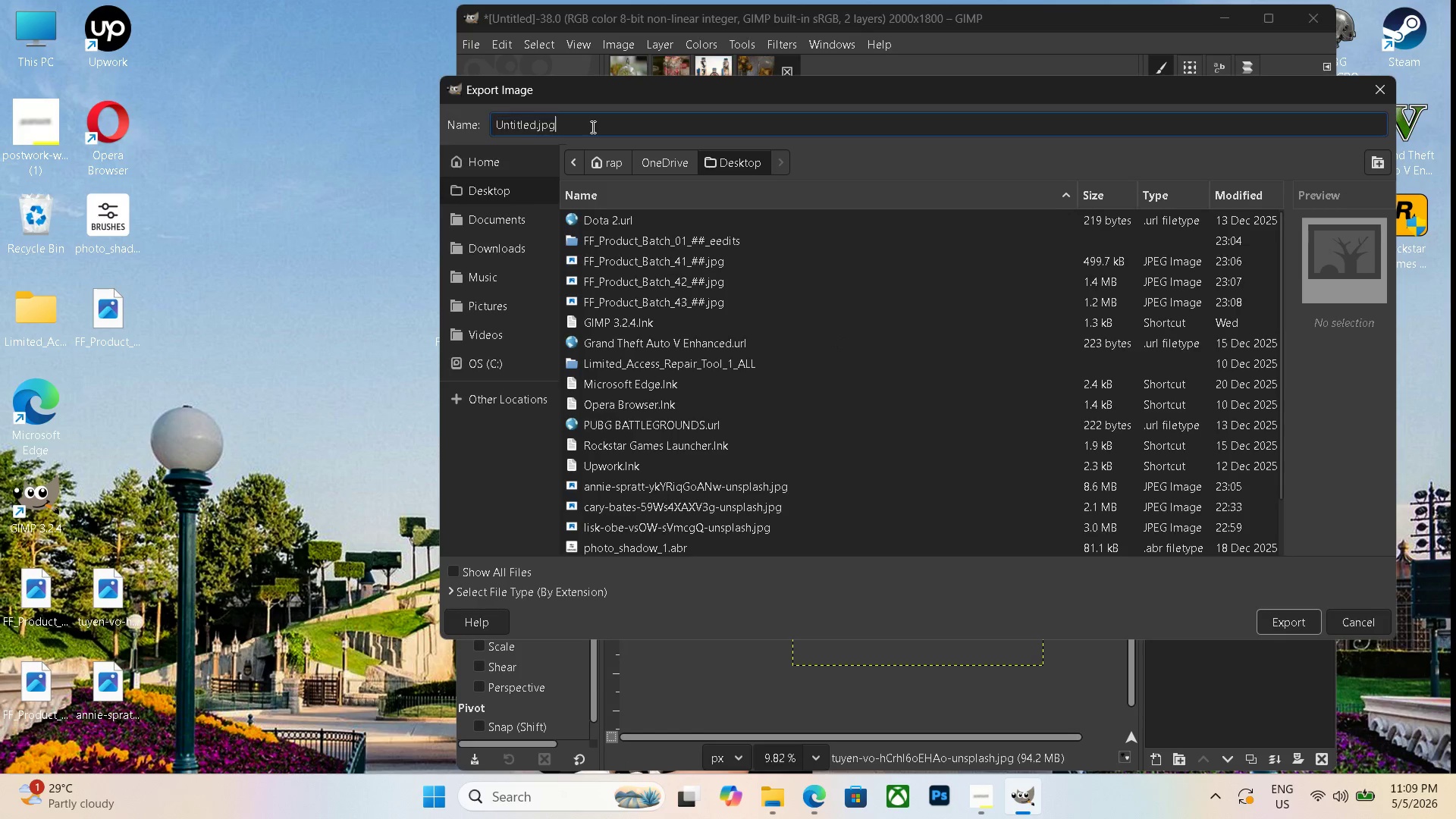 
triple_click([592, 127])
 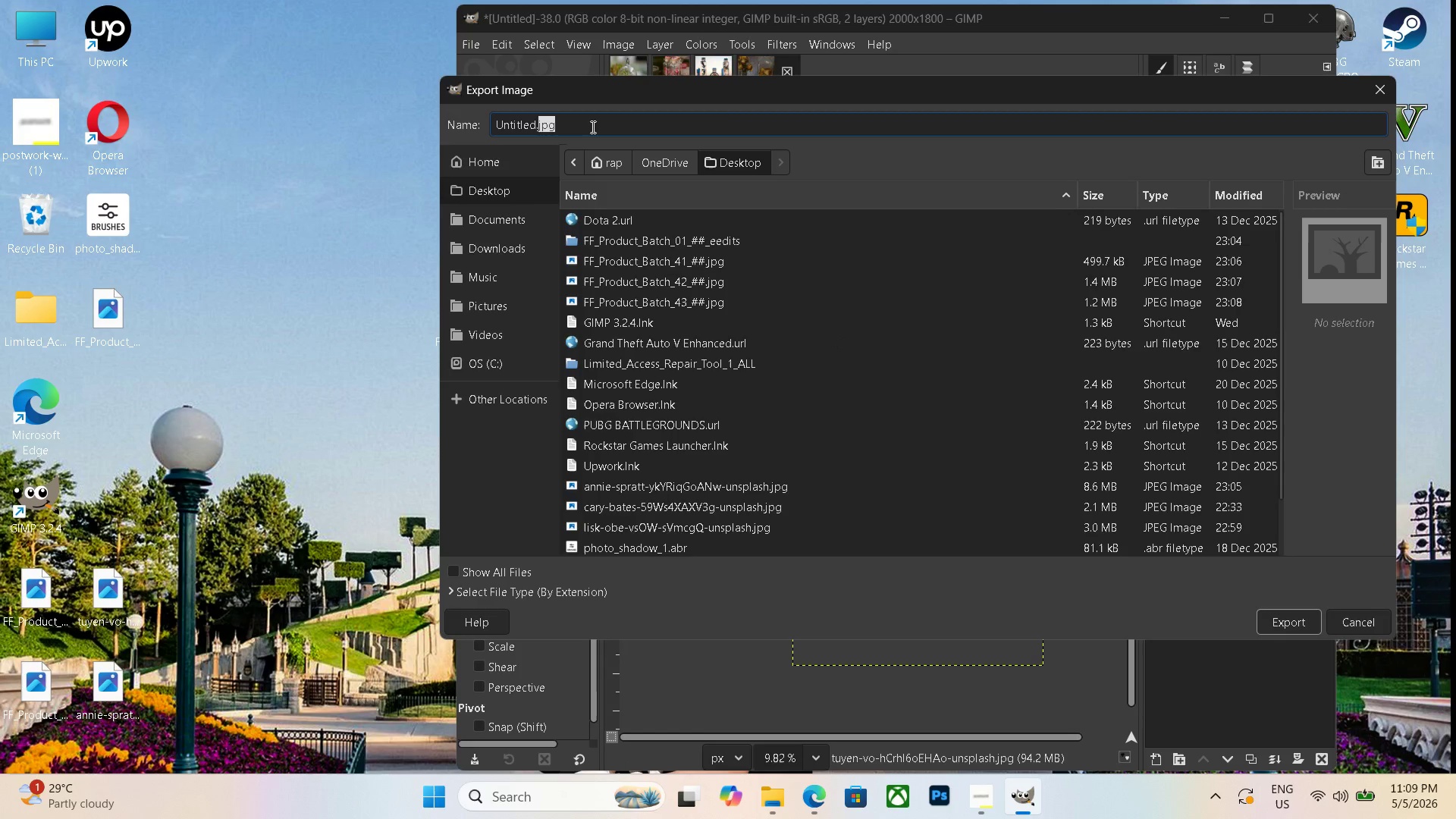 
triple_click([592, 127])
 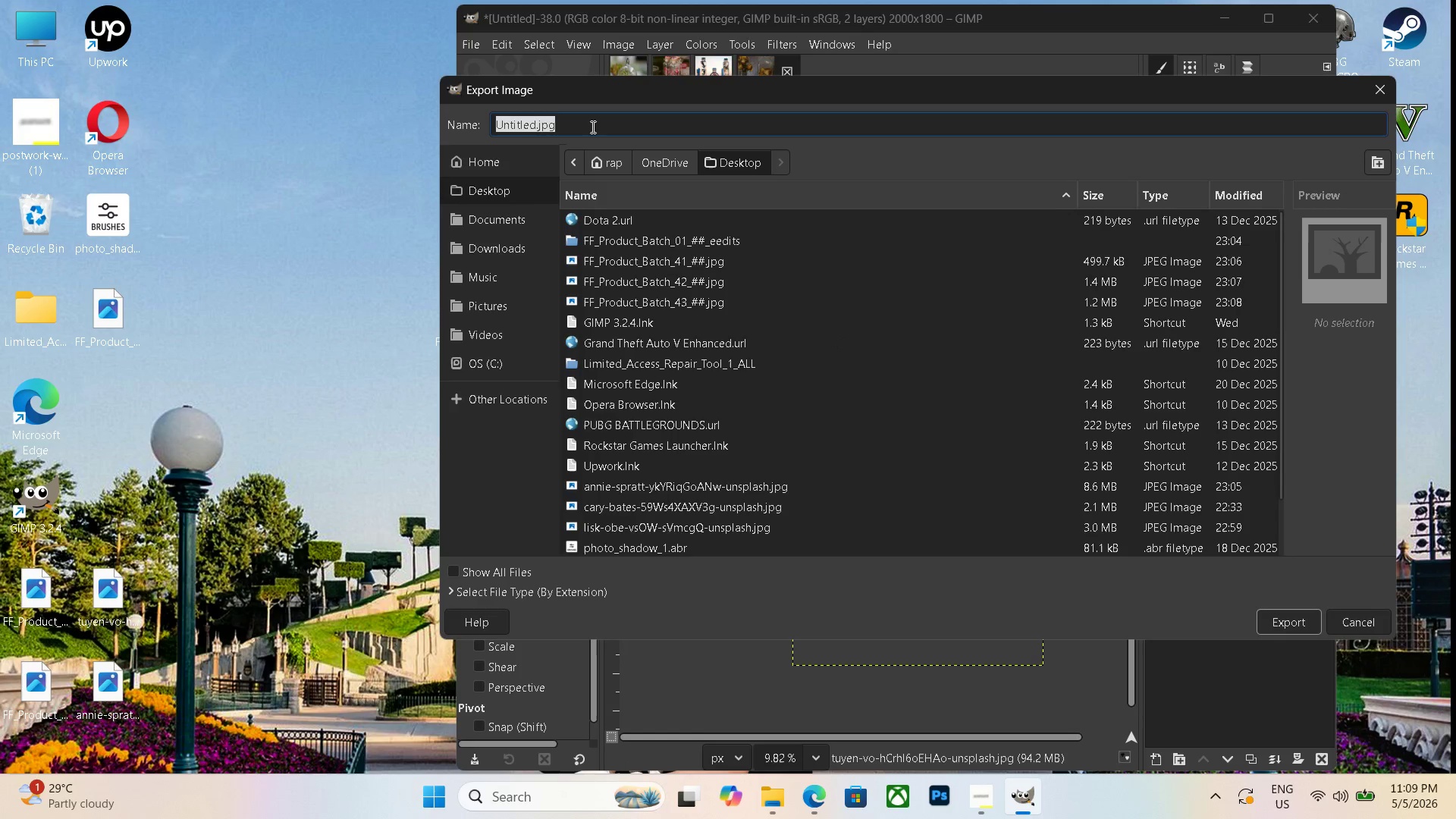 
triple_click([592, 127])
 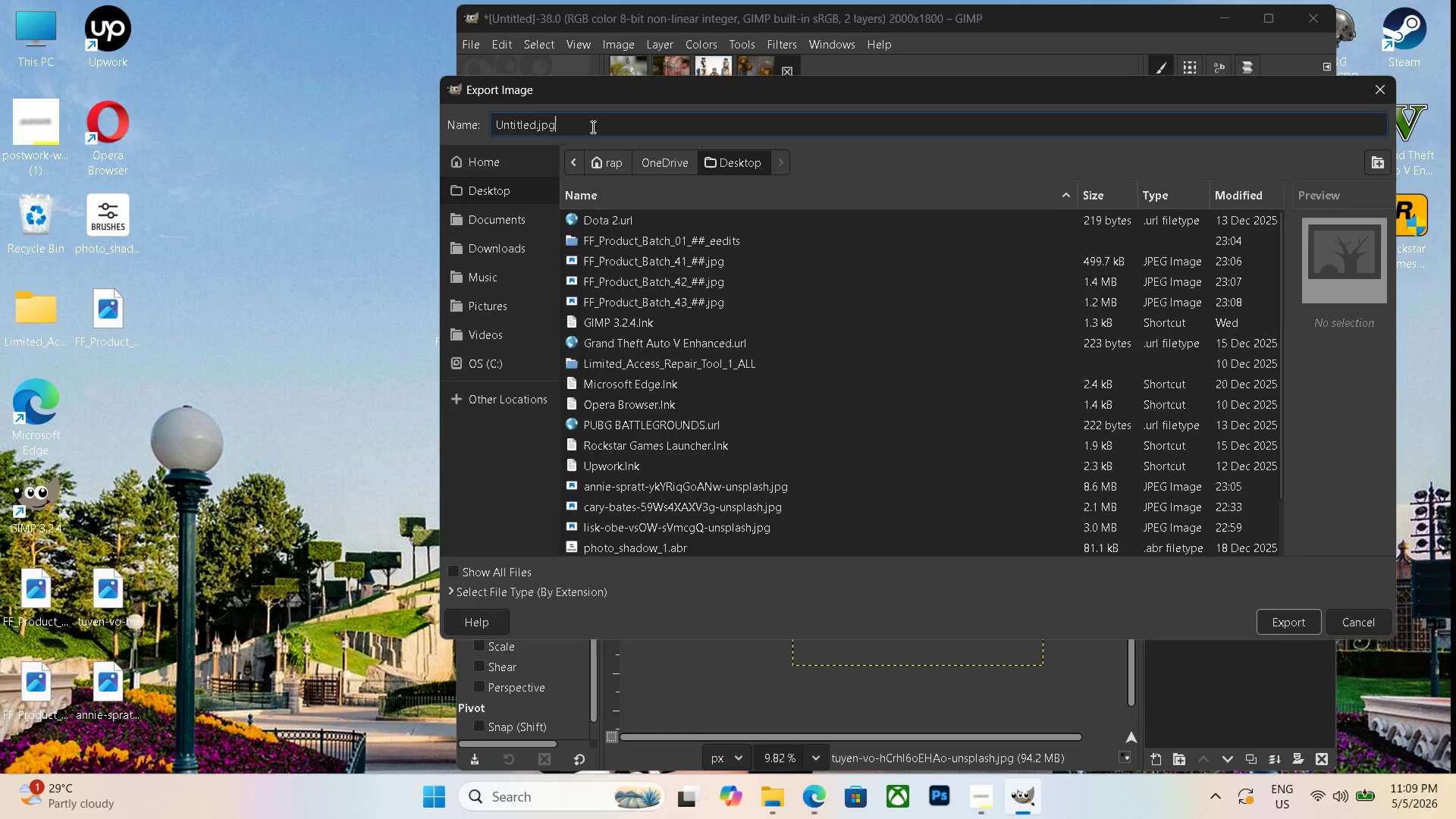 
triple_click([592, 127])
 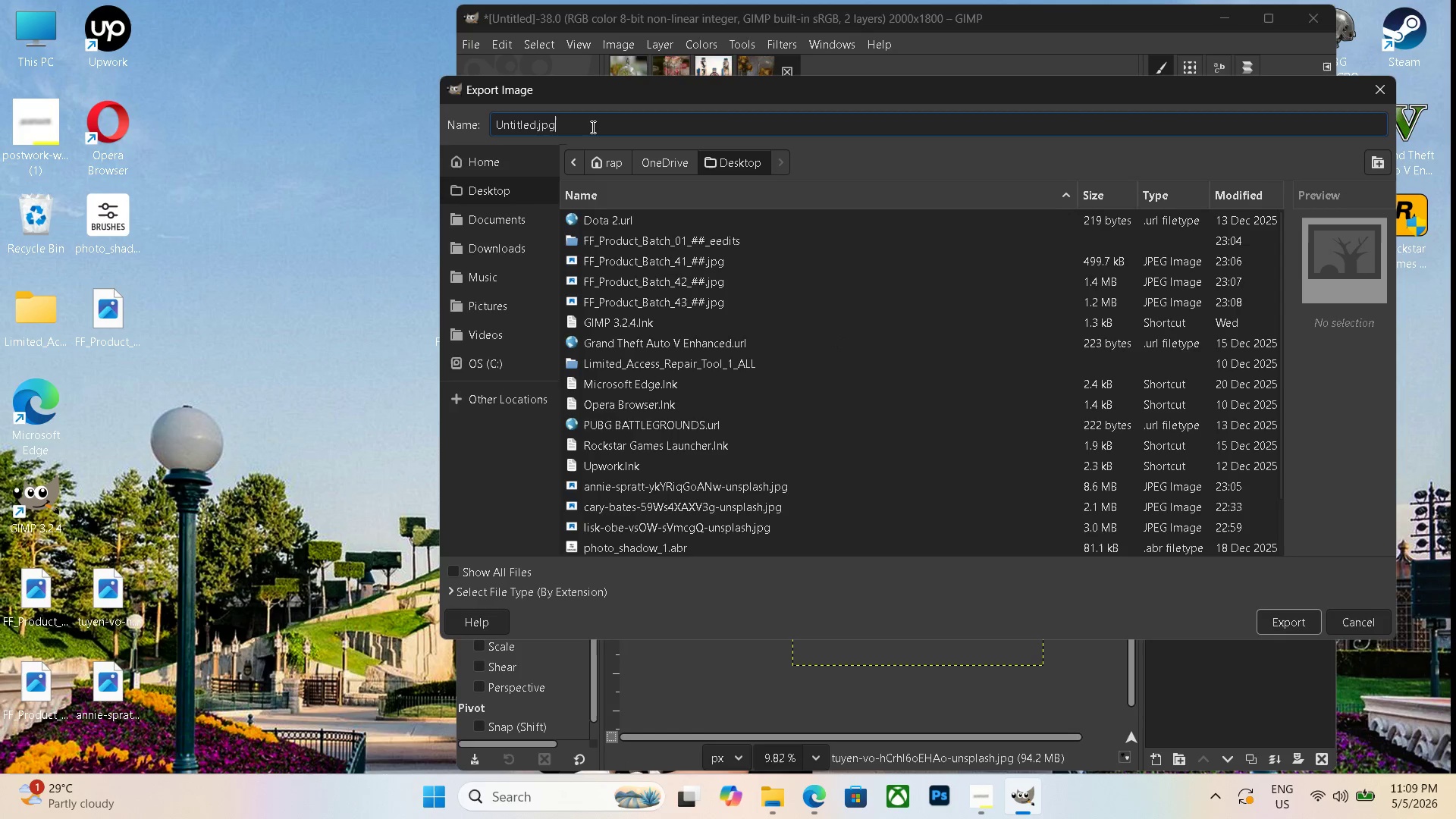 
triple_click([592, 127])
 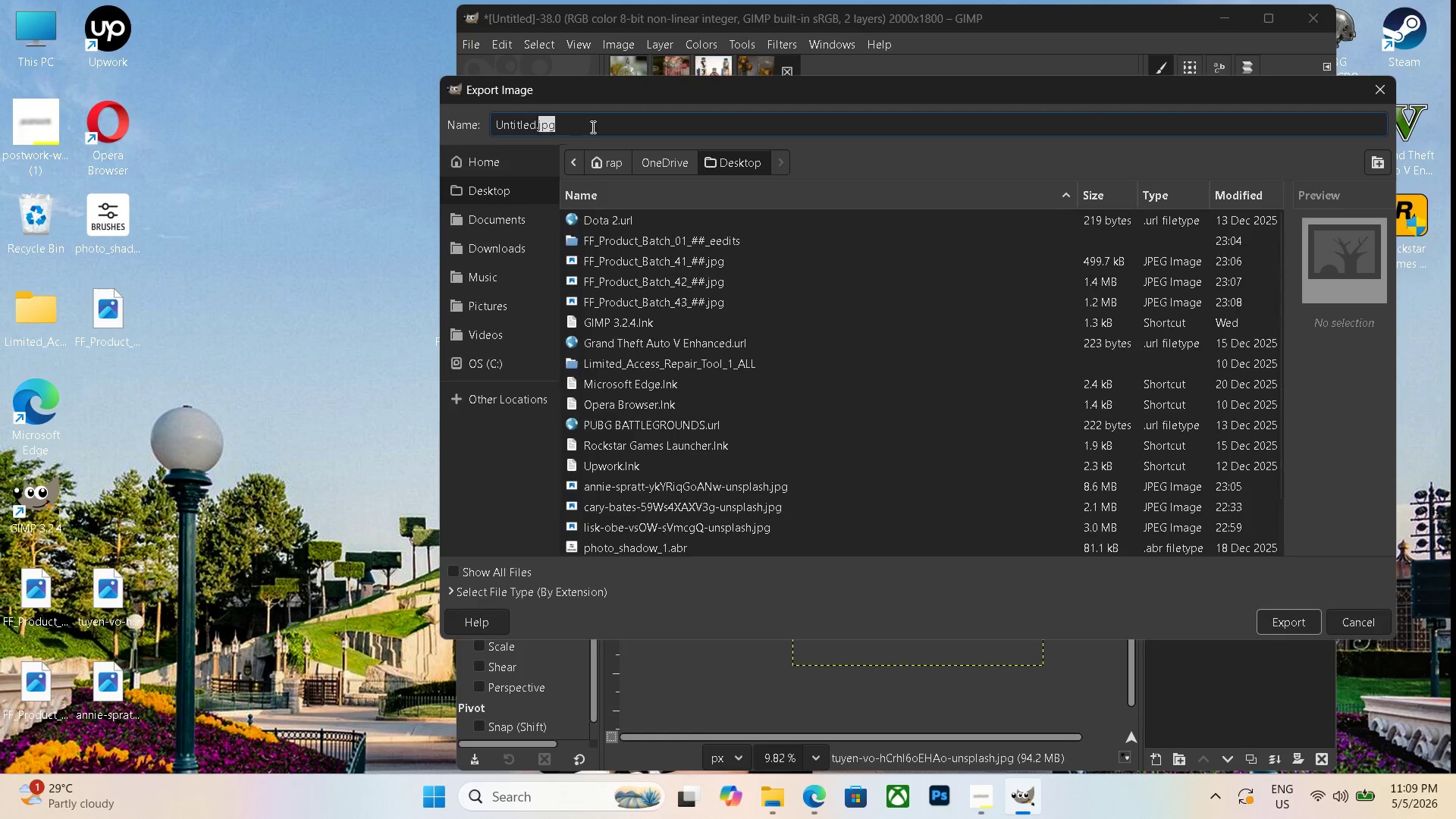 
triple_click([592, 127])
 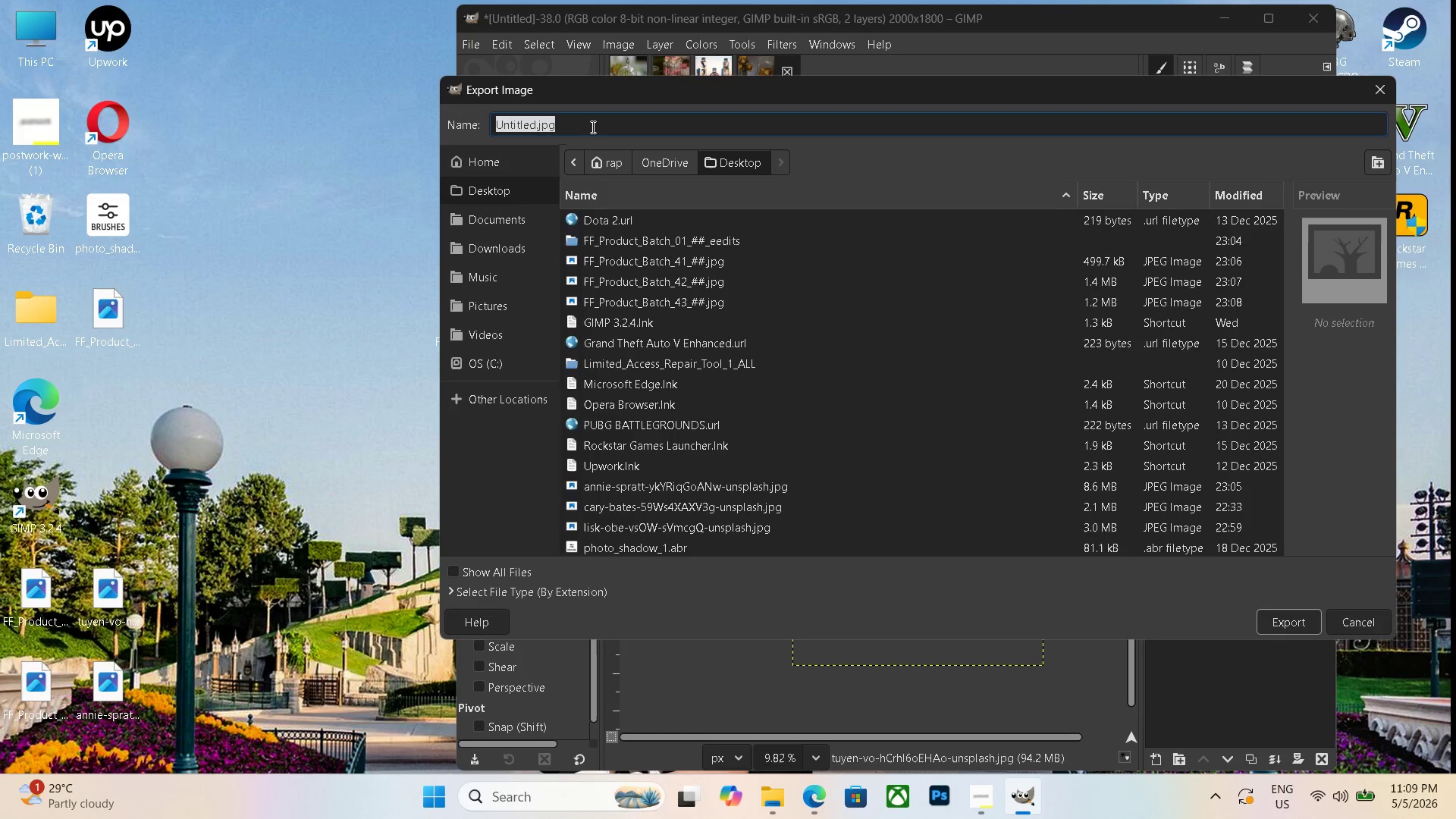 
key(Control+V)
 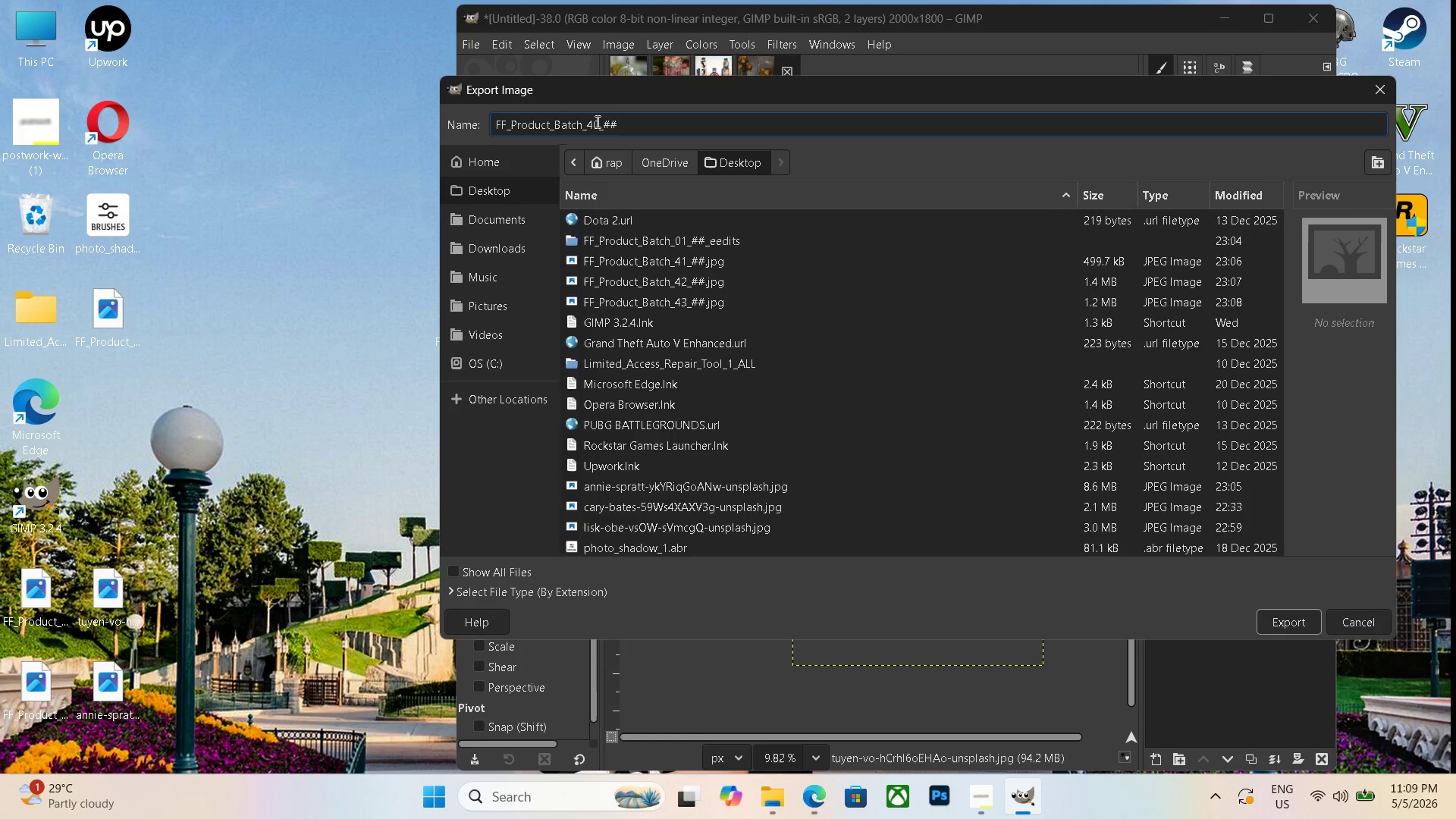 
left_click([597, 124])
 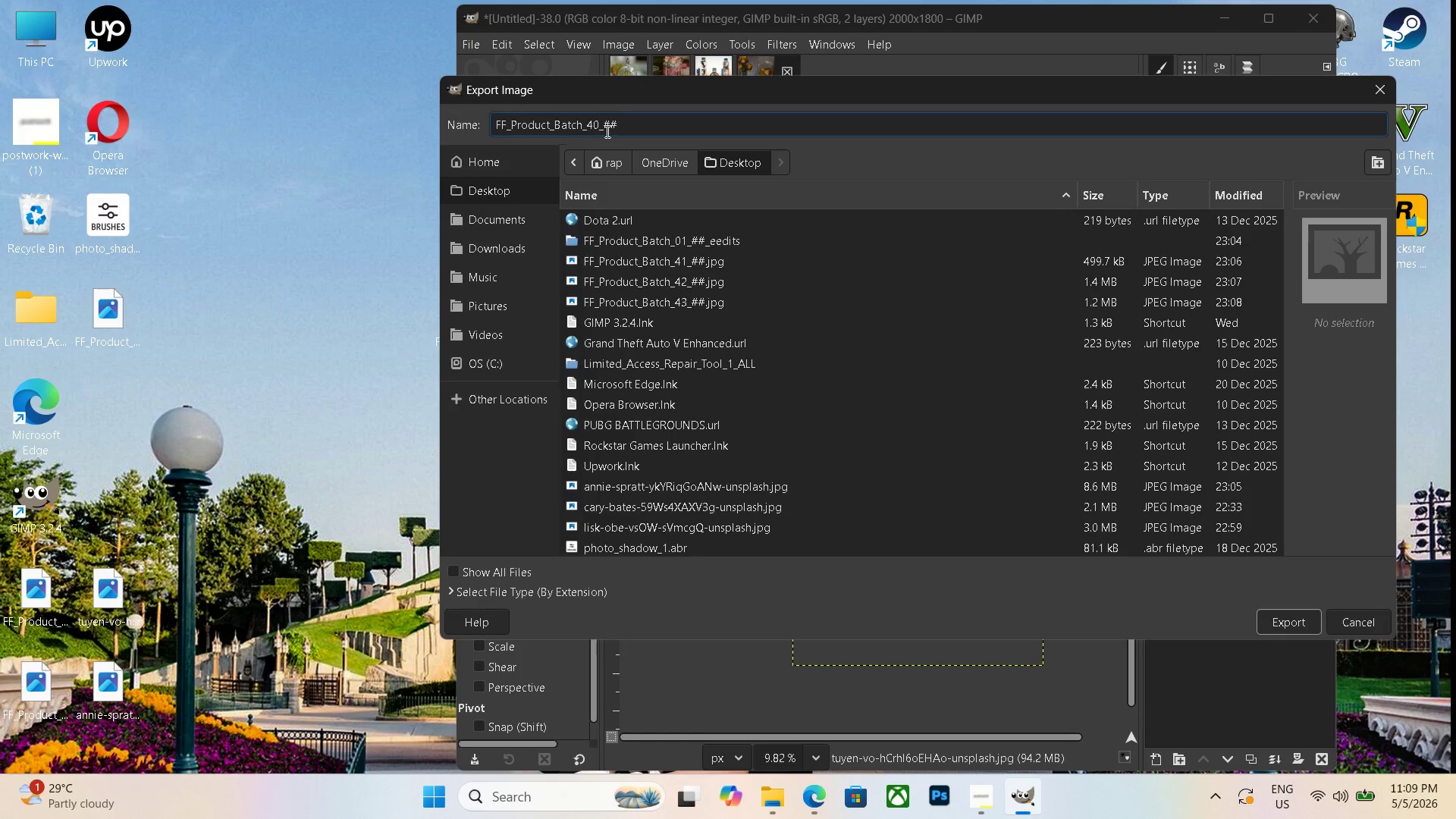 
key(Backspace)
 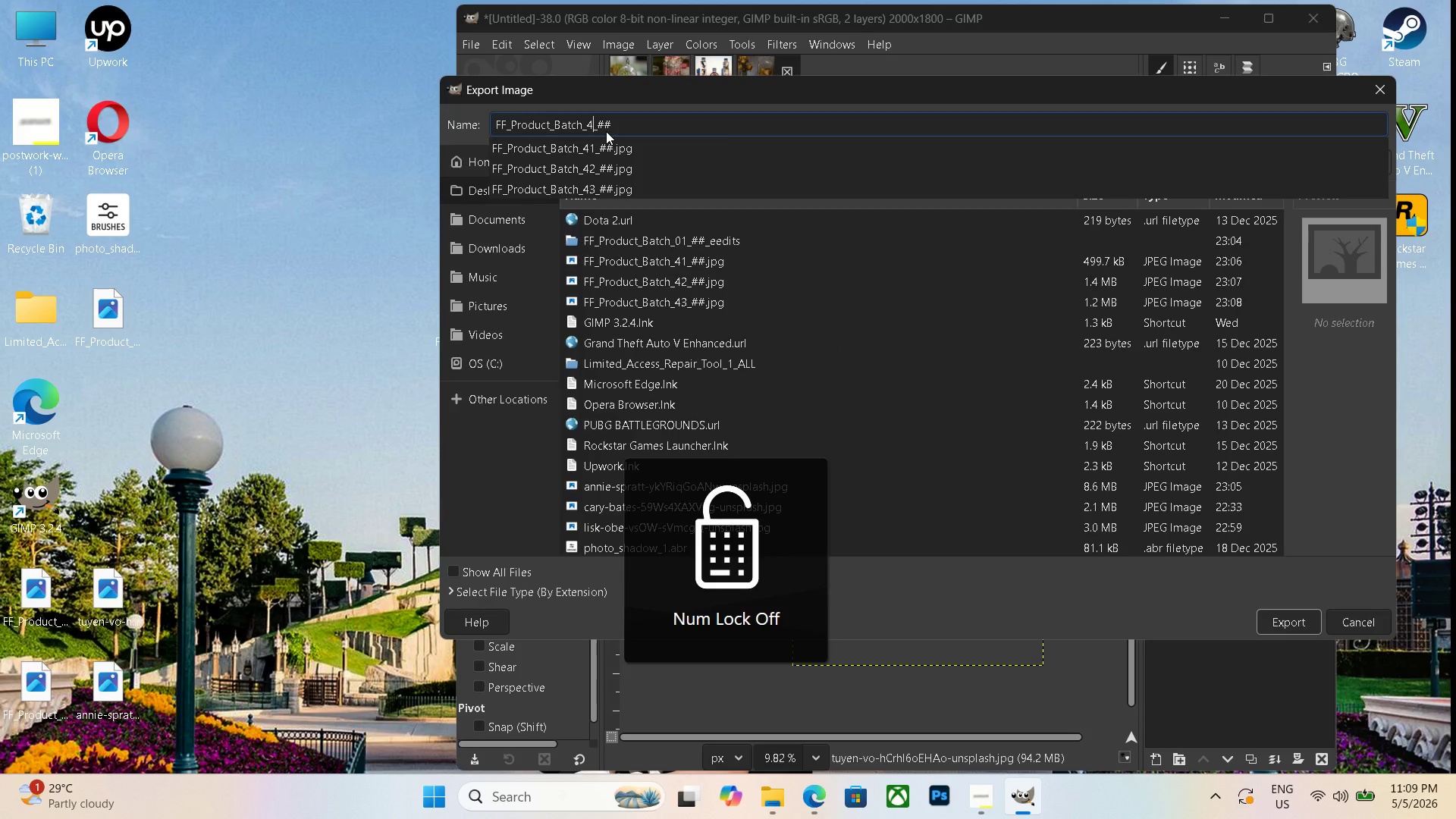 
key(NumLock)
 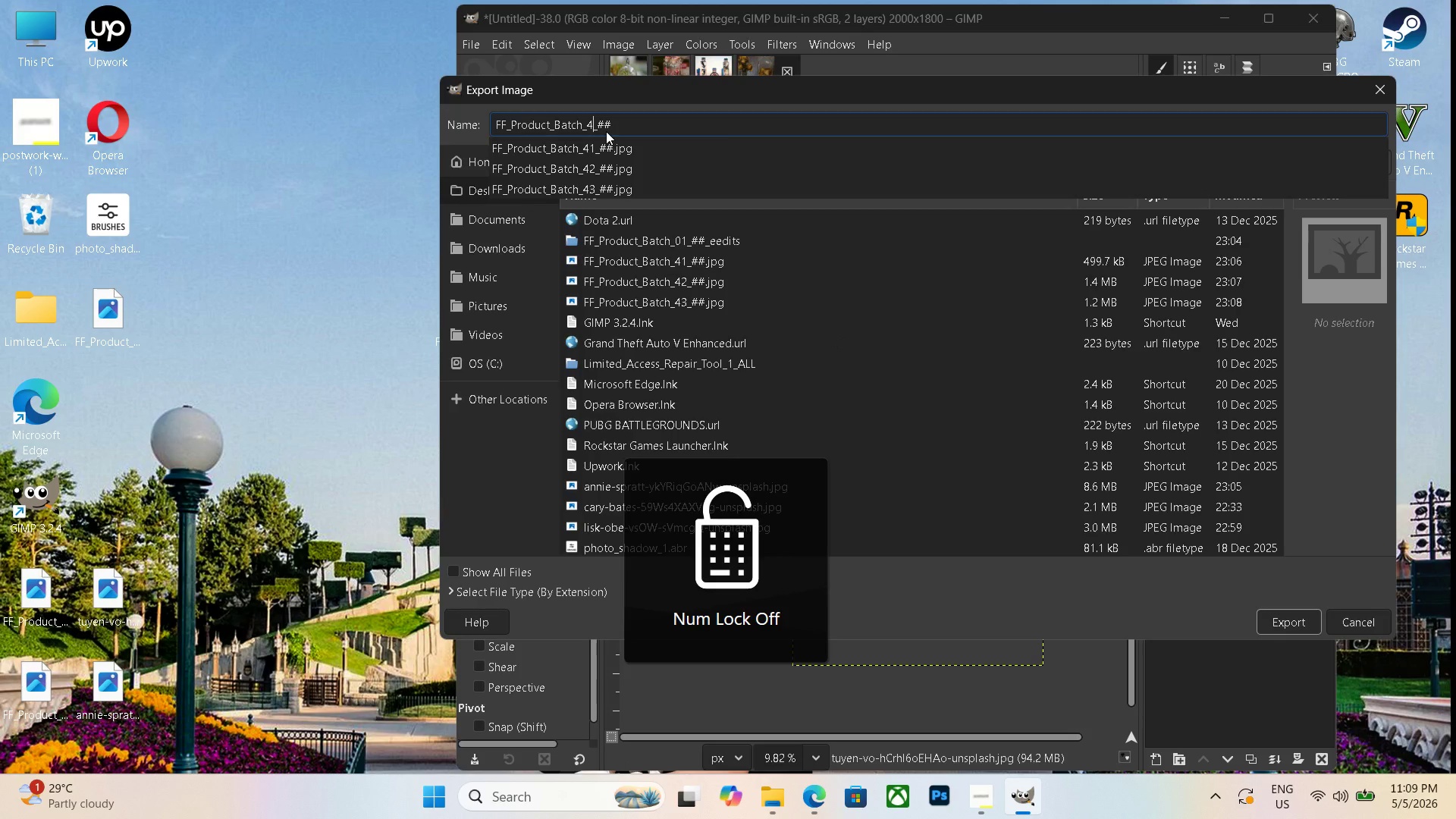 
key(NumLock)
 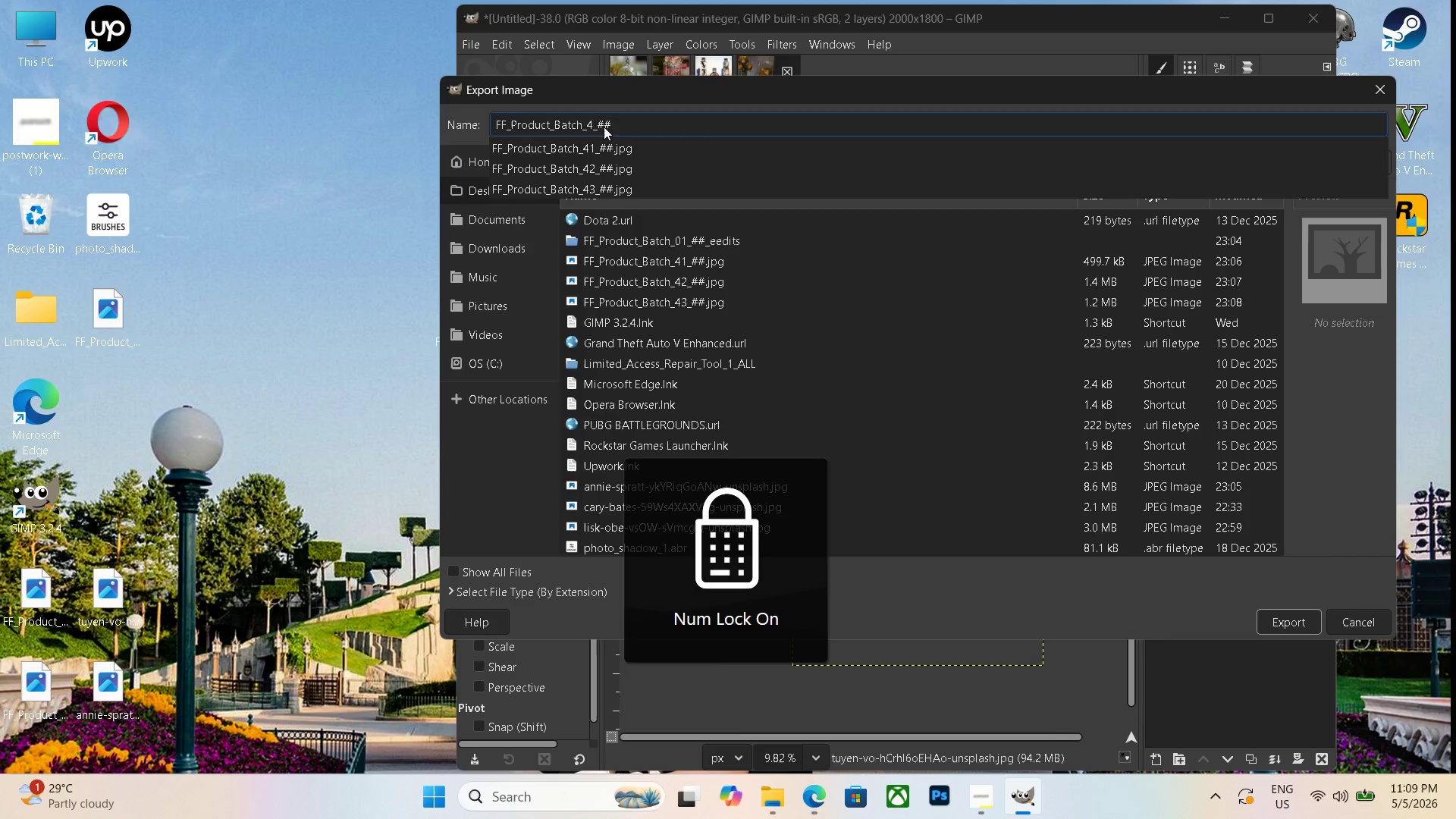 
key(Numpad4)
 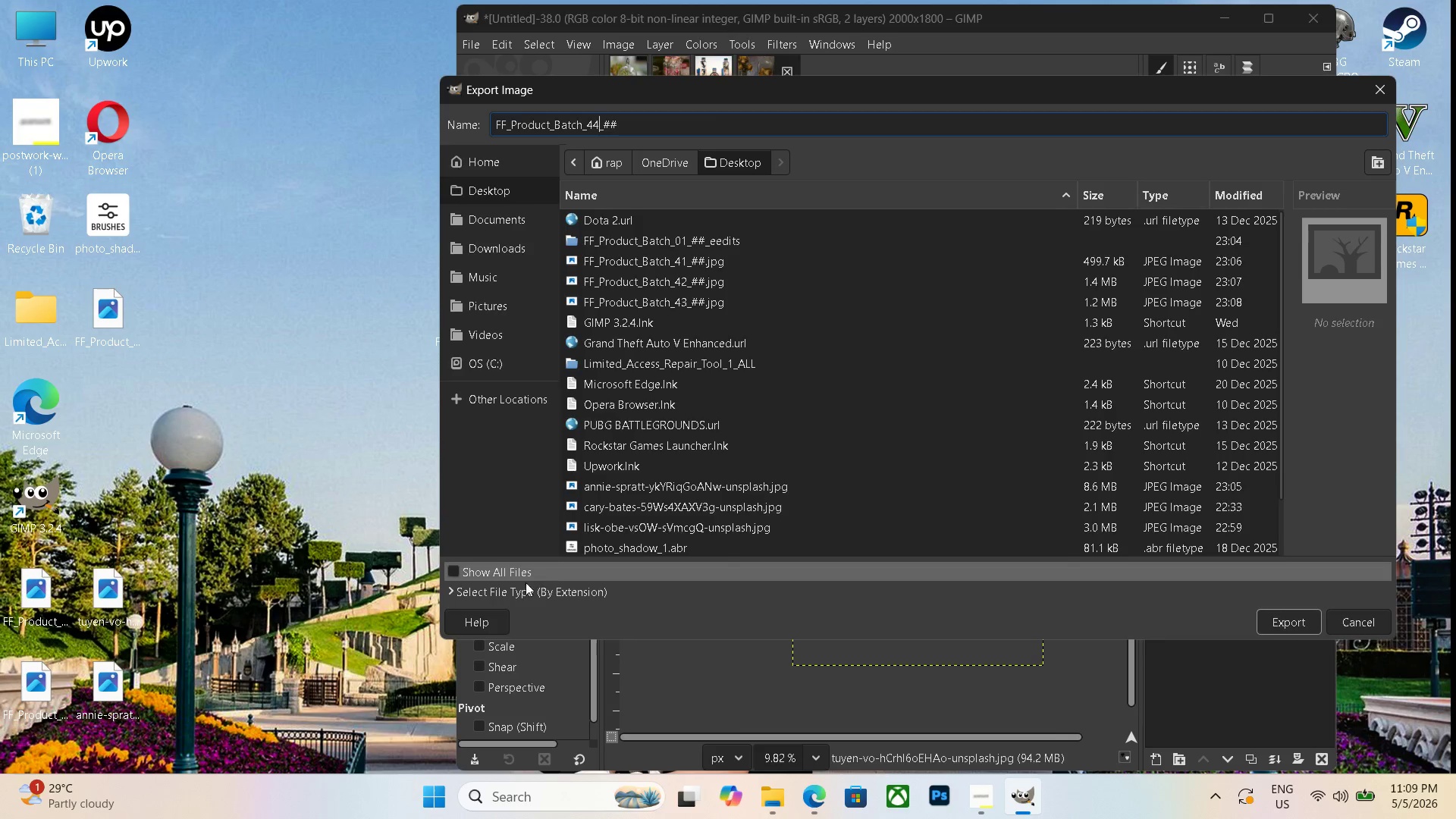 
scroll: coordinate [576, 573], scroll_direction: down, amount: 21.0
 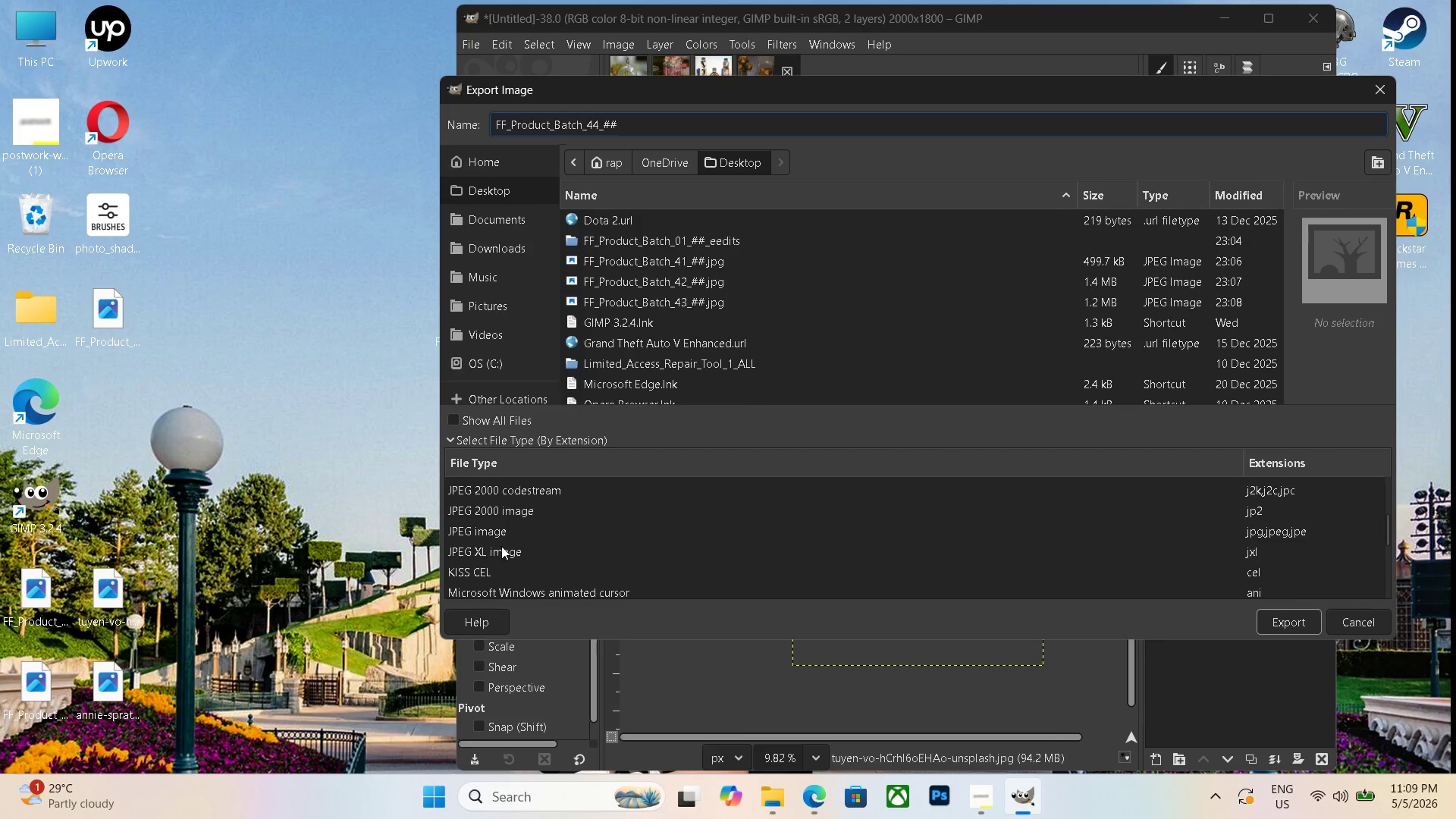 
left_click([494, 528])
 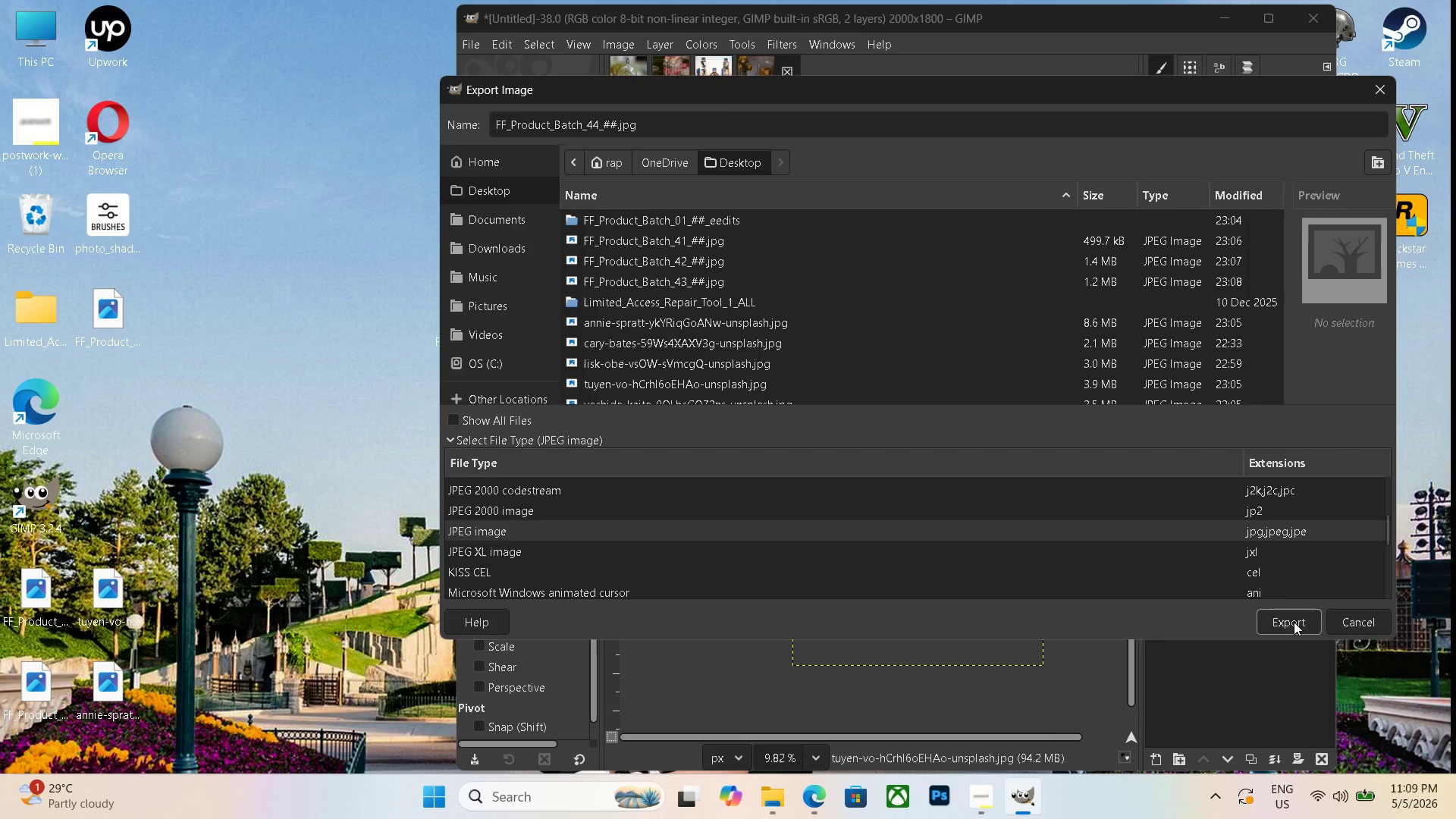 
left_click([1302, 620])
 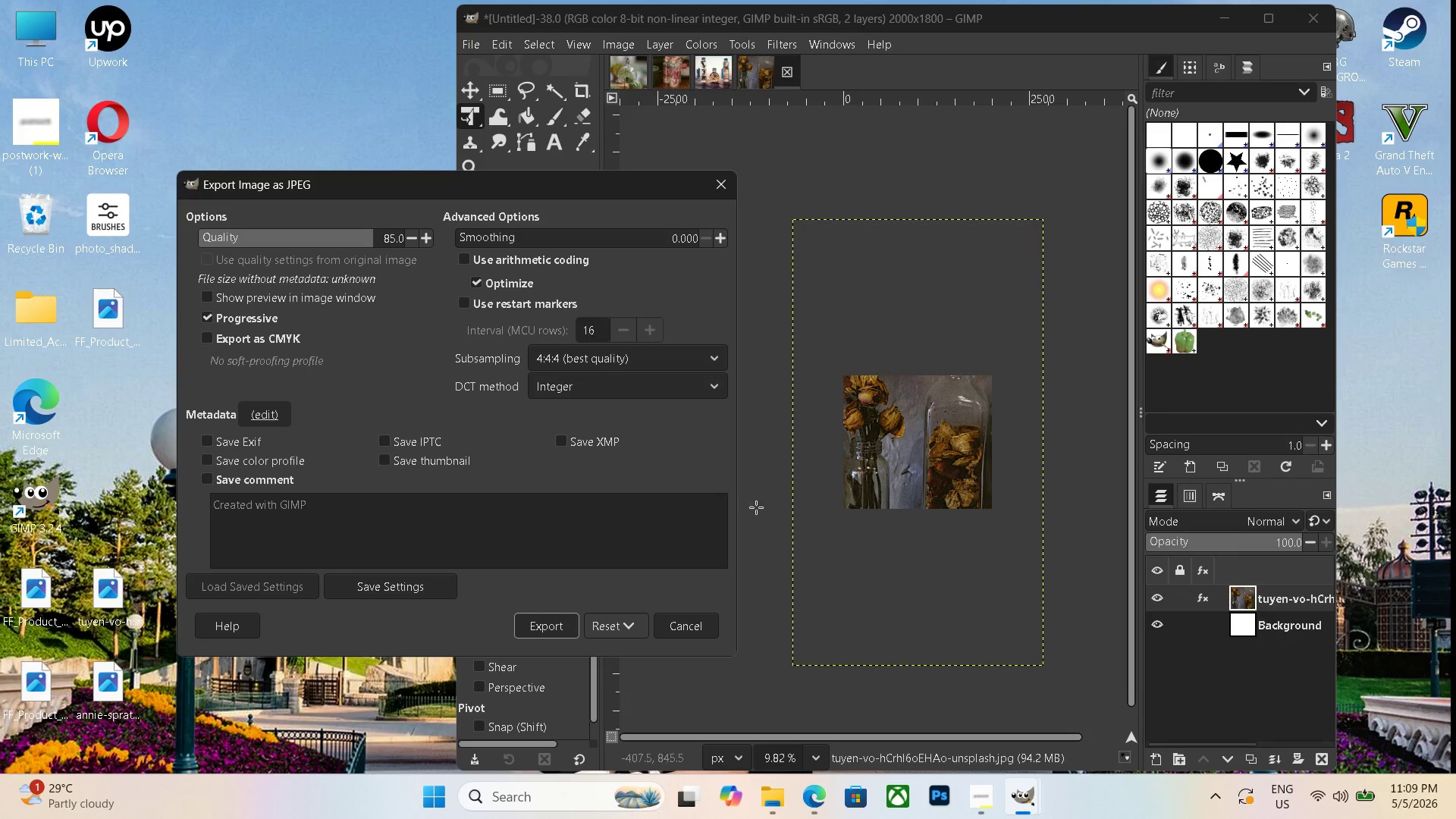 
left_click([546, 621])
 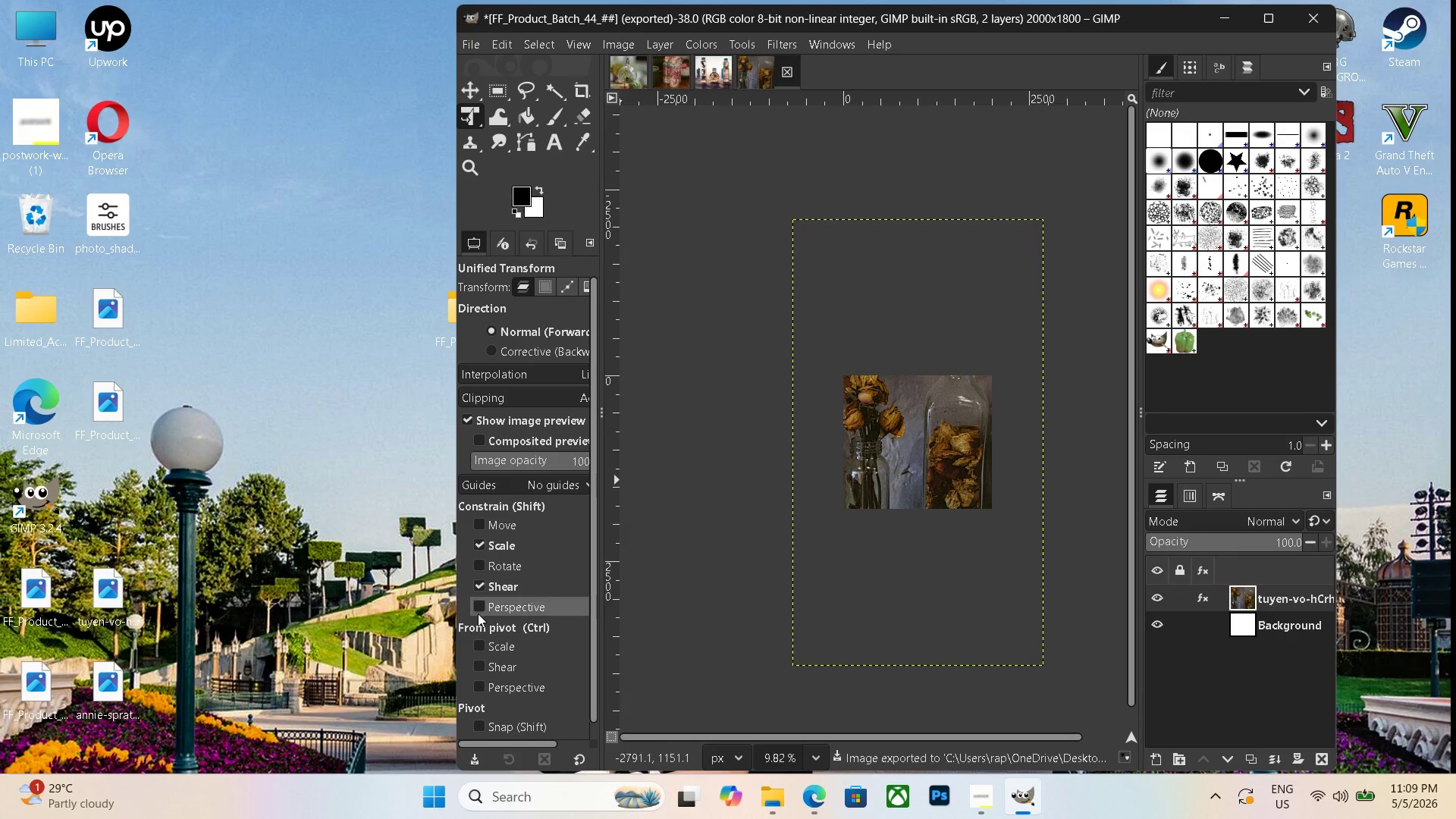 
left_click([100, 590])
 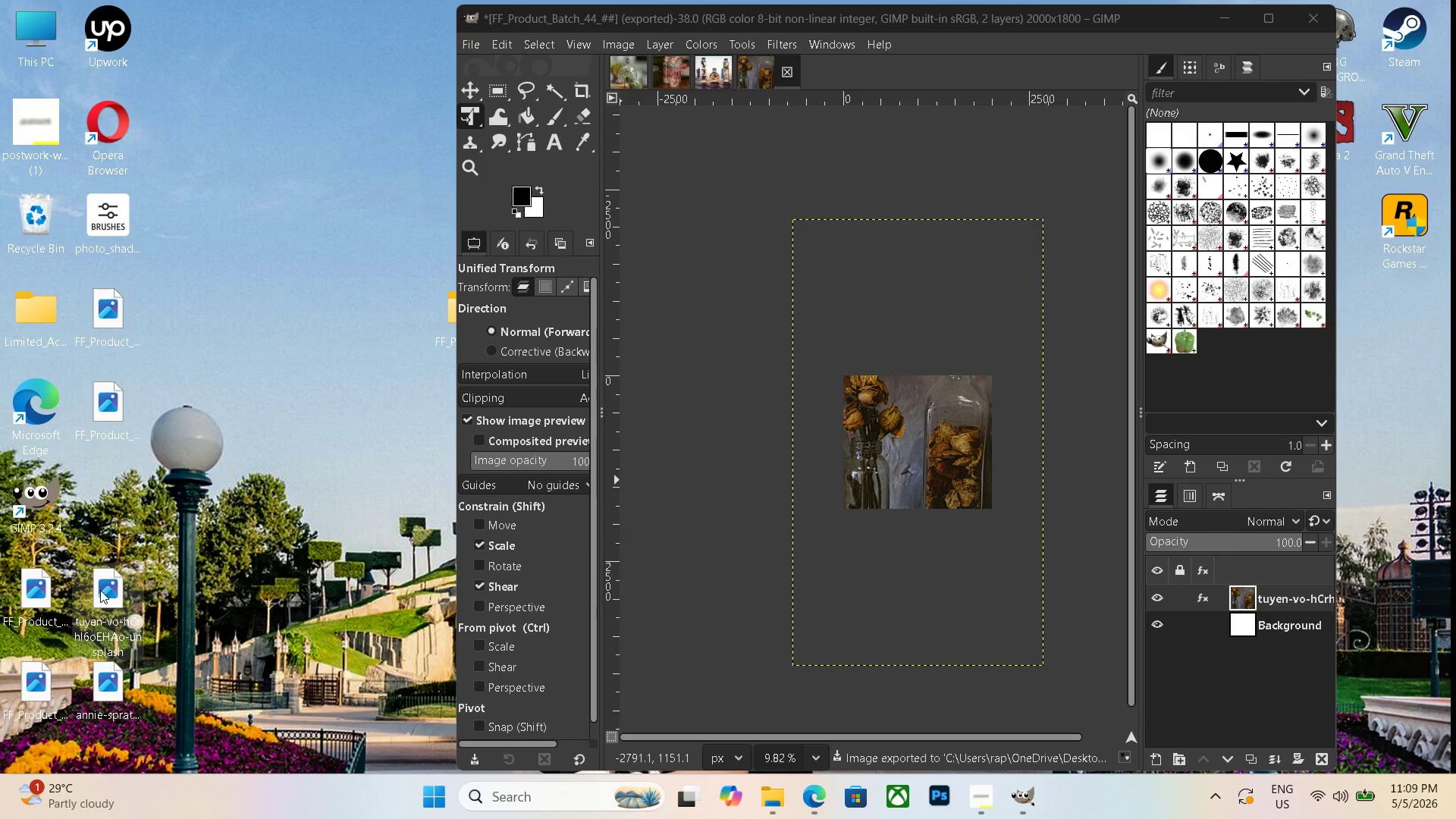 
key(Delete)
 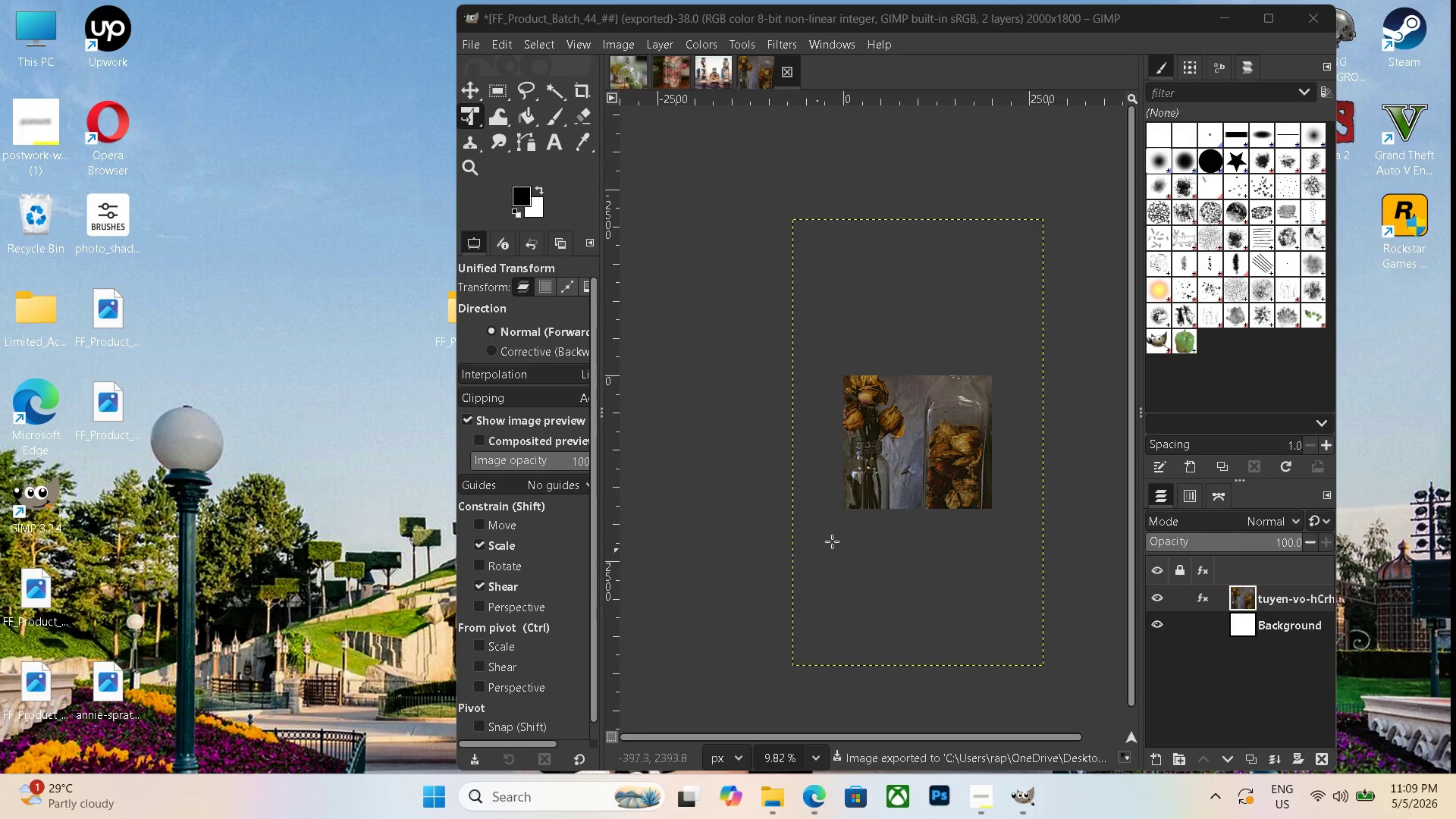 
key(Control+N)
 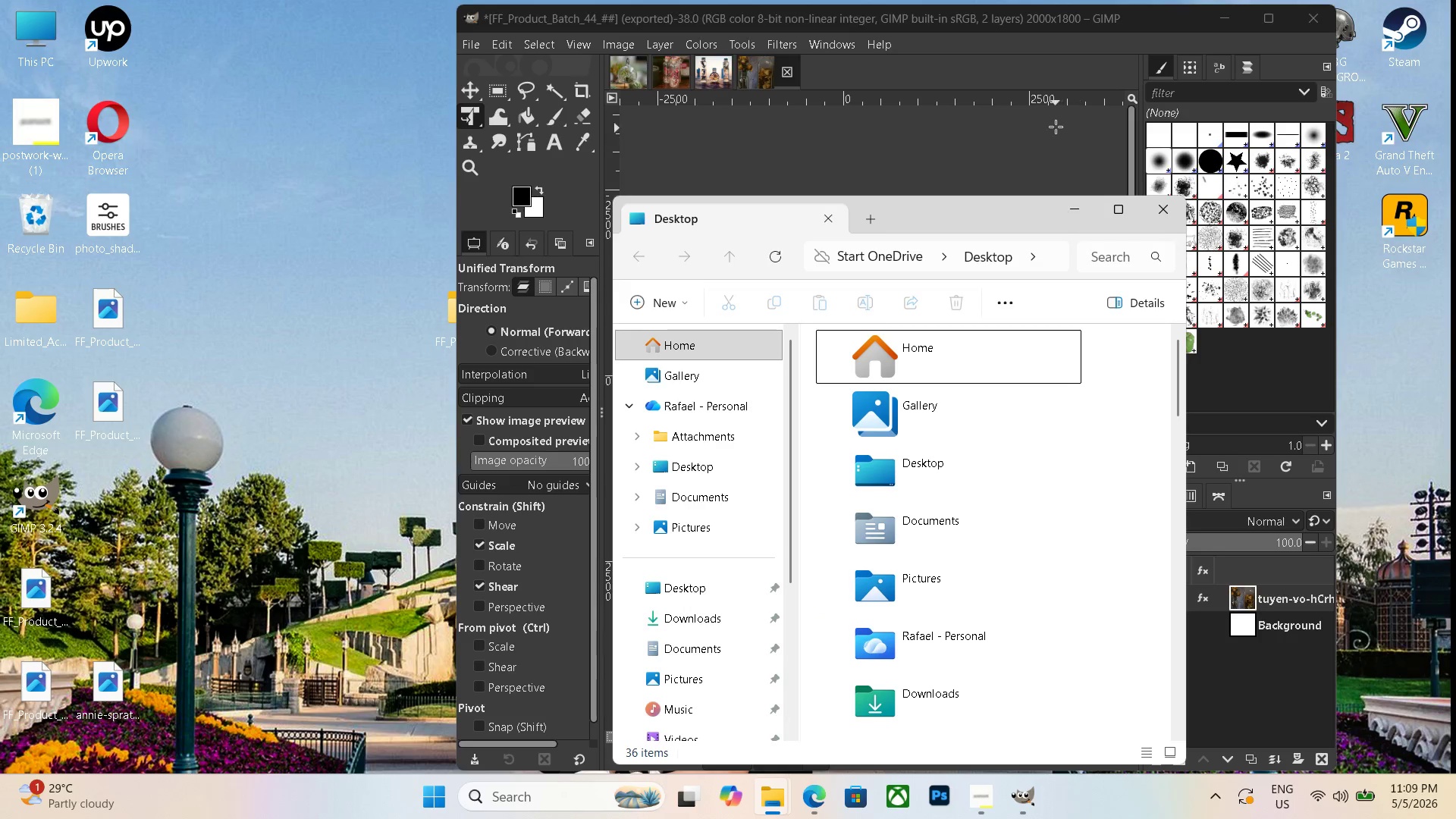 
left_click([1034, 170])
 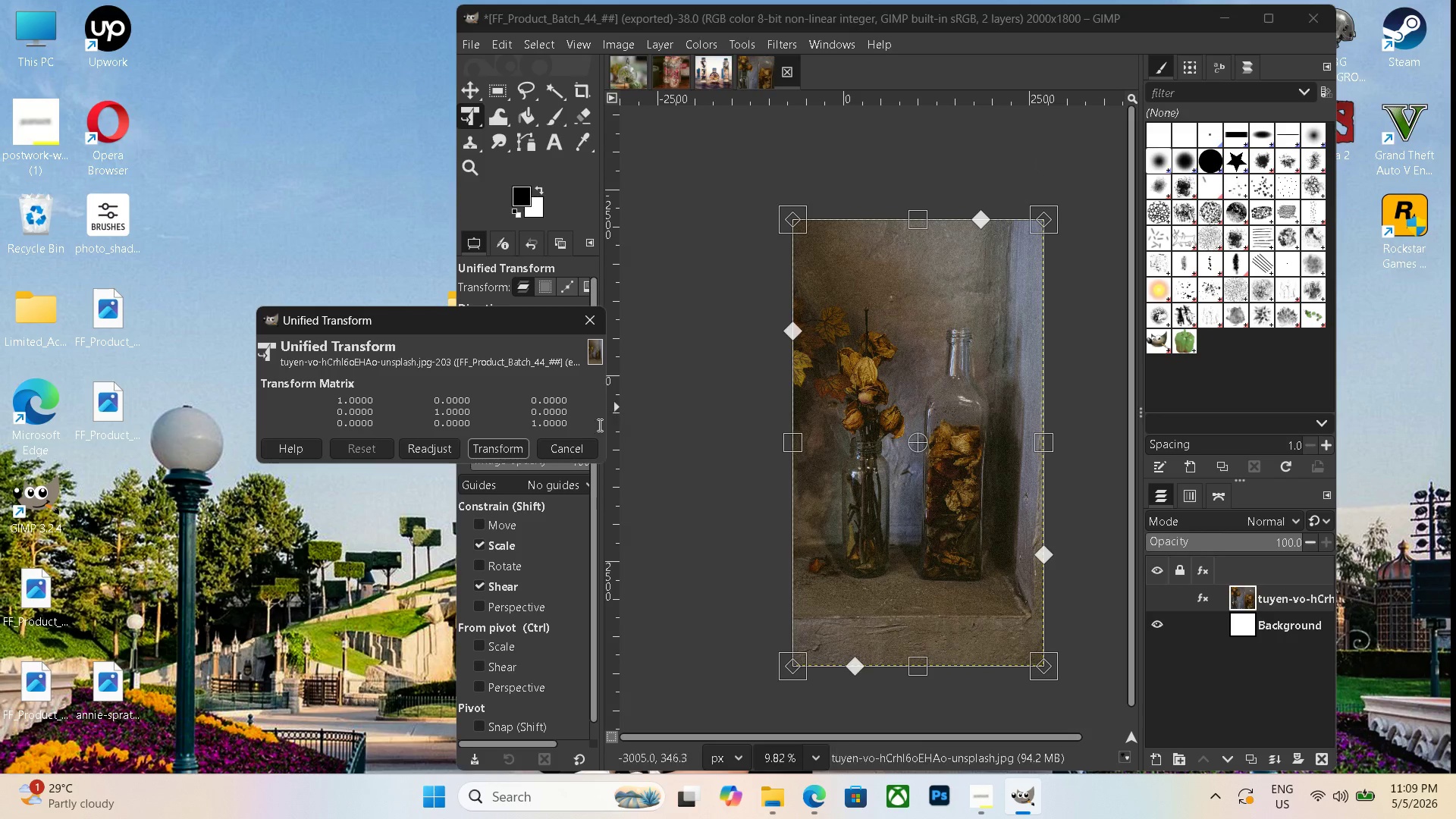 
left_click([588, 443])
 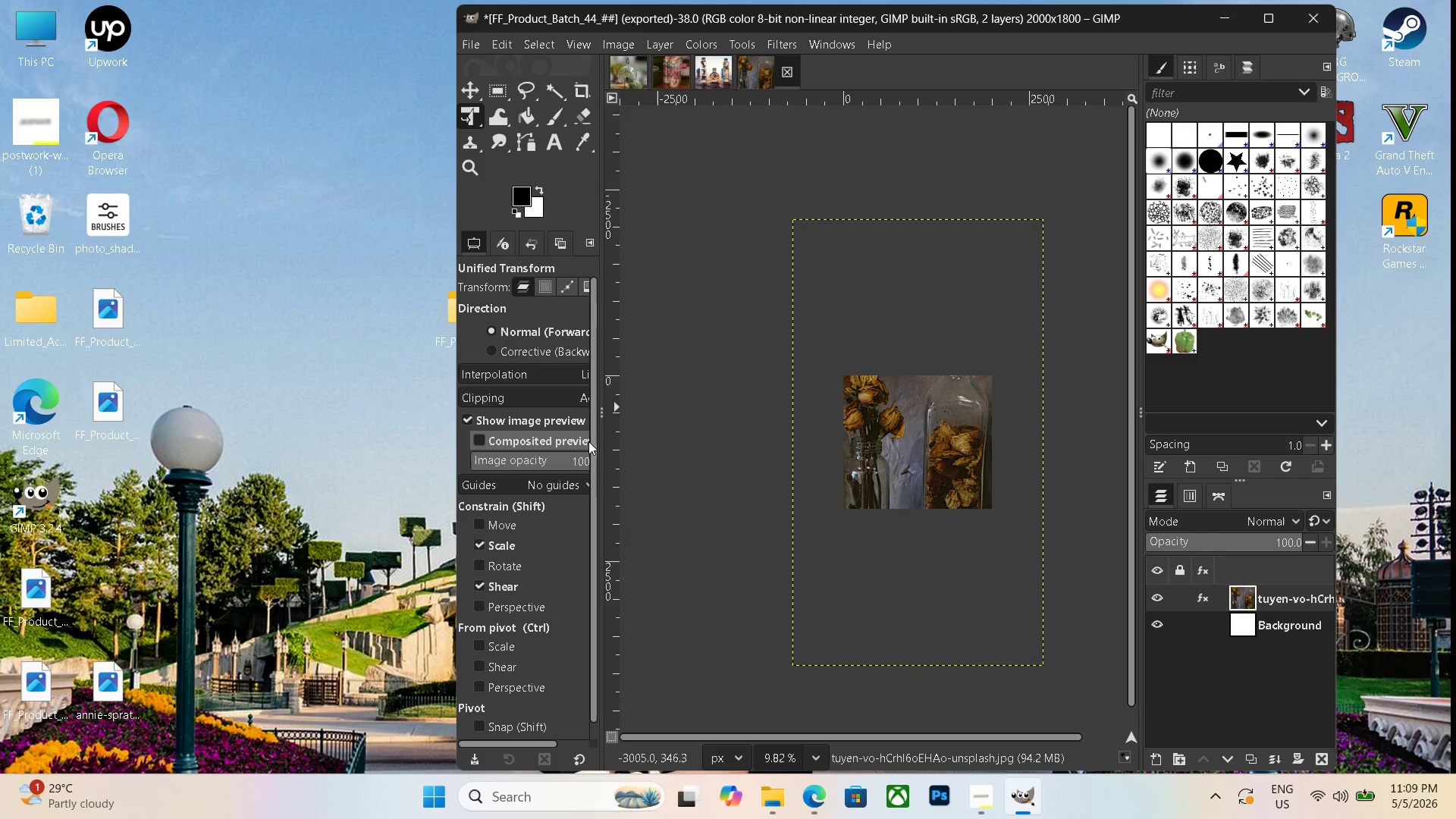 
key(Control+N)
 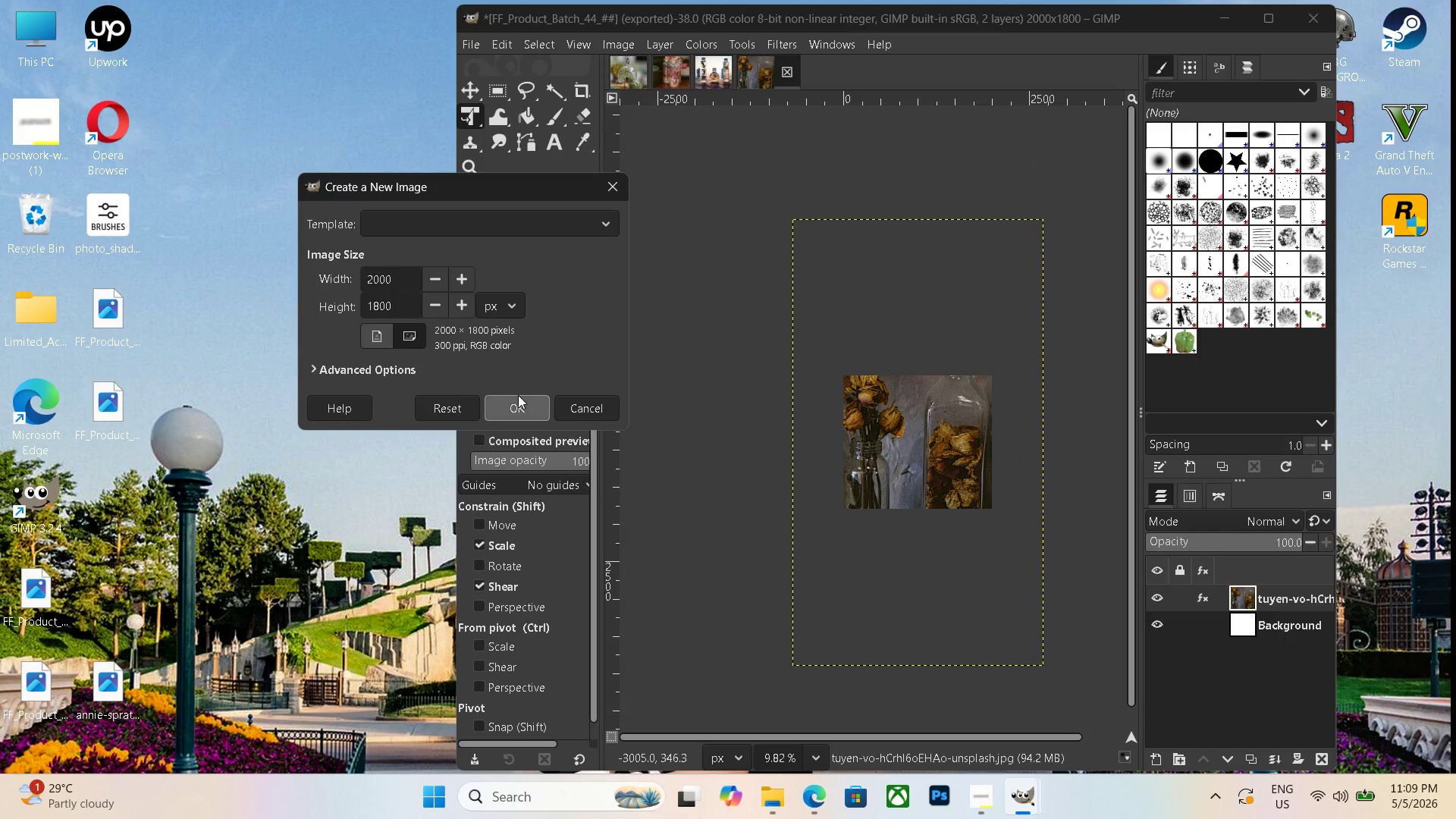 
left_click([513, 400])
 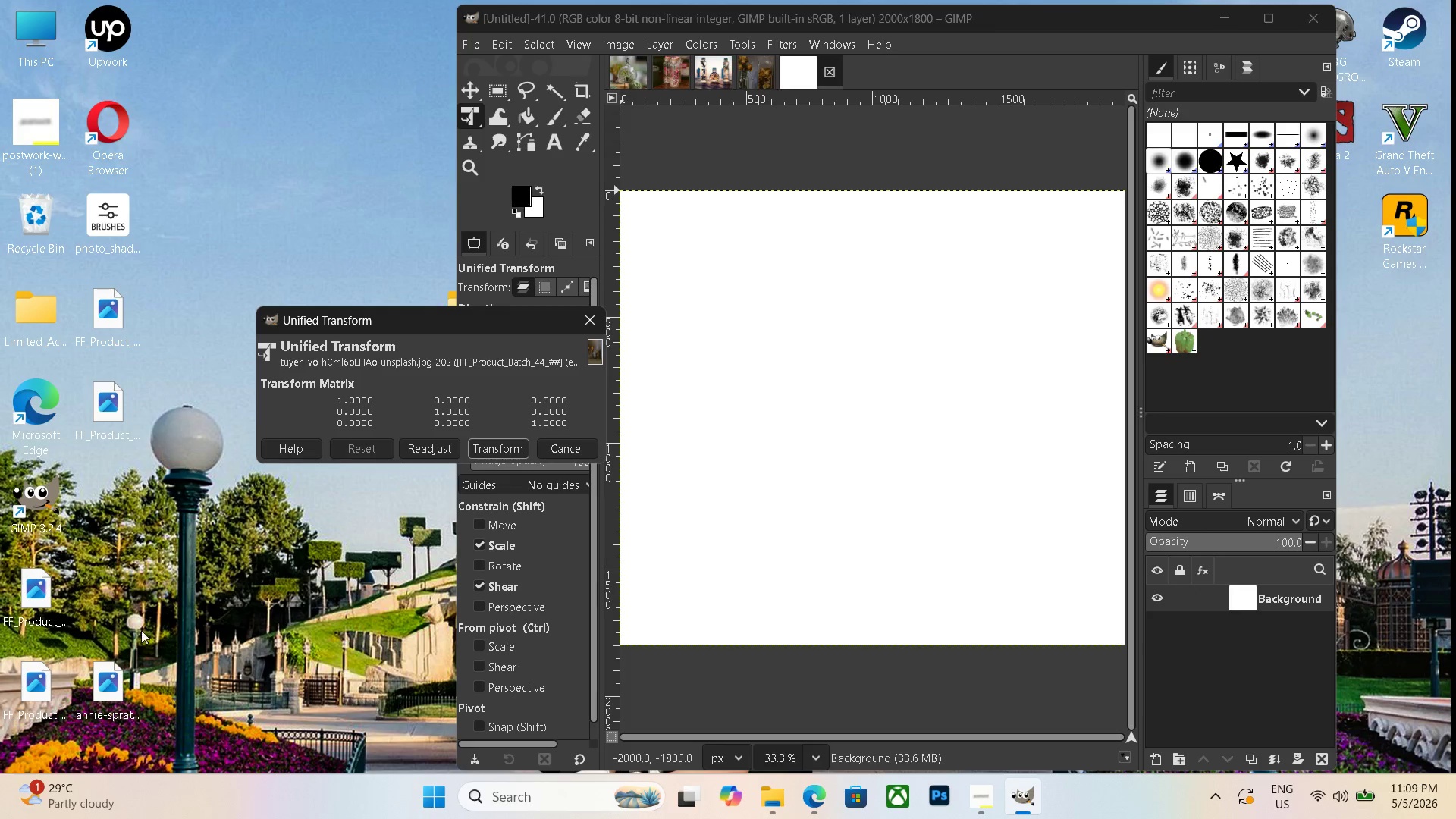 
left_click_drag(start_coordinate=[97, 686], to_coordinate=[867, 482])
 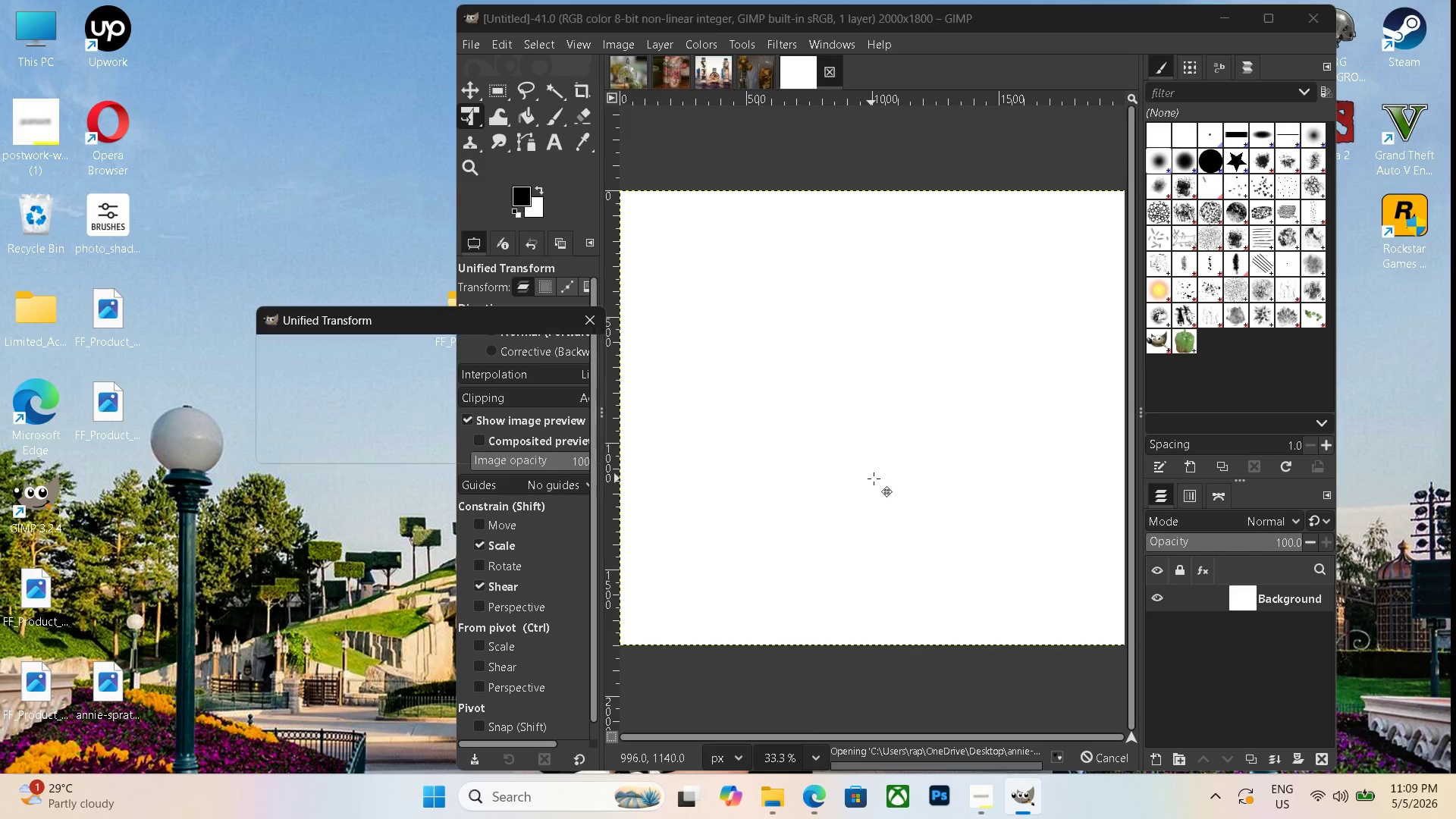 
hold_key(key=ControlLeft, duration=1.05)
scroll: coordinate [888, 472], scroll_direction: down, amount: 18.0
 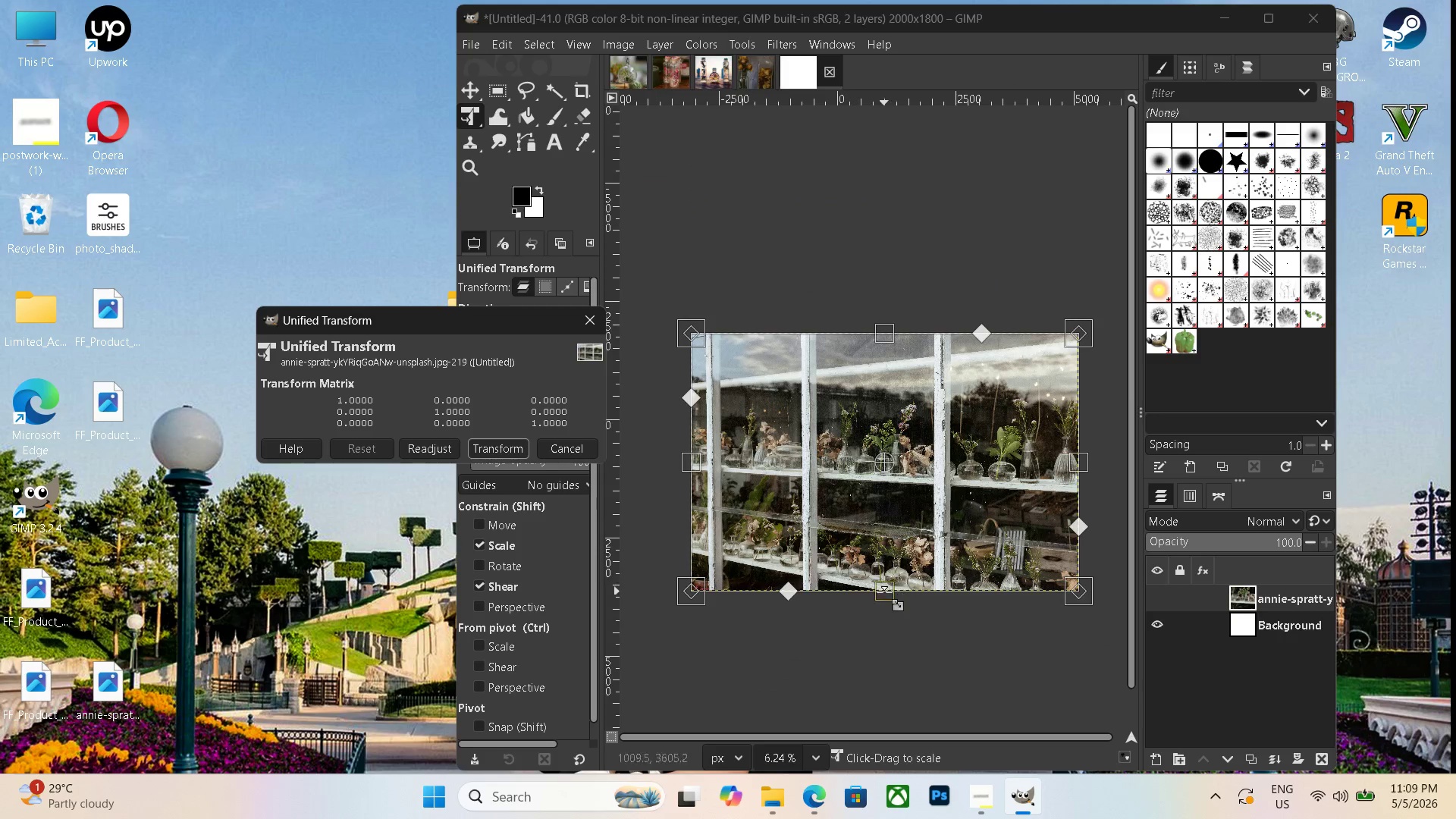 
left_click_drag(start_coordinate=[883, 595], to_coordinate=[920, 469])
 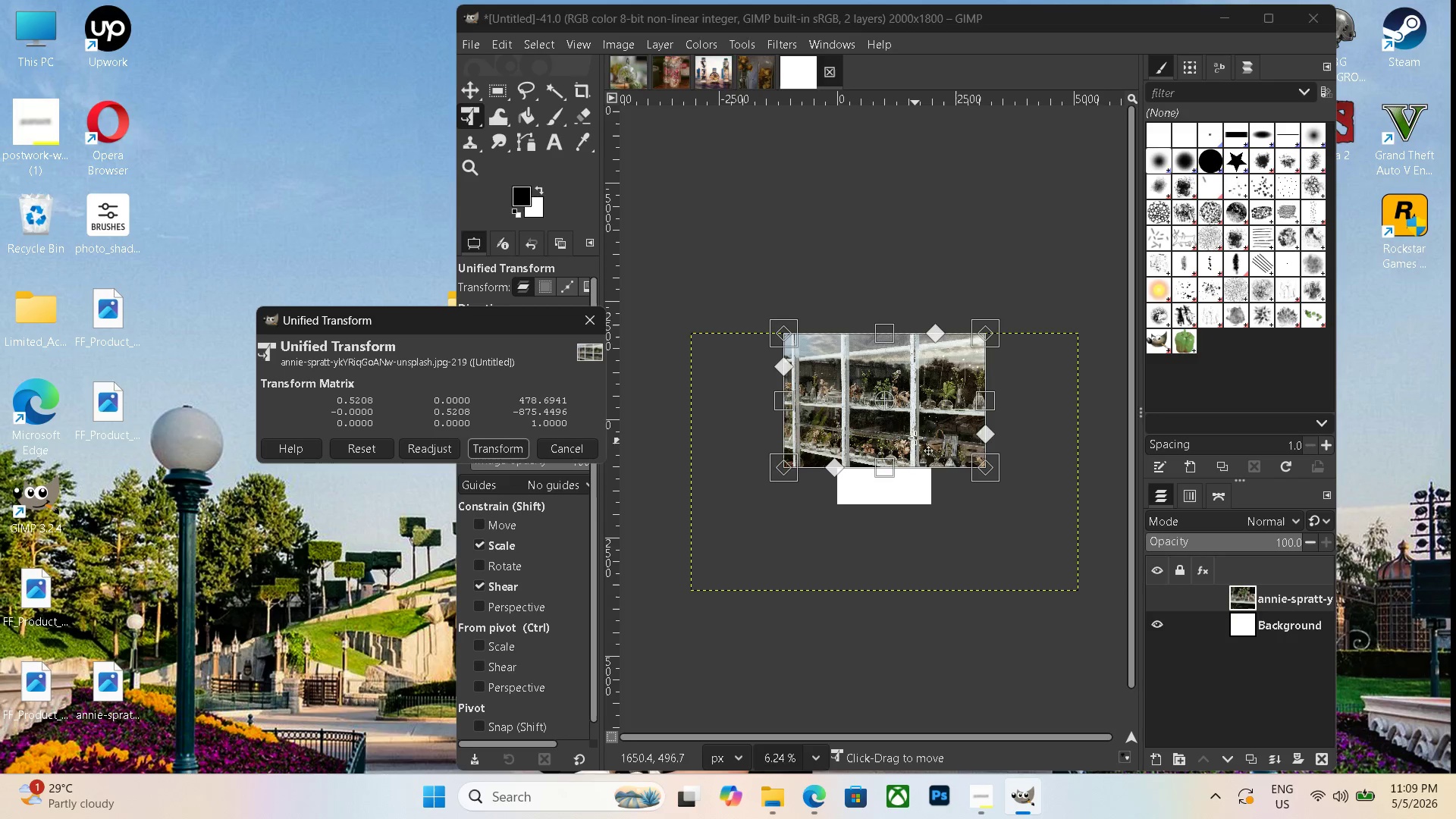 
left_click_drag(start_coordinate=[915, 431], to_coordinate=[919, 480])
 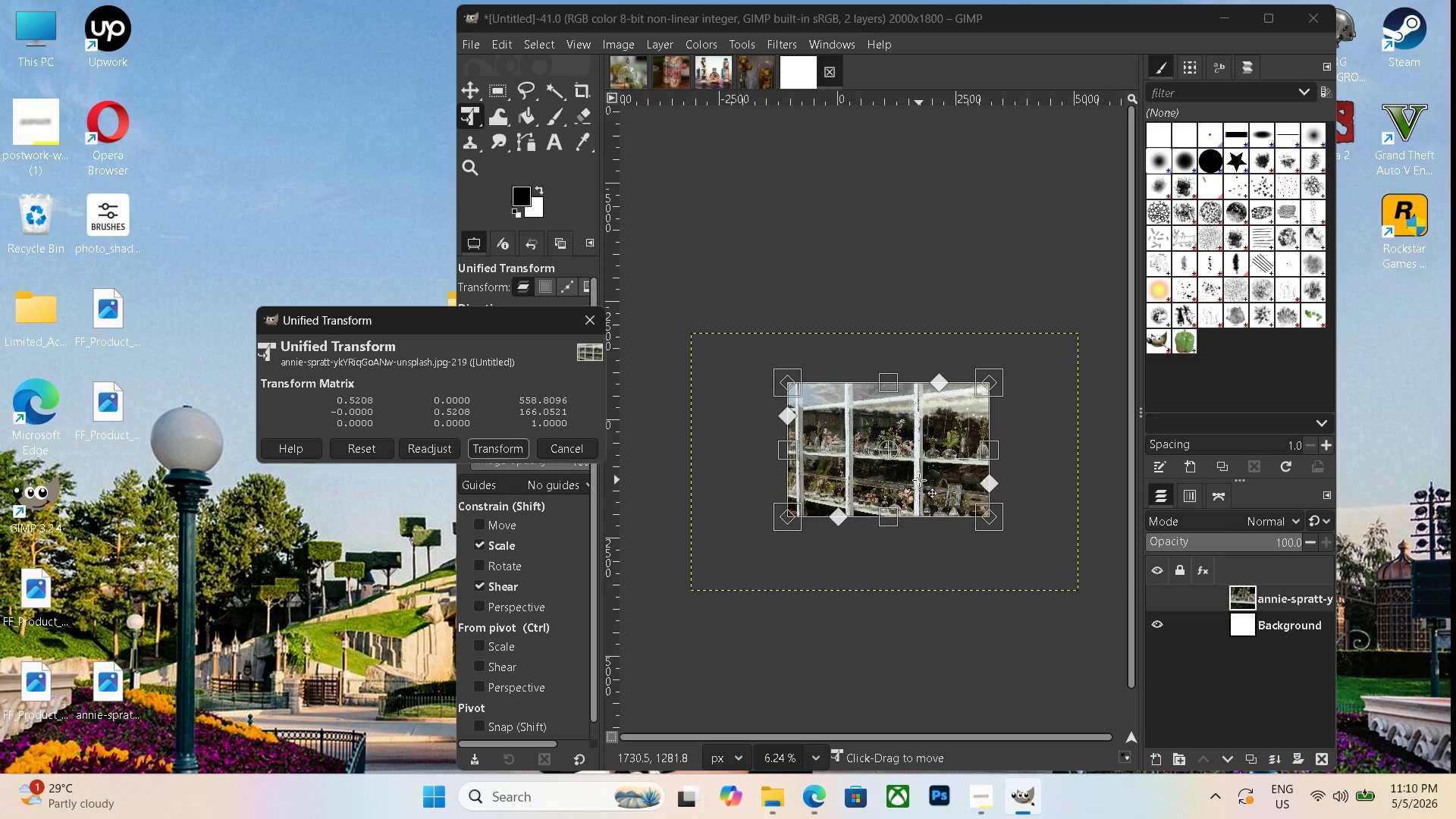 
hold_key(key=ControlLeft, duration=0.5)
scroll: coordinate [918, 480], scroll_direction: up, amount: 8.0
 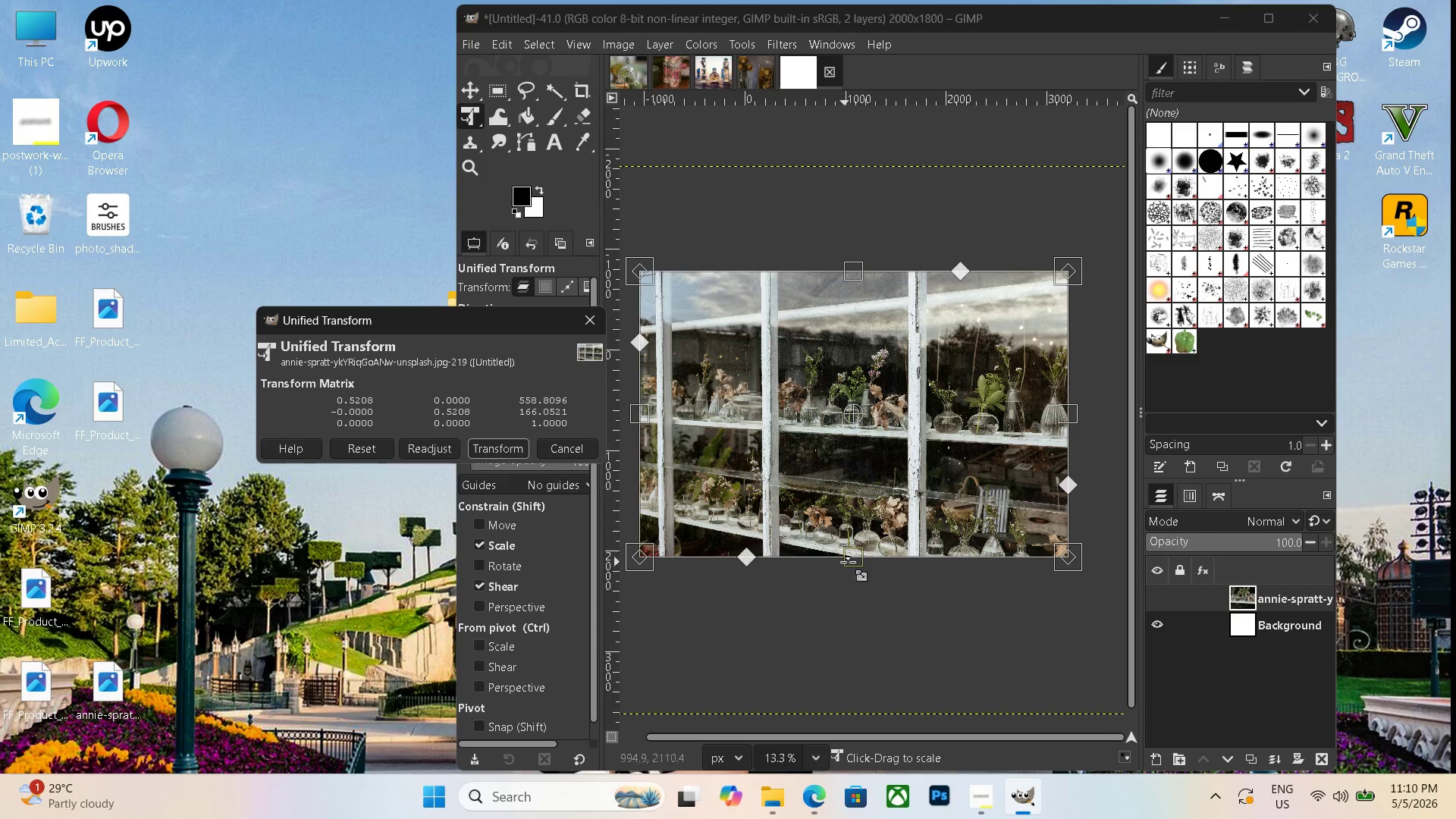 
left_click_drag(start_coordinate=[852, 555], to_coordinate=[876, 529])
 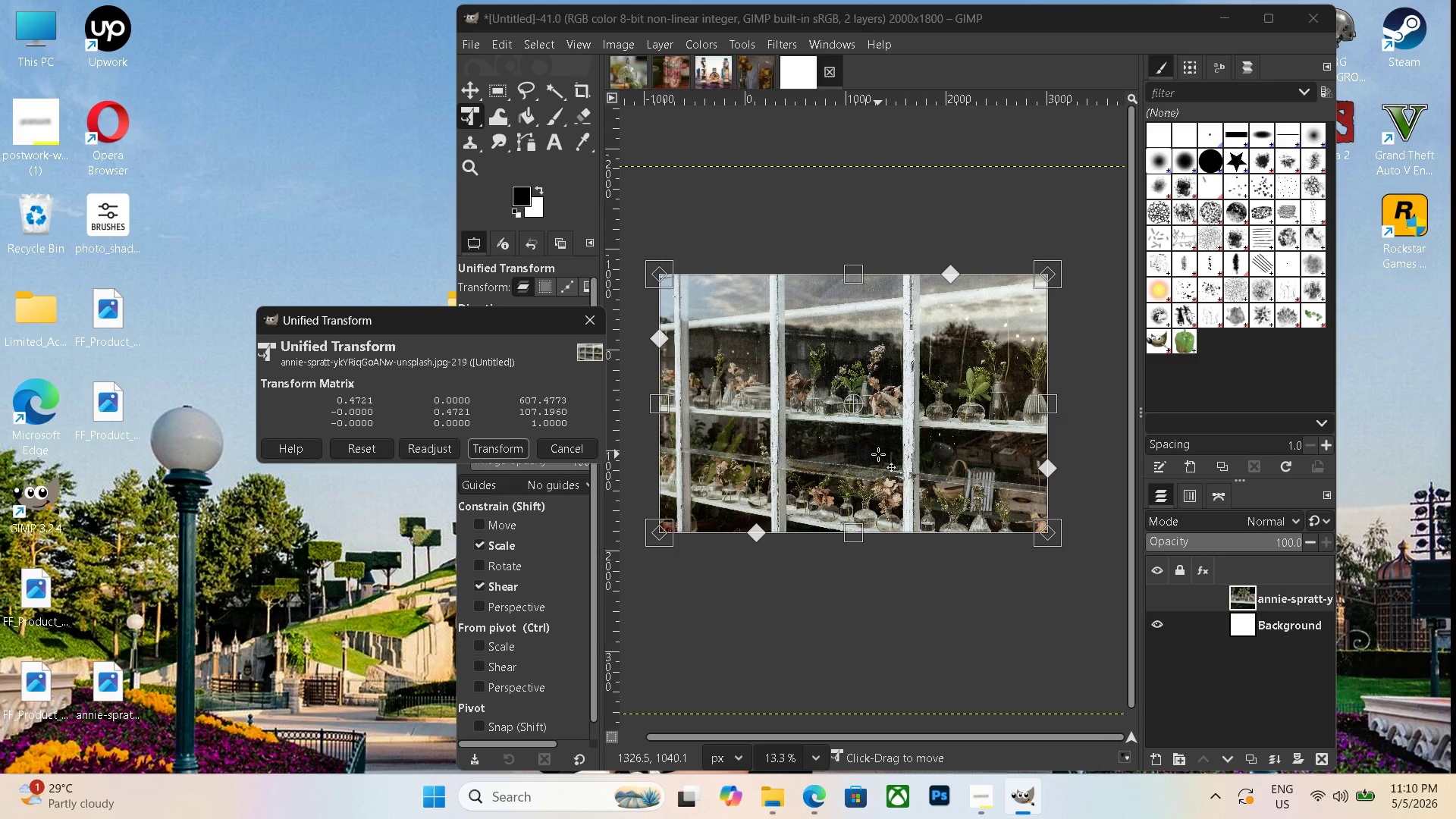 
key(Enter)
 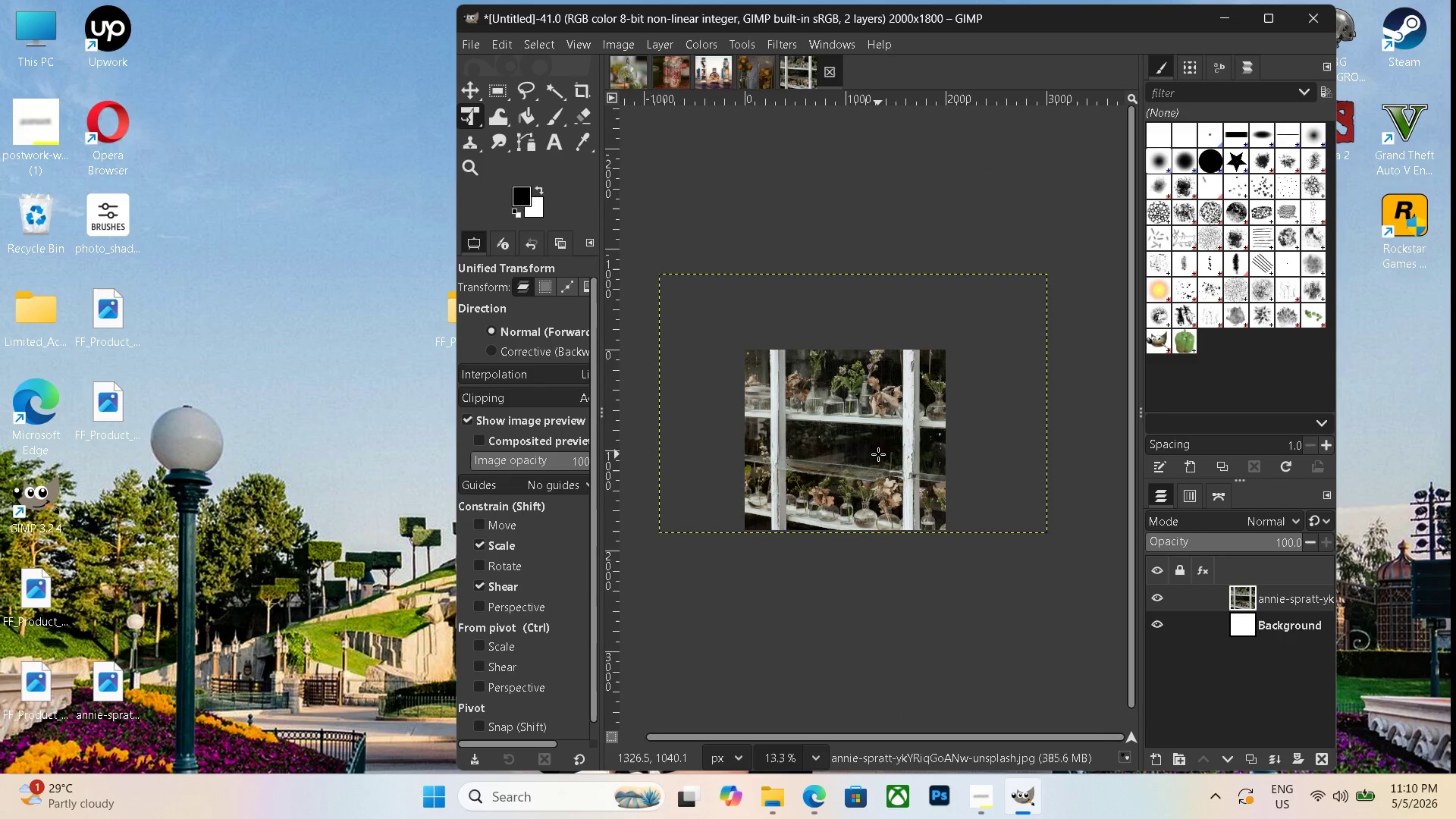 
key(Control+Shift+F)
 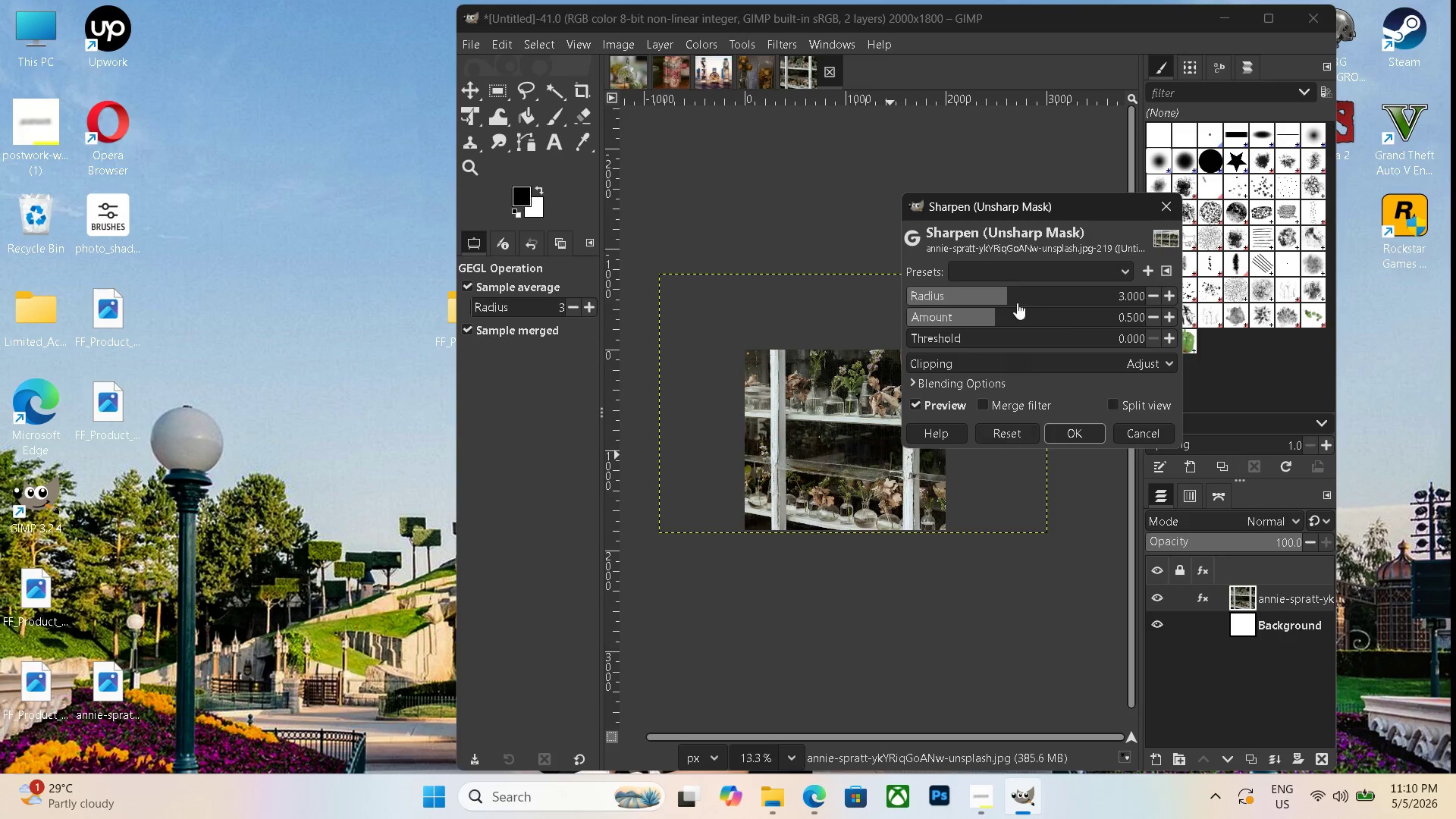 
left_click_drag(start_coordinate=[1002, 298], to_coordinate=[1057, 302])
 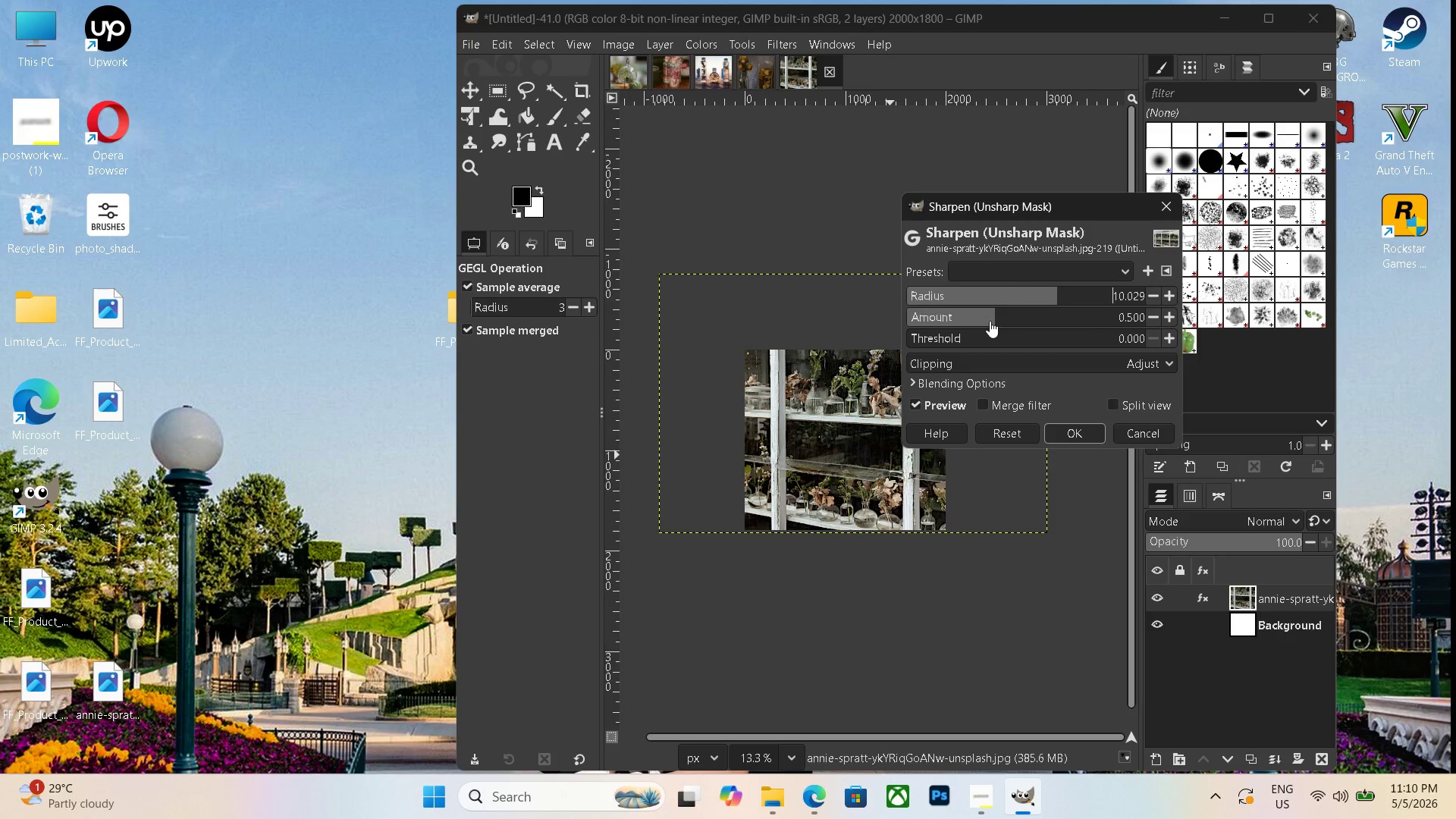 
left_click_drag(start_coordinate=[990, 321], to_coordinate=[1015, 324])
 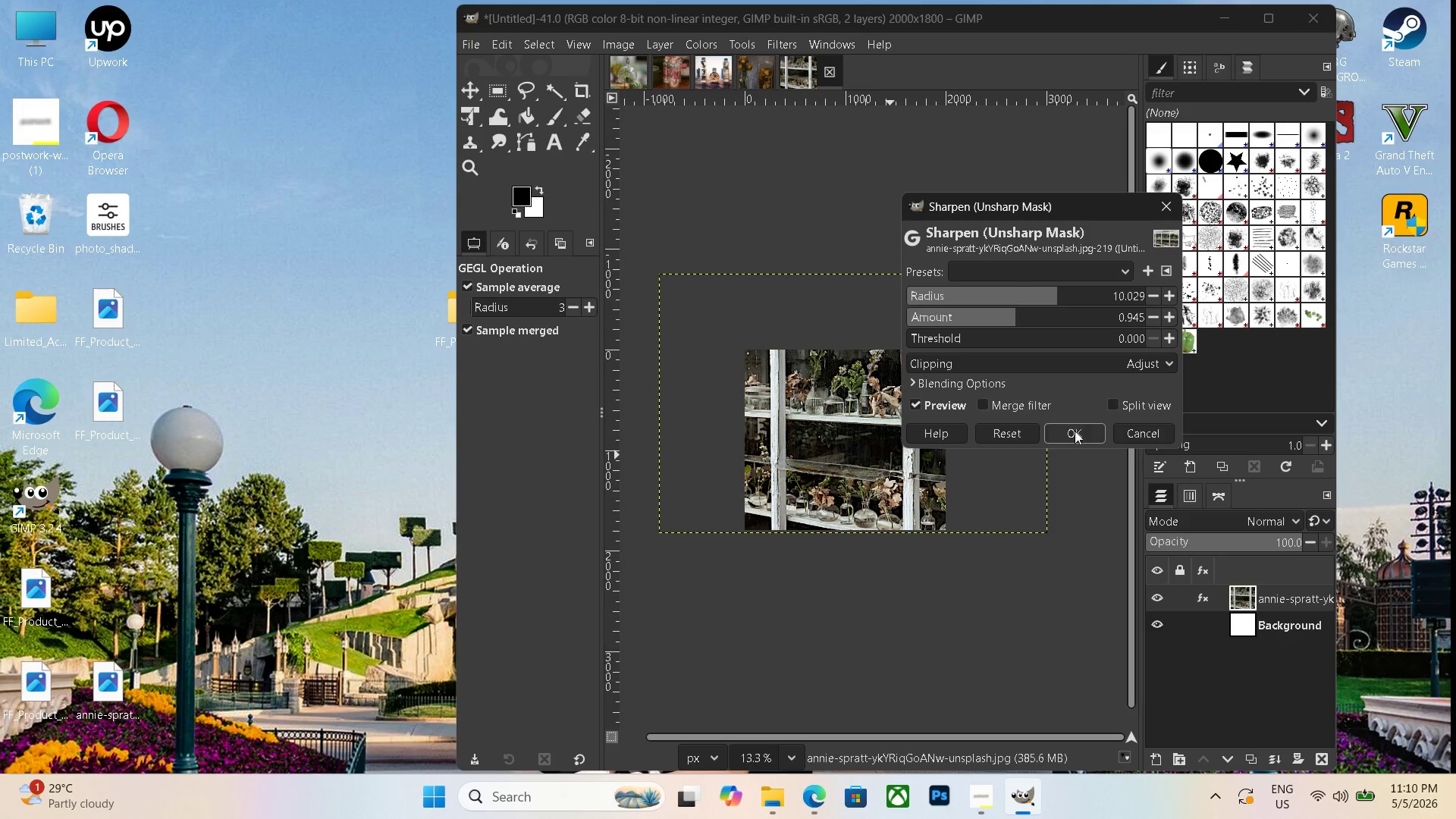 
left_click([1079, 442])
 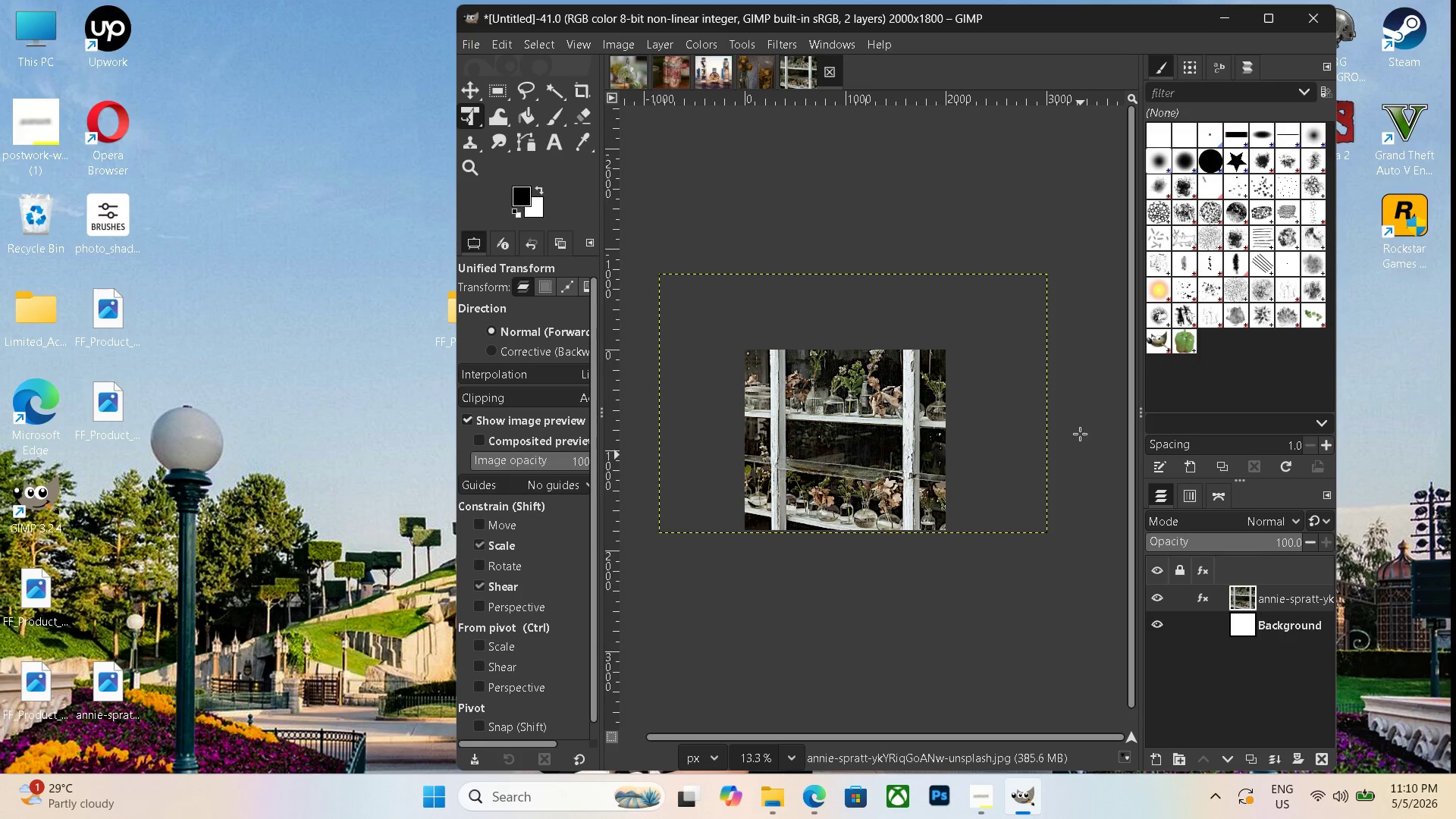 
key(Control+Shift+E)
 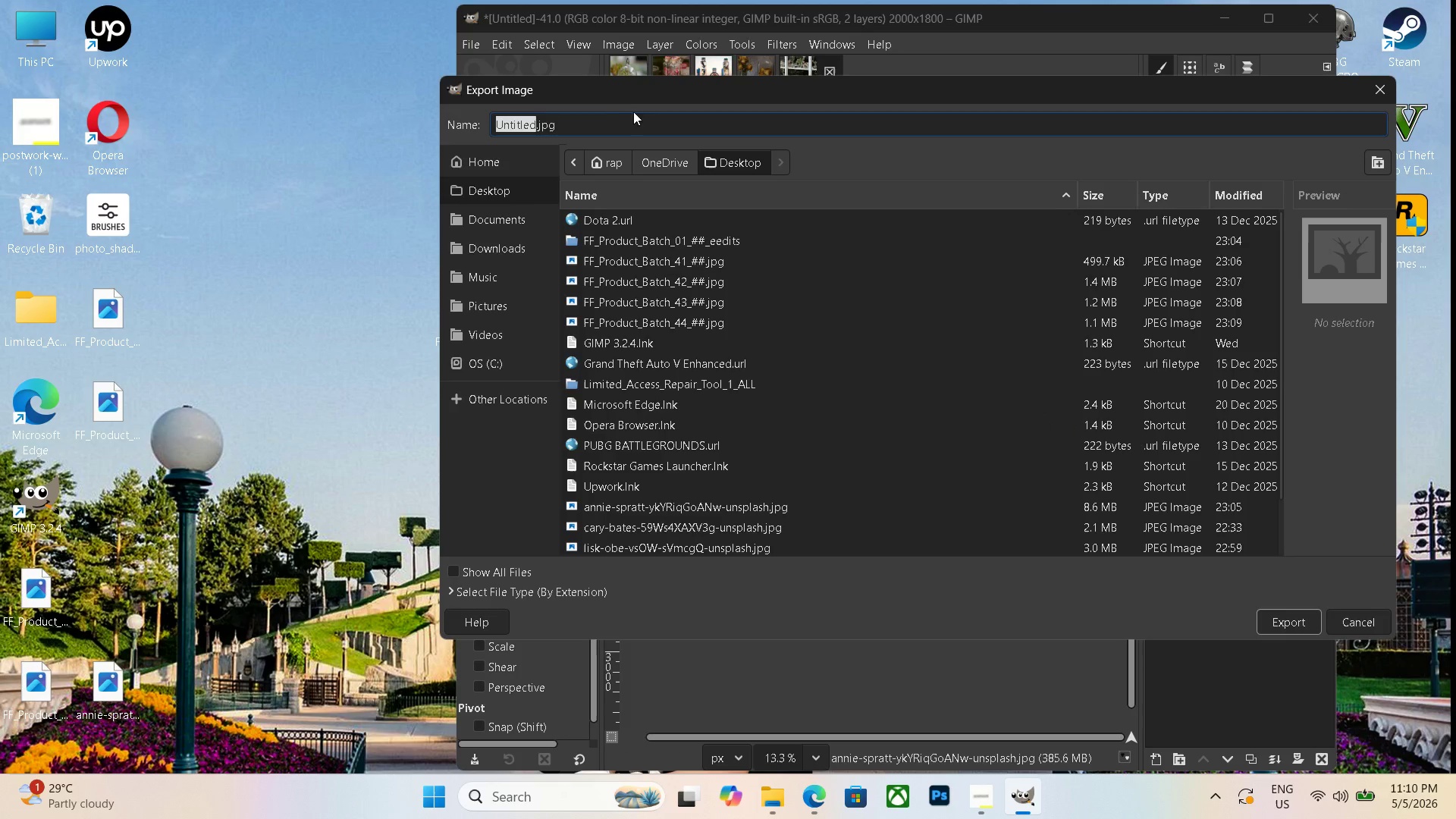 
double_click([623, 124])
 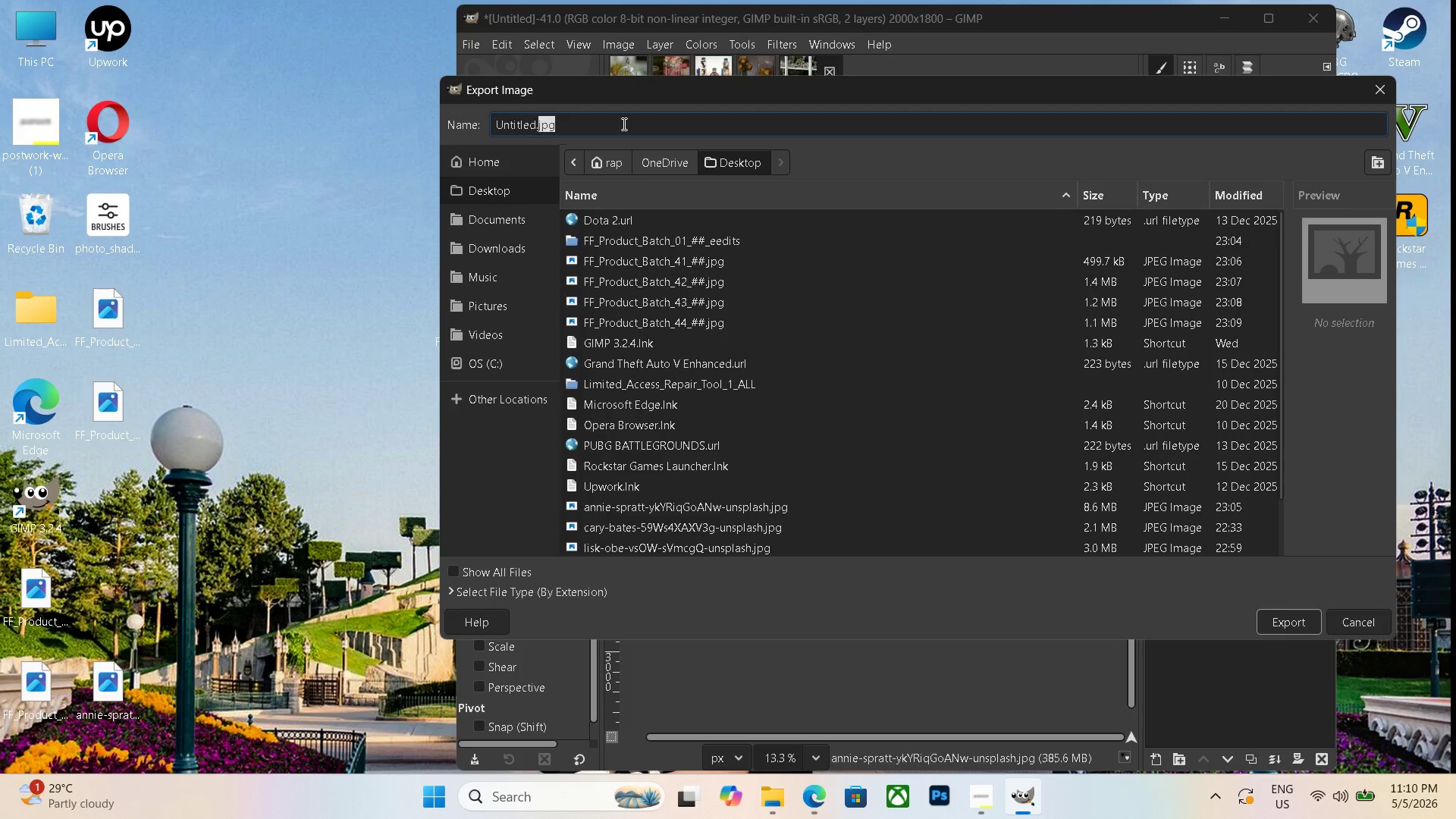 
triple_click([623, 124])
 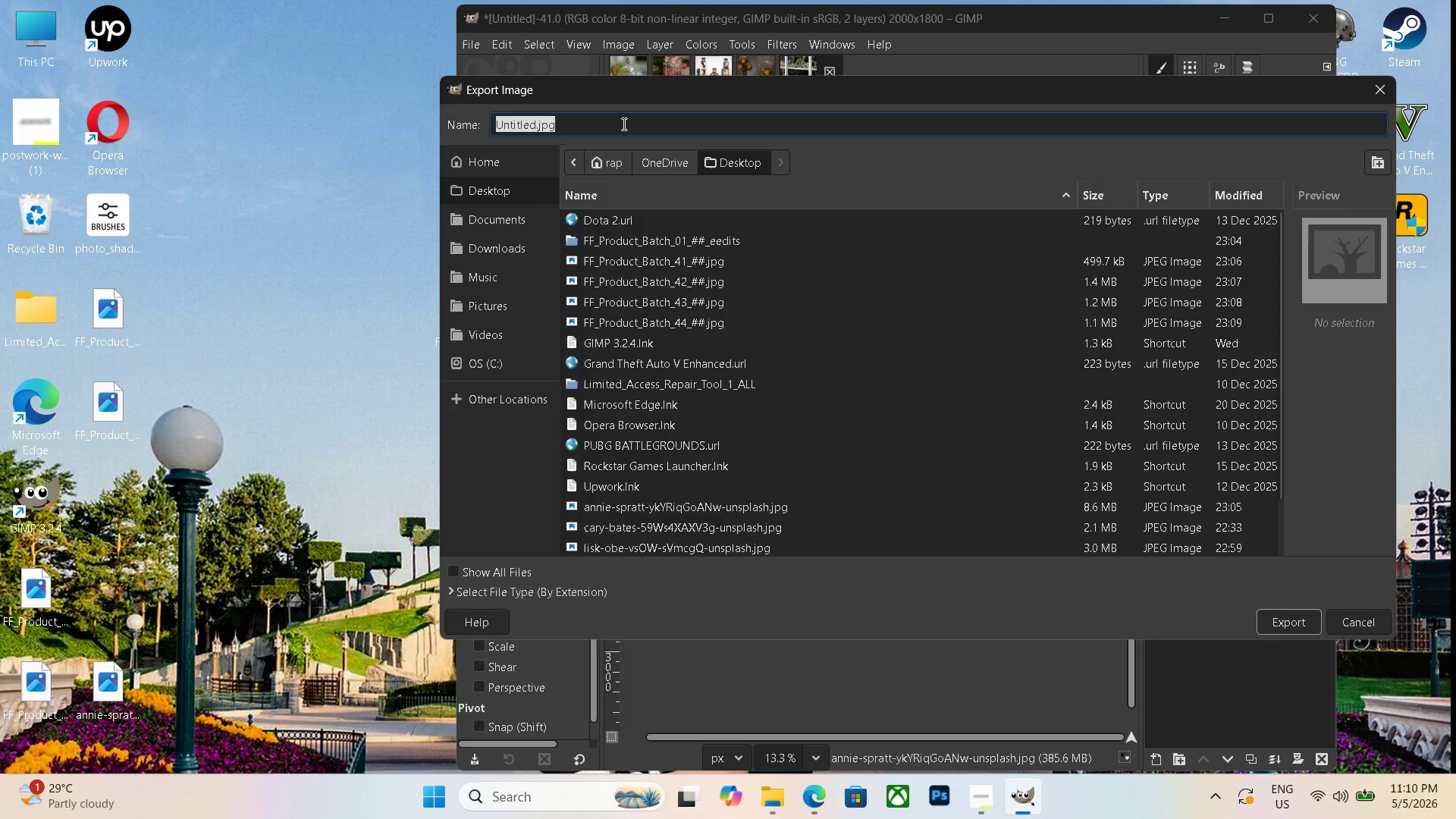 
triple_click([623, 124])
 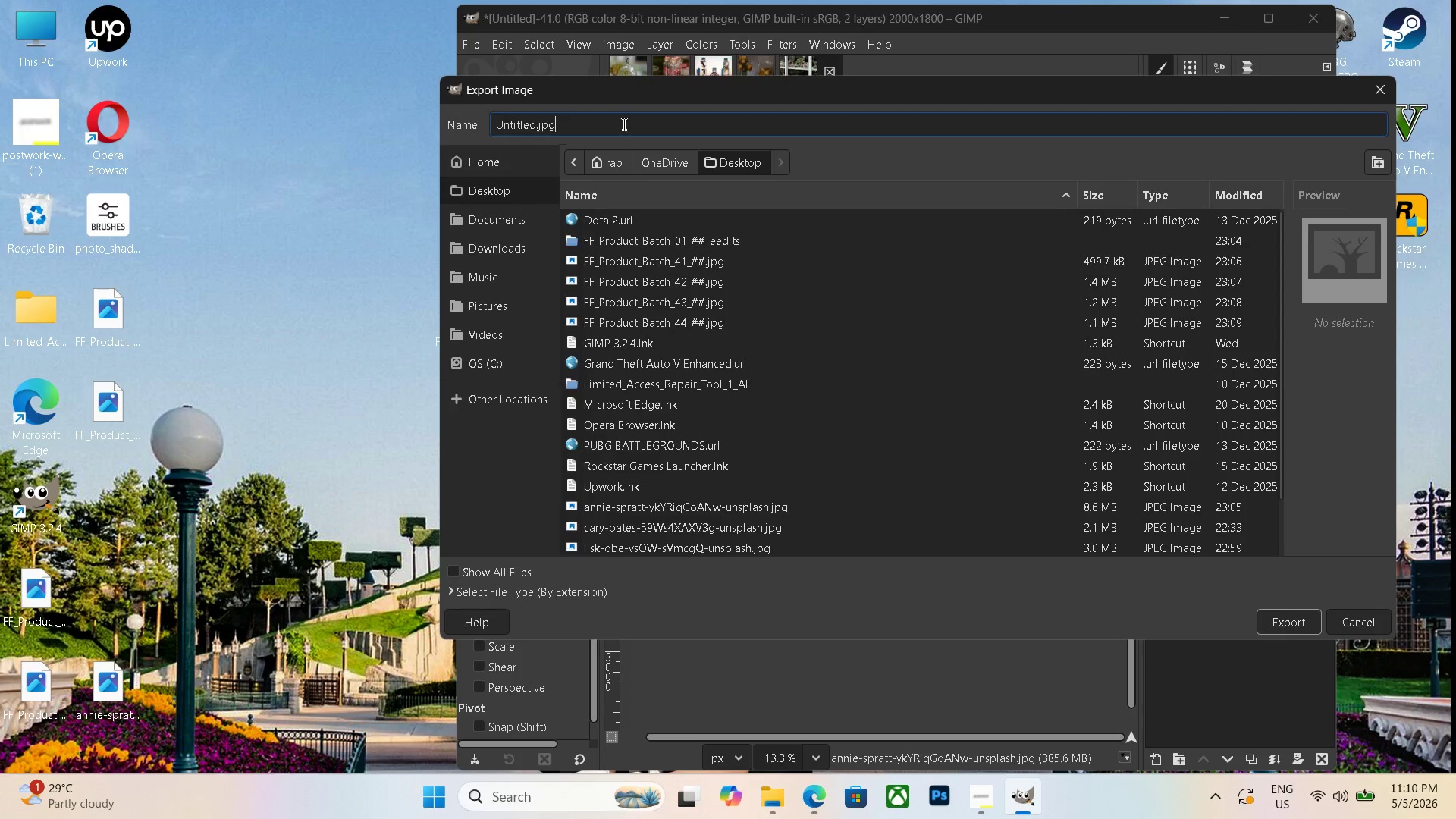 
triple_click([623, 124])
 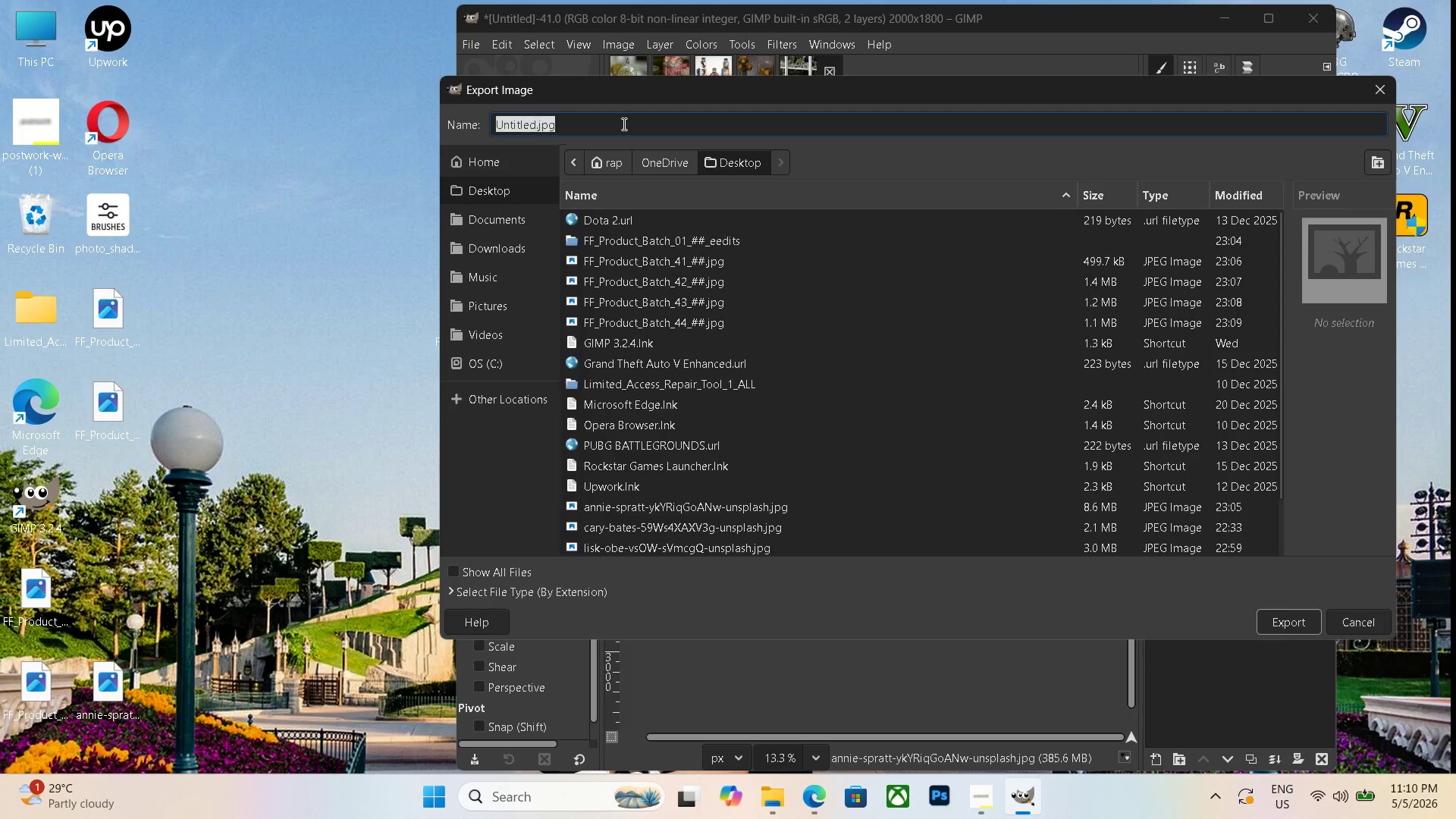 
triple_click([623, 124])
 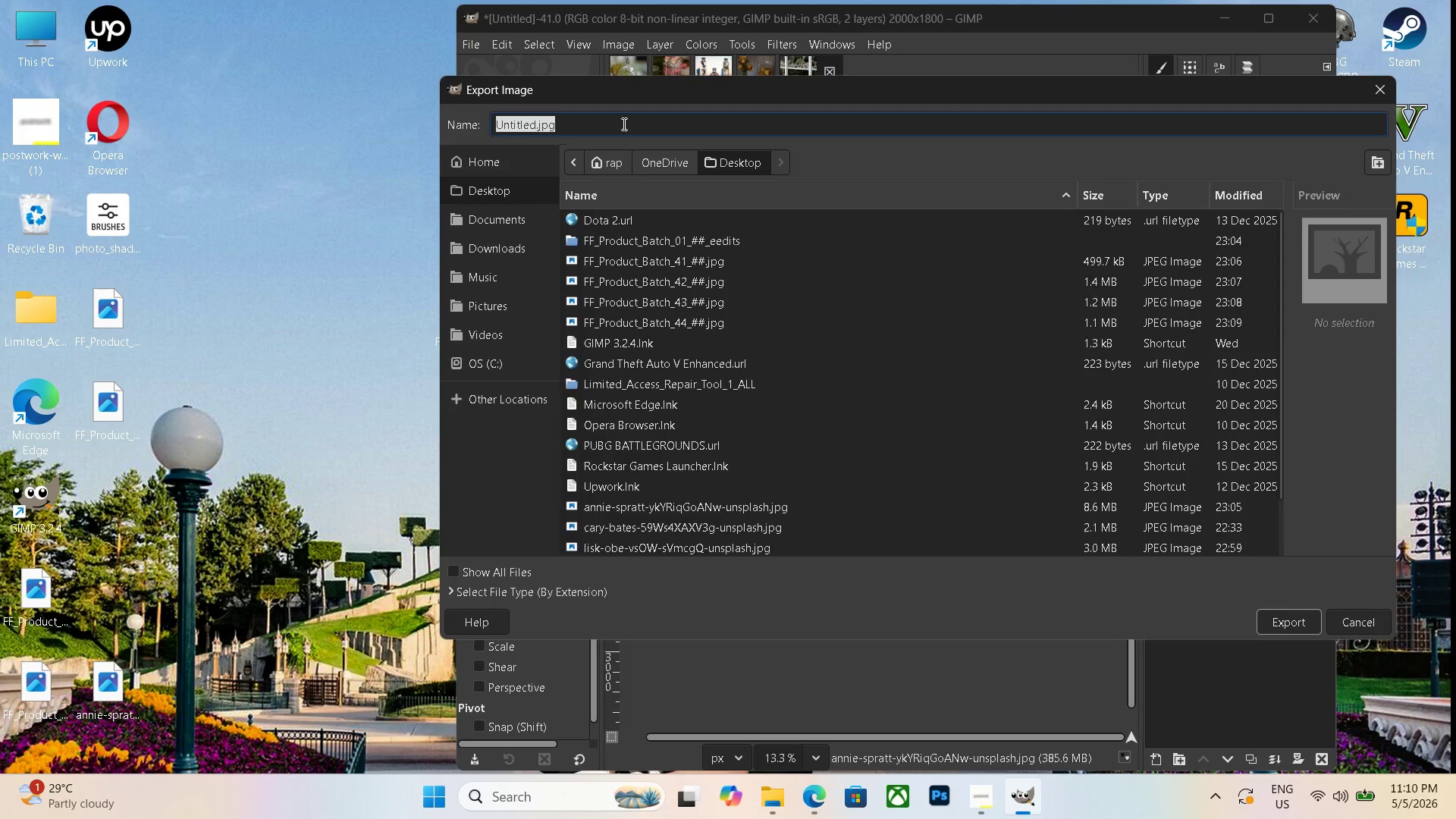 
key(Control+V)
 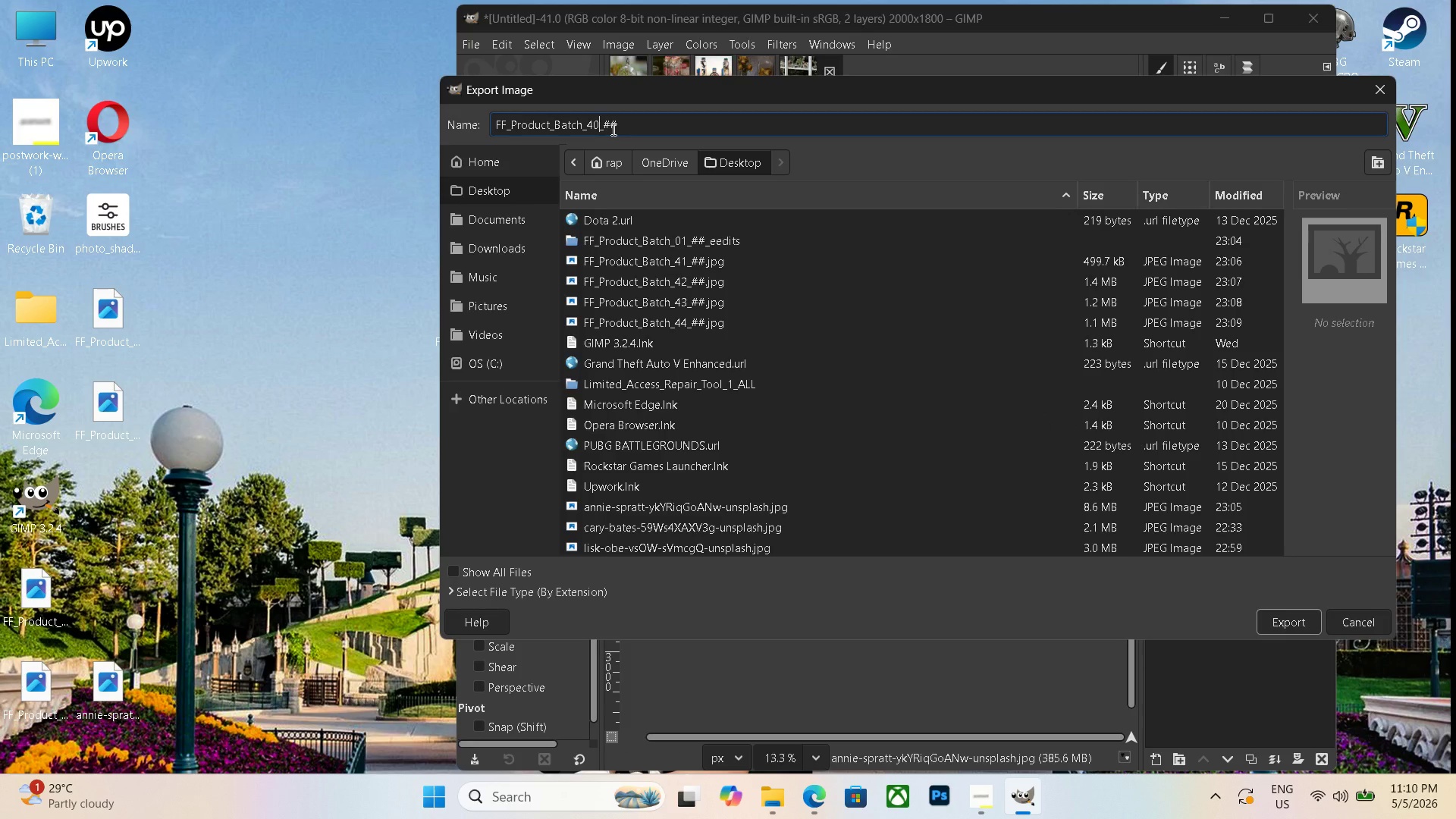 
key(Backspace)
 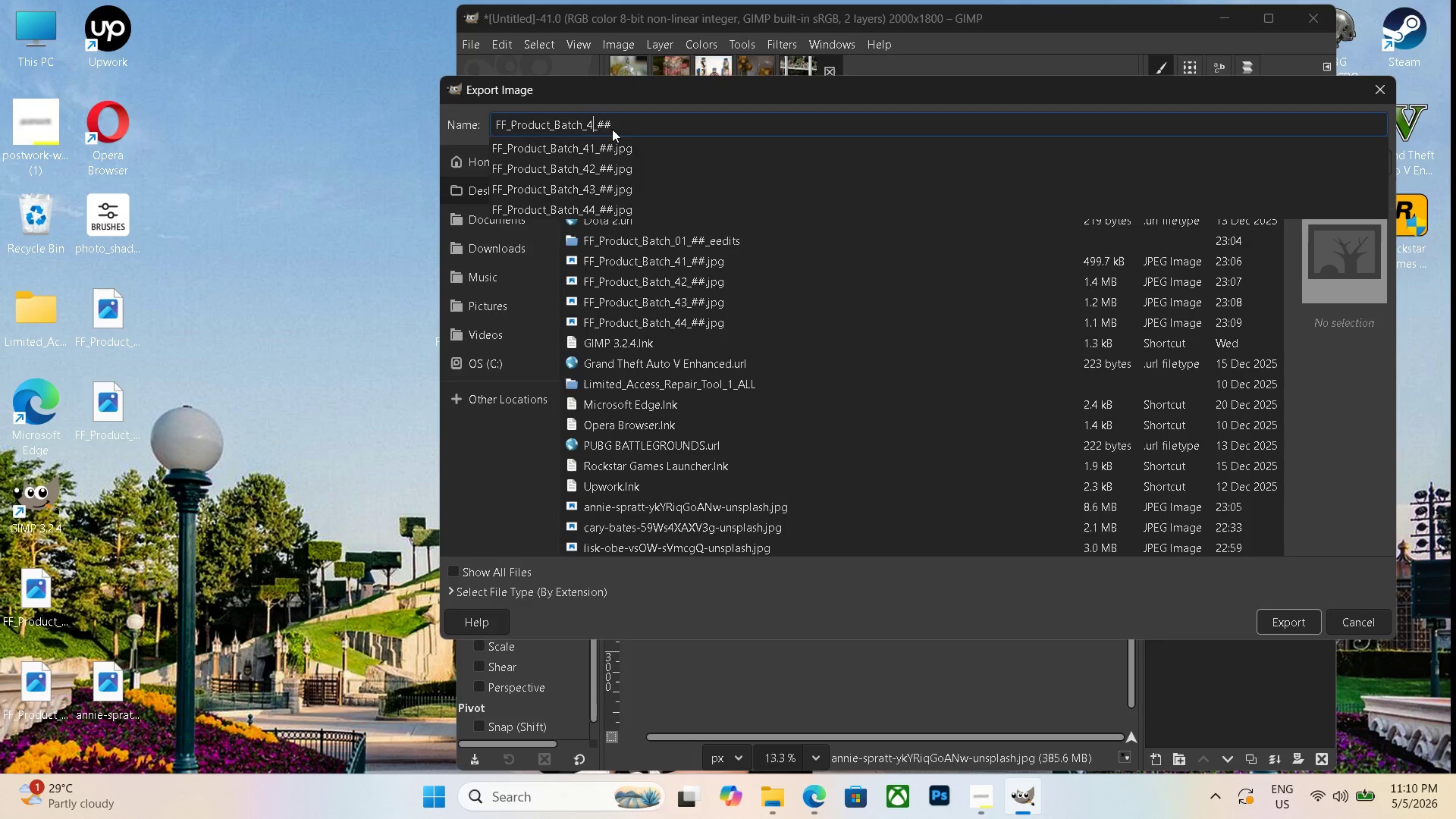 
key(Numpad5)
 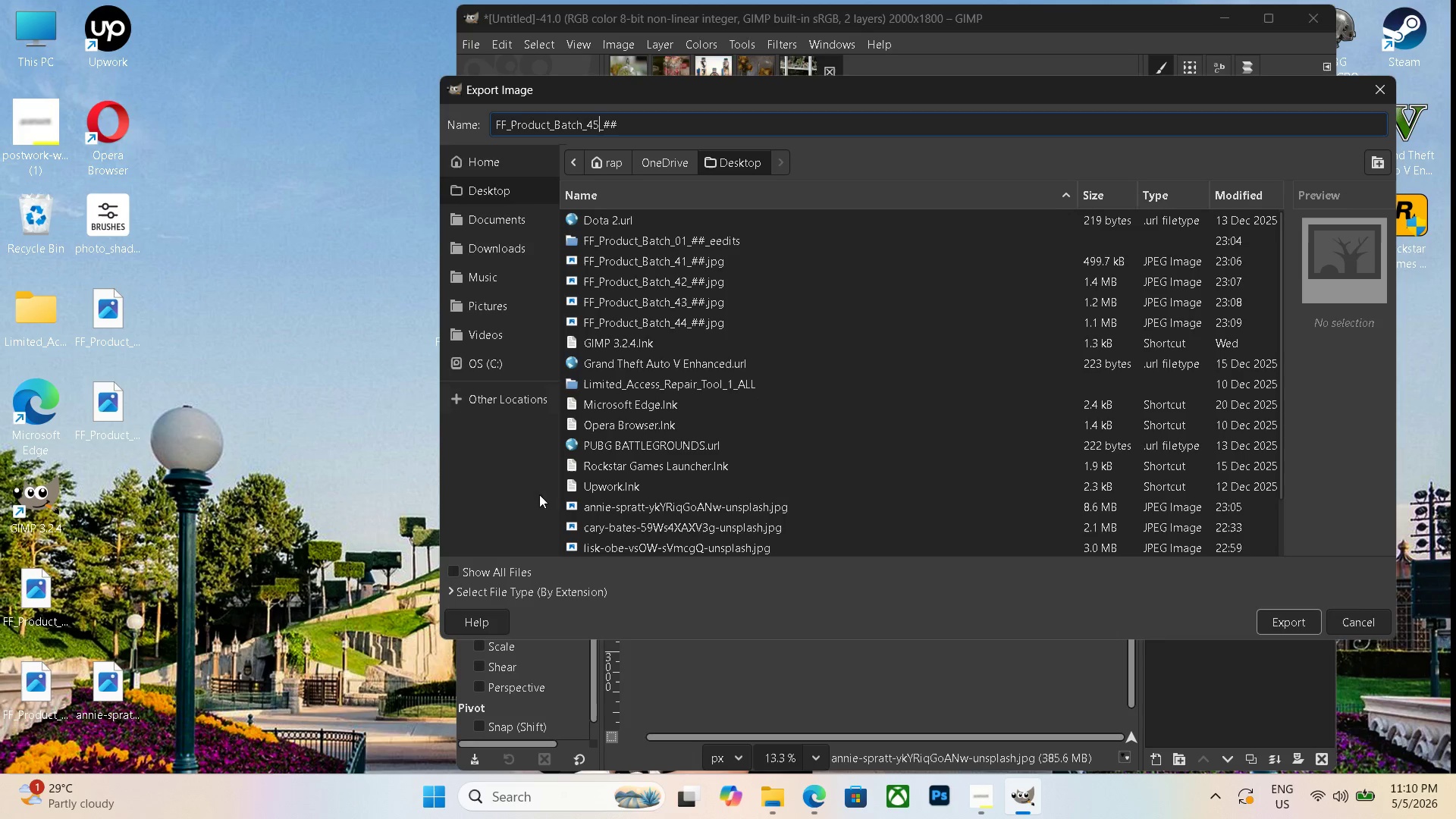 
left_click([532, 588])
 